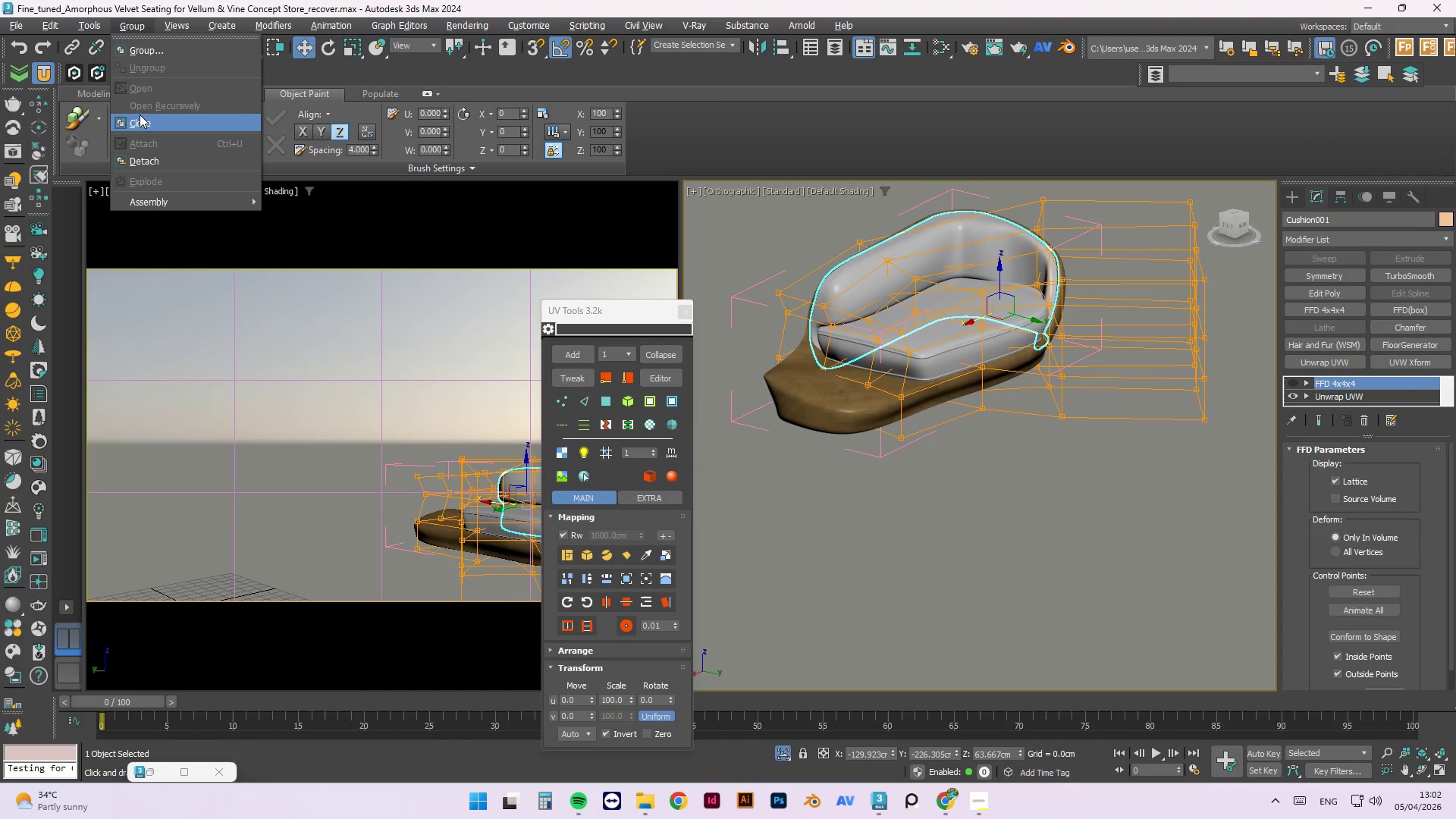 
left_click([140, 116])
 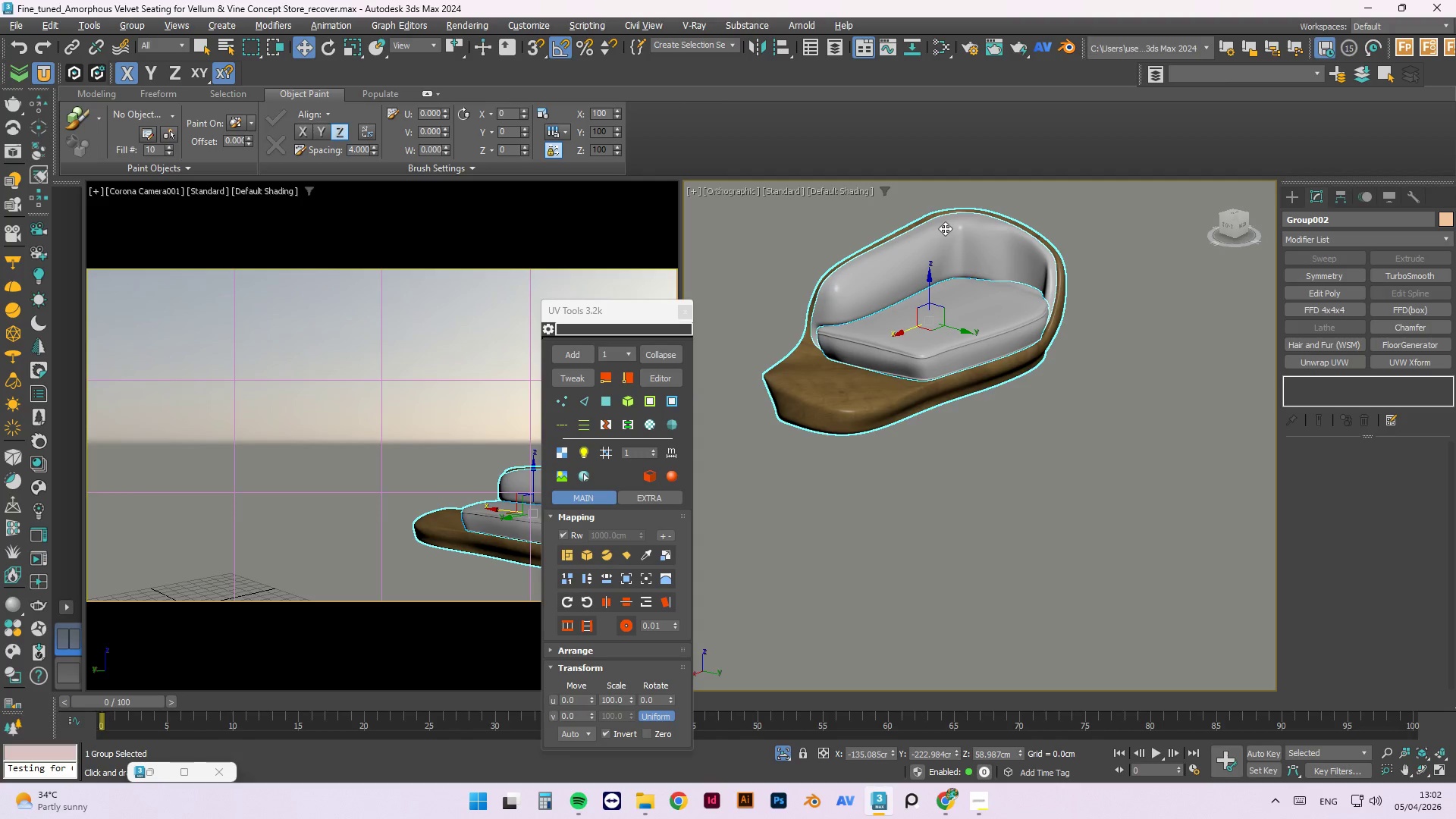 
double_click([1151, 454])
 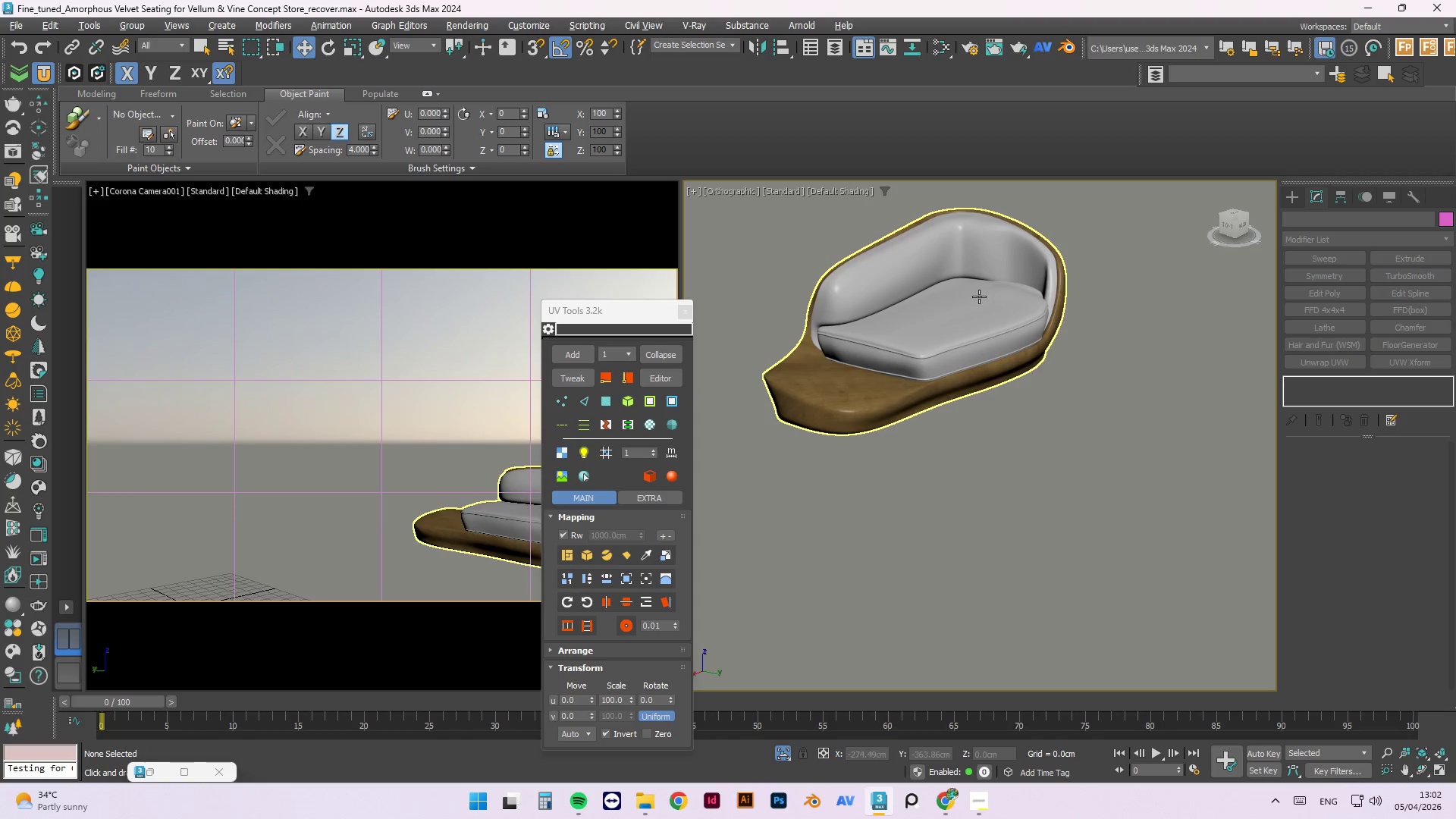 
triple_click([979, 297])
 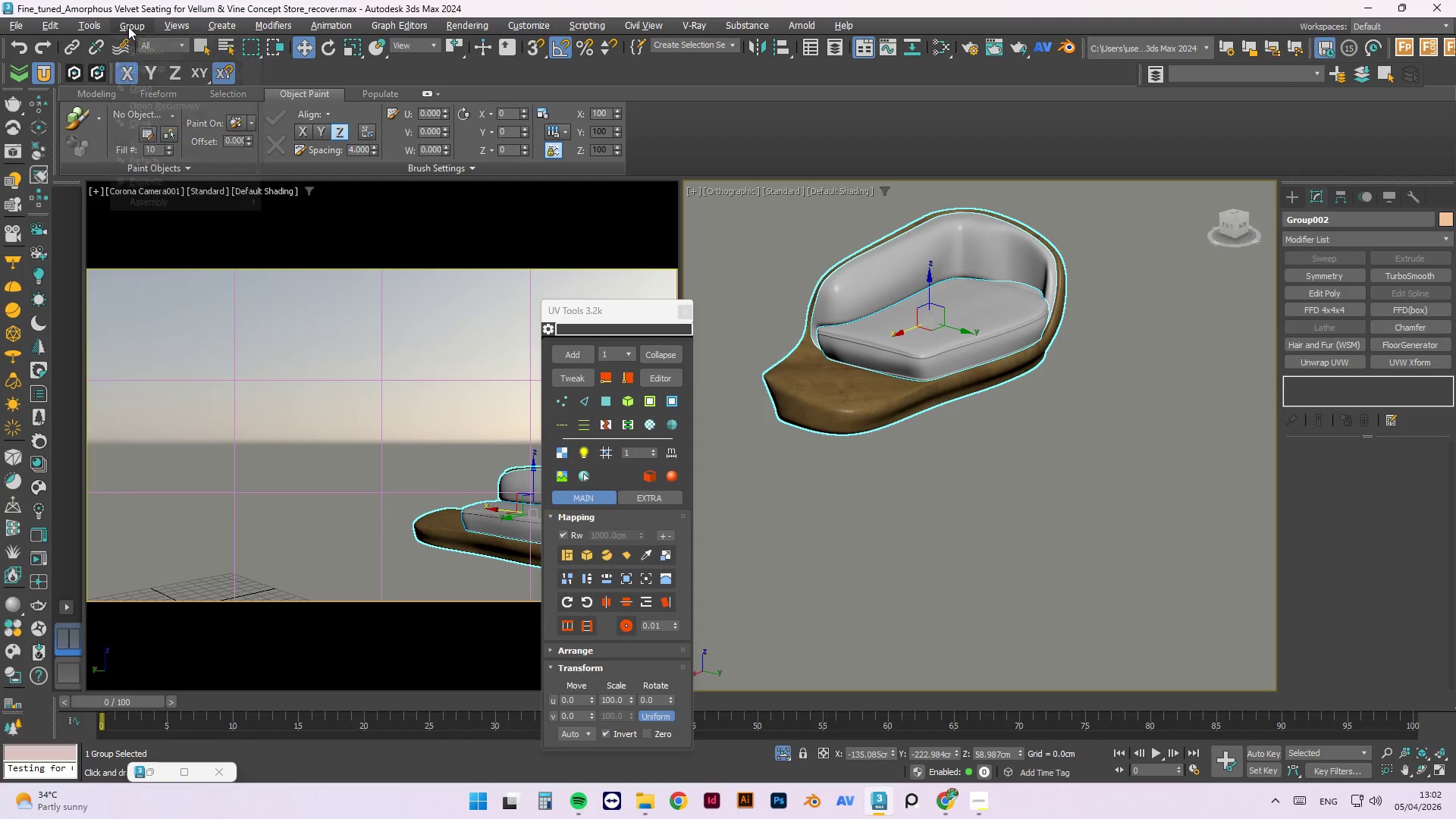 
left_click([142, 88])
 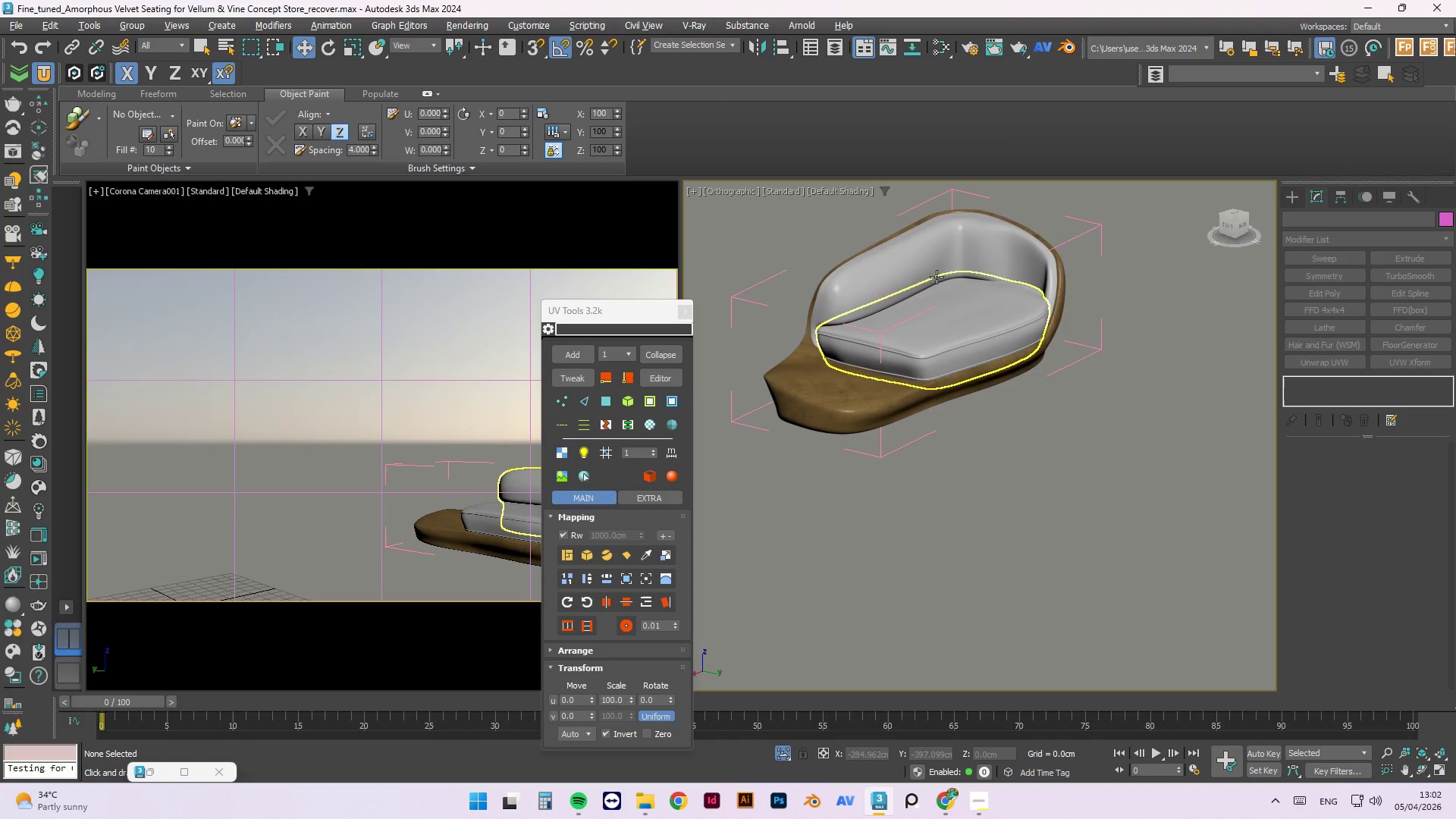 
left_click([921, 262])
 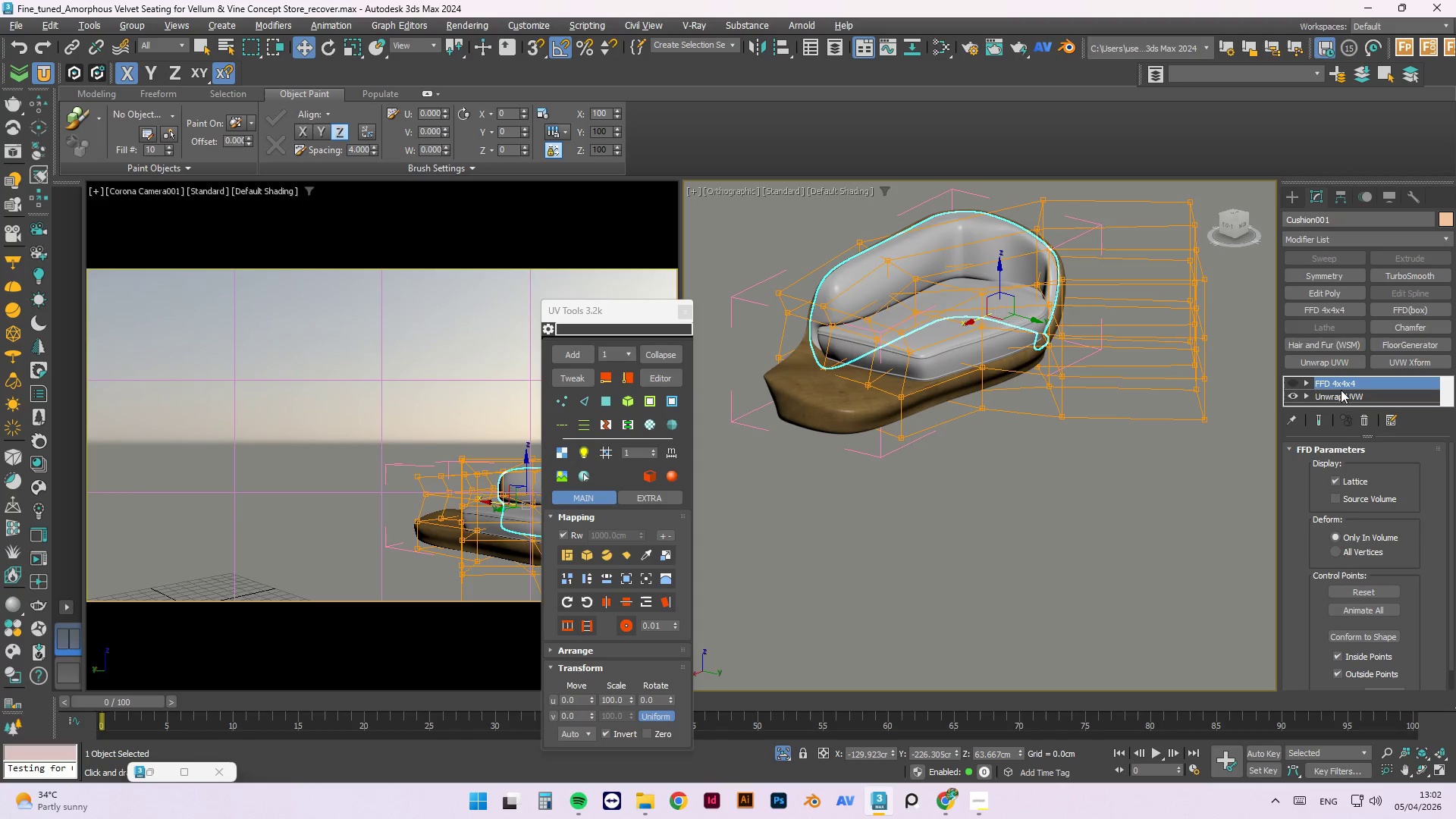 
left_click([1370, 421])
 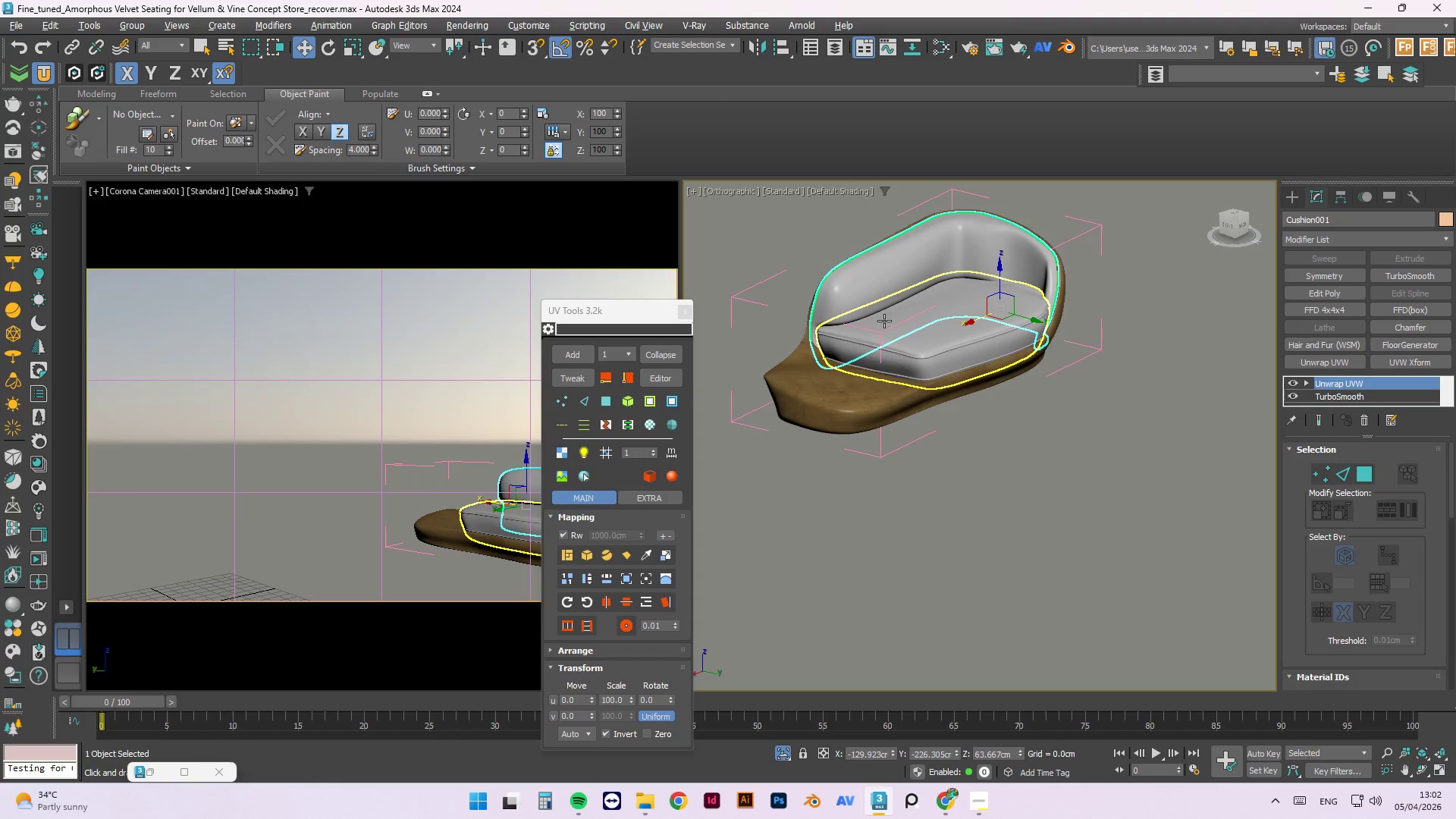 
left_click([884, 321])
 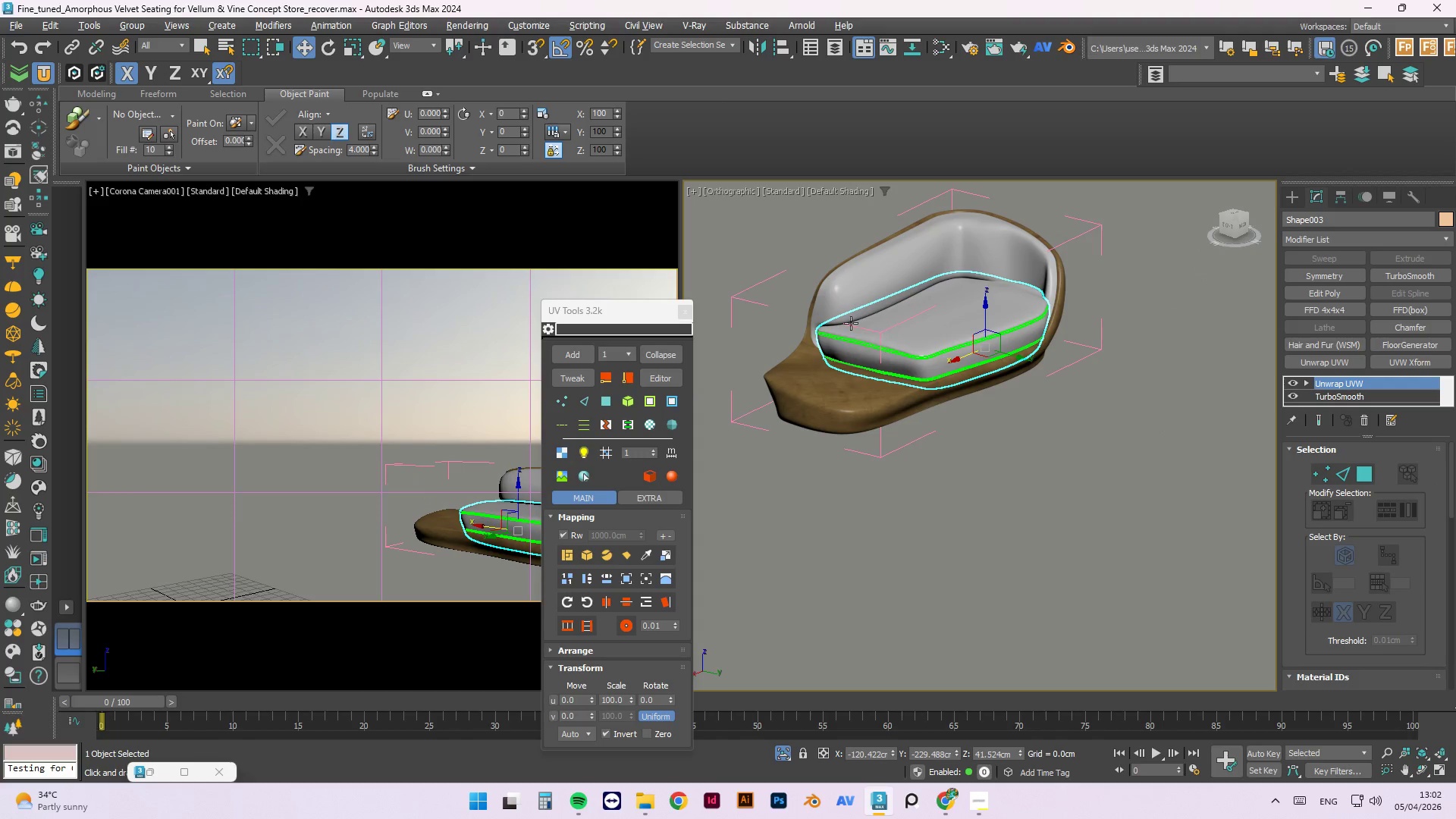 
left_click([810, 406])
 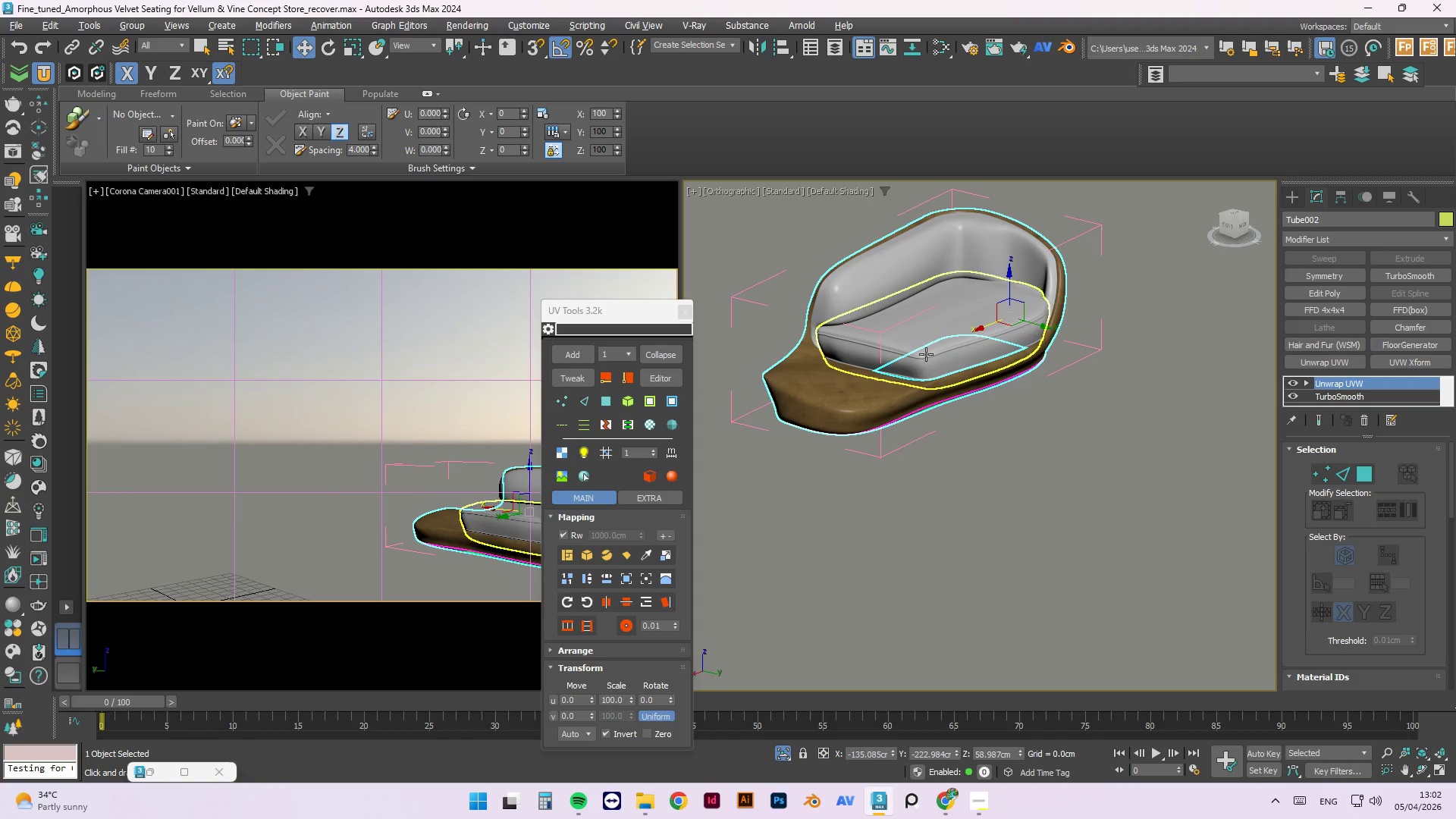 
left_click([839, 300])
 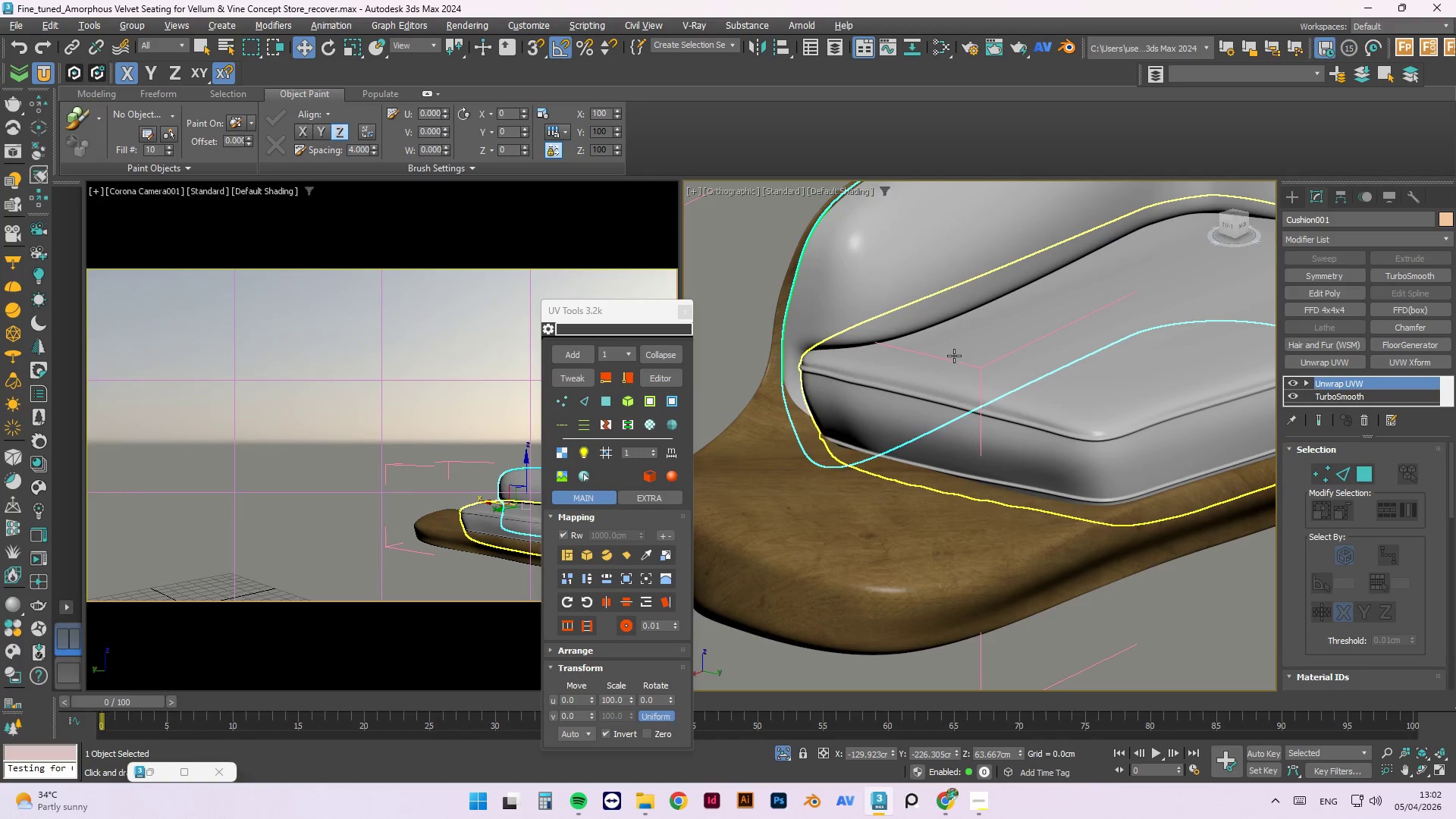 
scroll: coordinate [827, 315], scroll_direction: up, amount: 3.0
 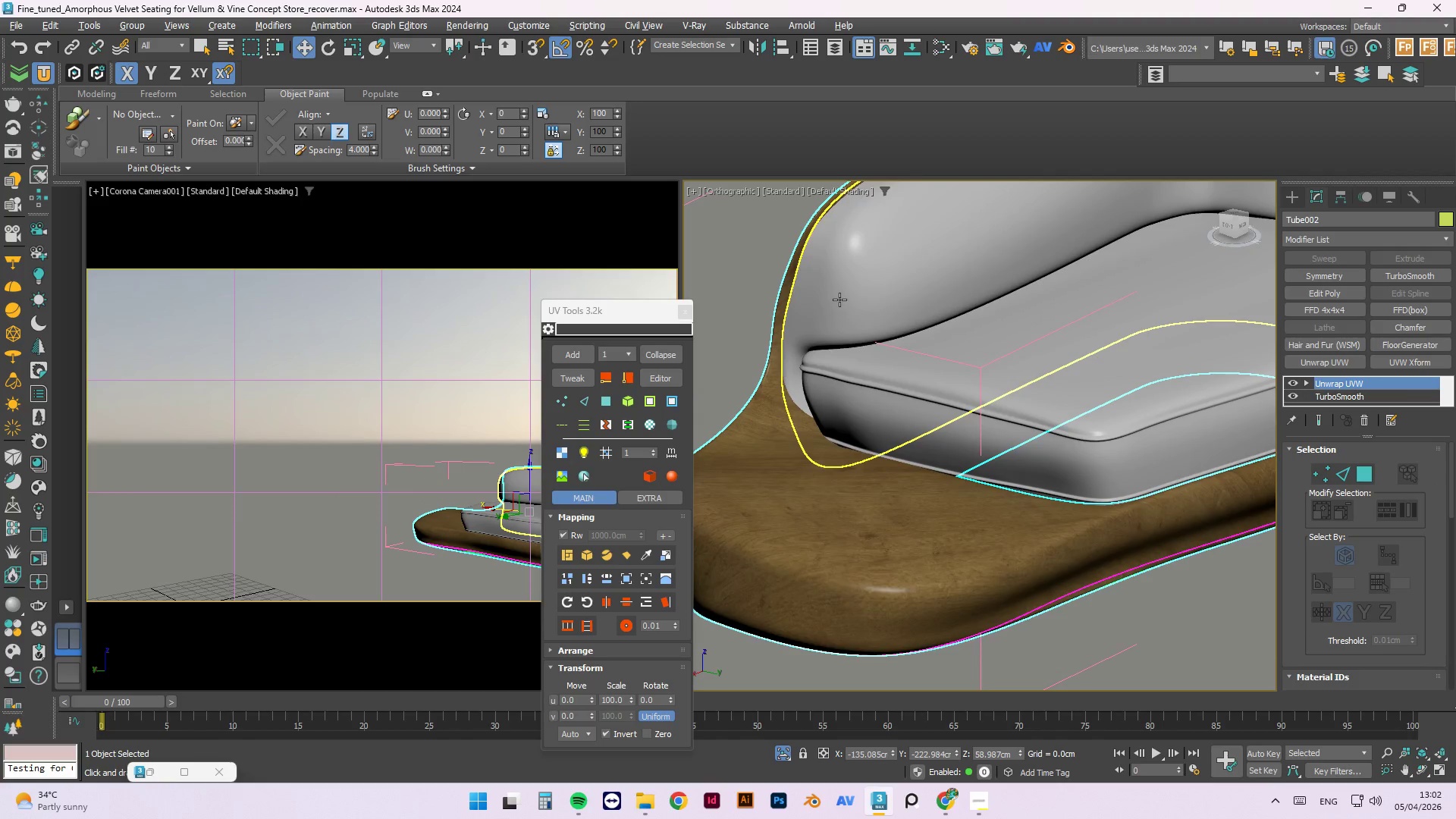 
hold_key(key=AltLeft, duration=1.5)
 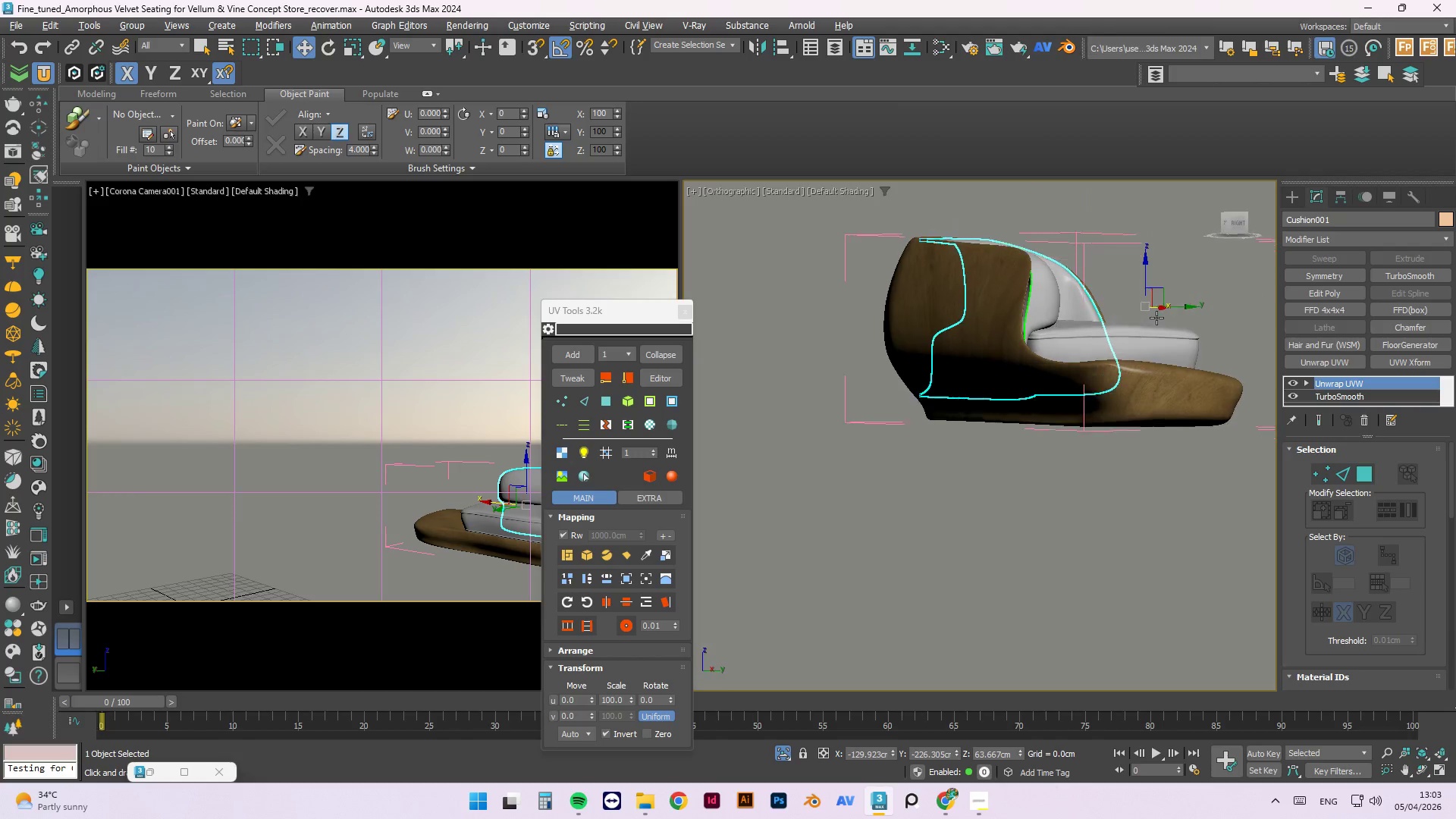 
scroll: coordinate [954, 351], scroll_direction: down, amount: 2.0
 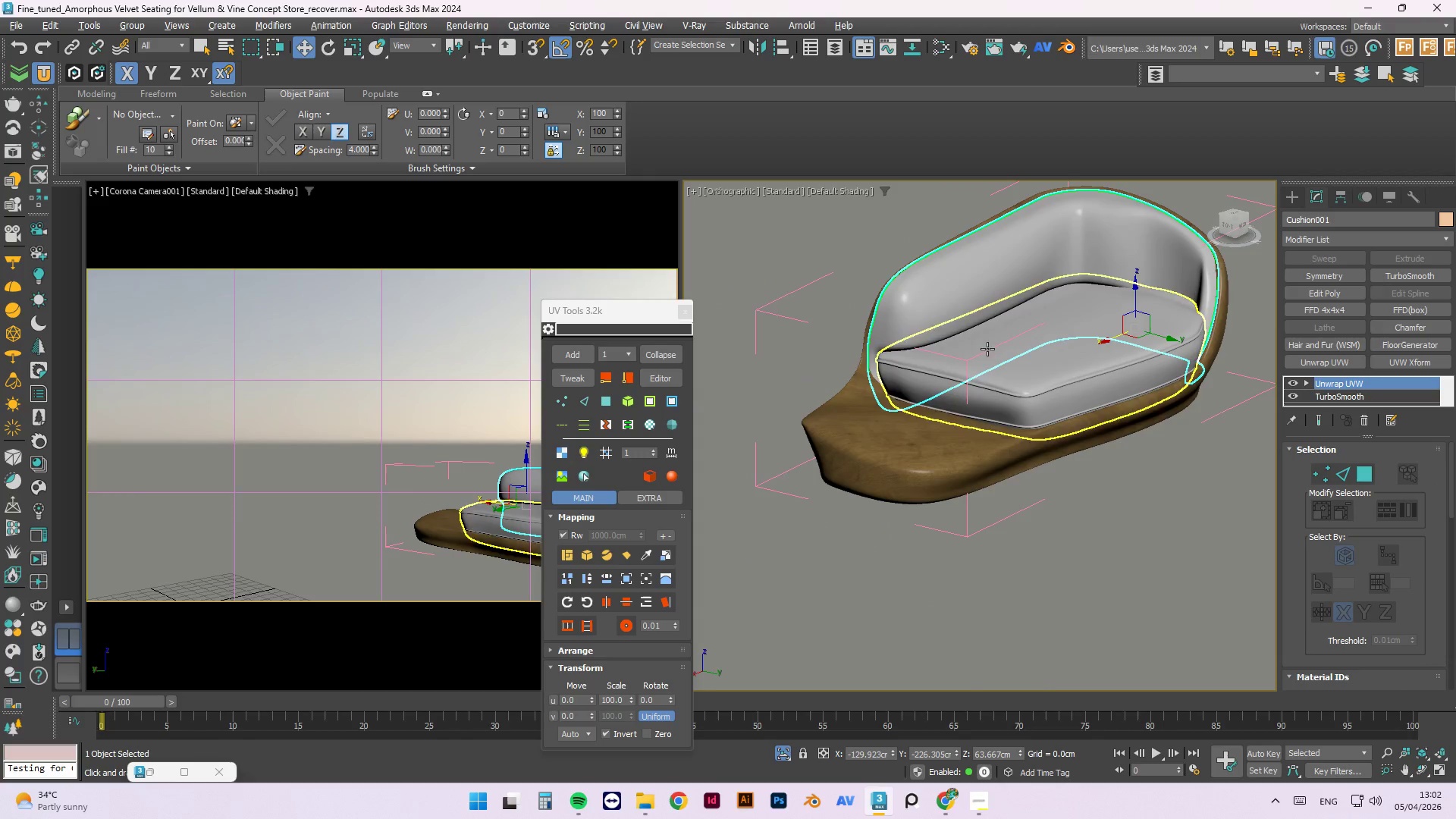 
hold_key(key=AltLeft, duration=1.52)
 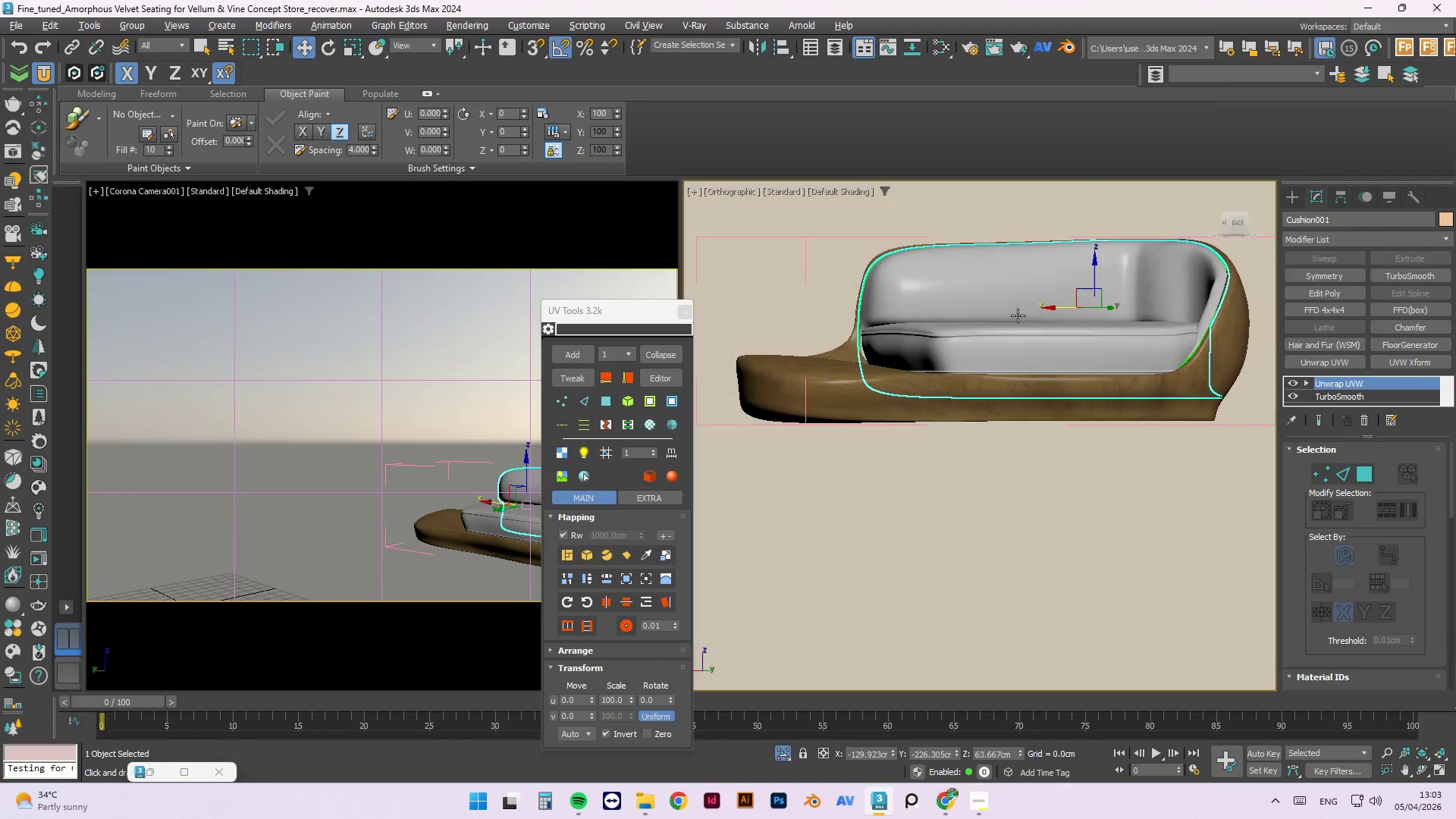 
hold_key(key=AltLeft, duration=1.51)
 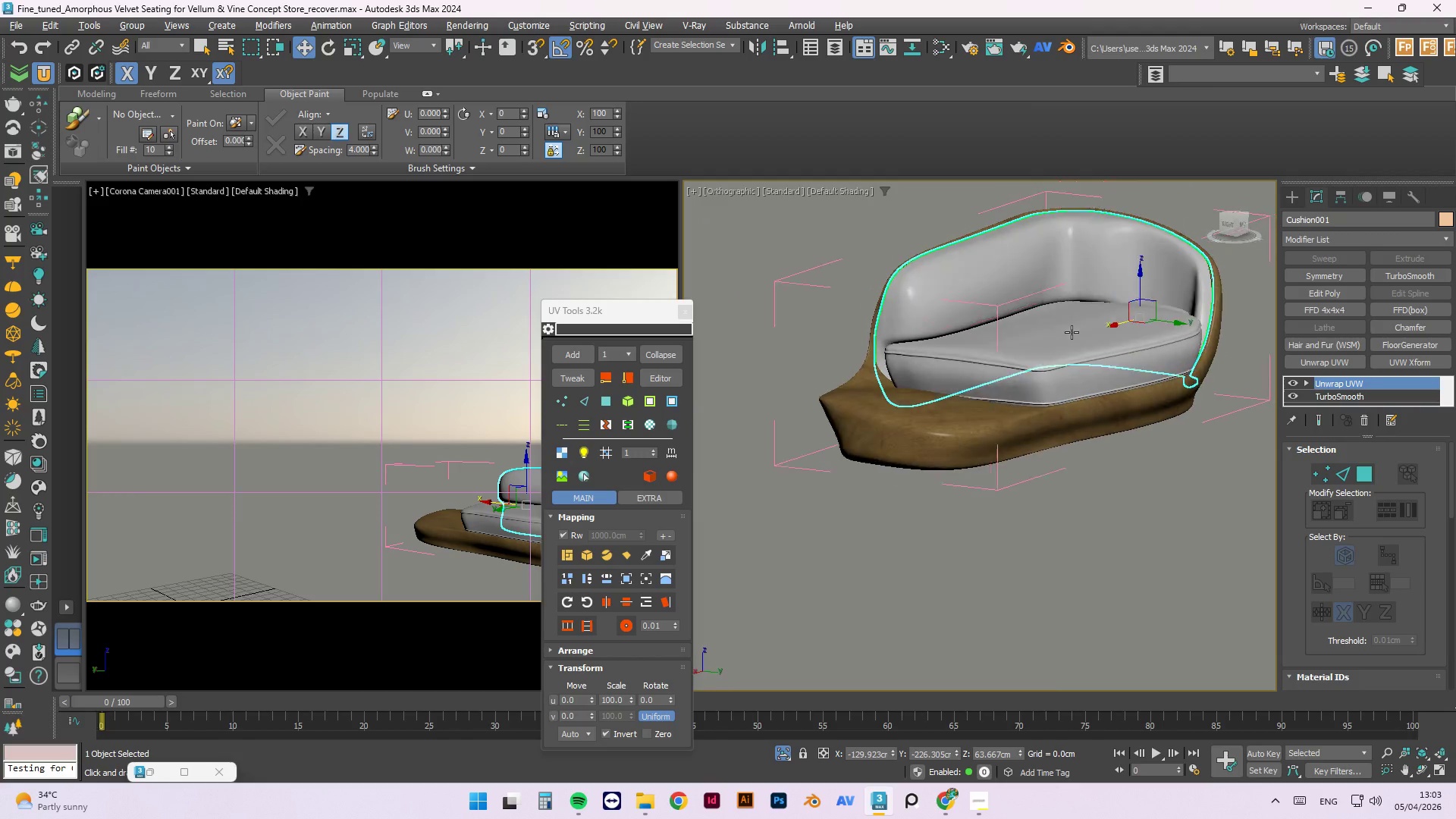 
hold_key(key=AltLeft, duration=1.52)
 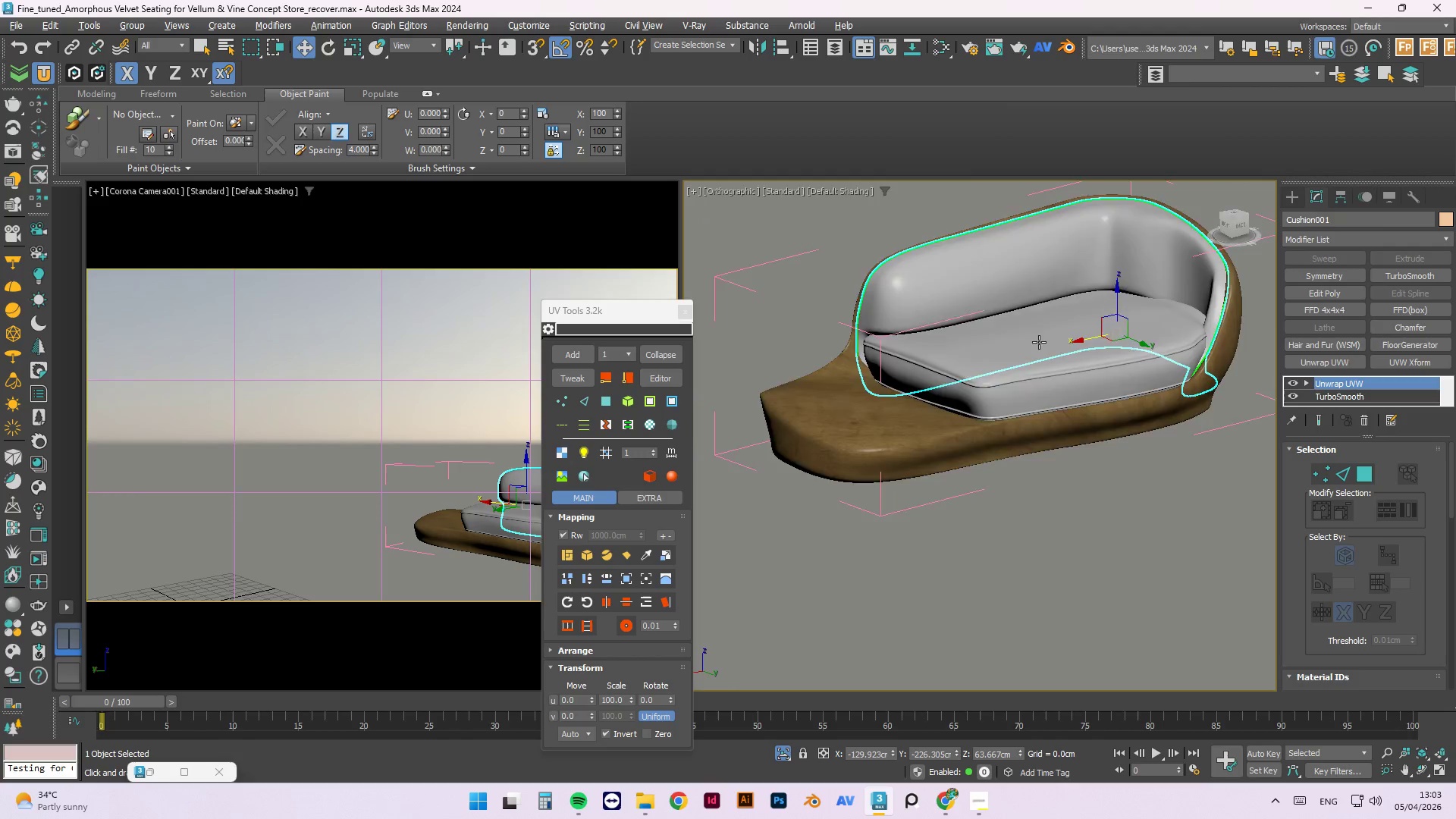 
hold_key(key=AltLeft, duration=1.5)
 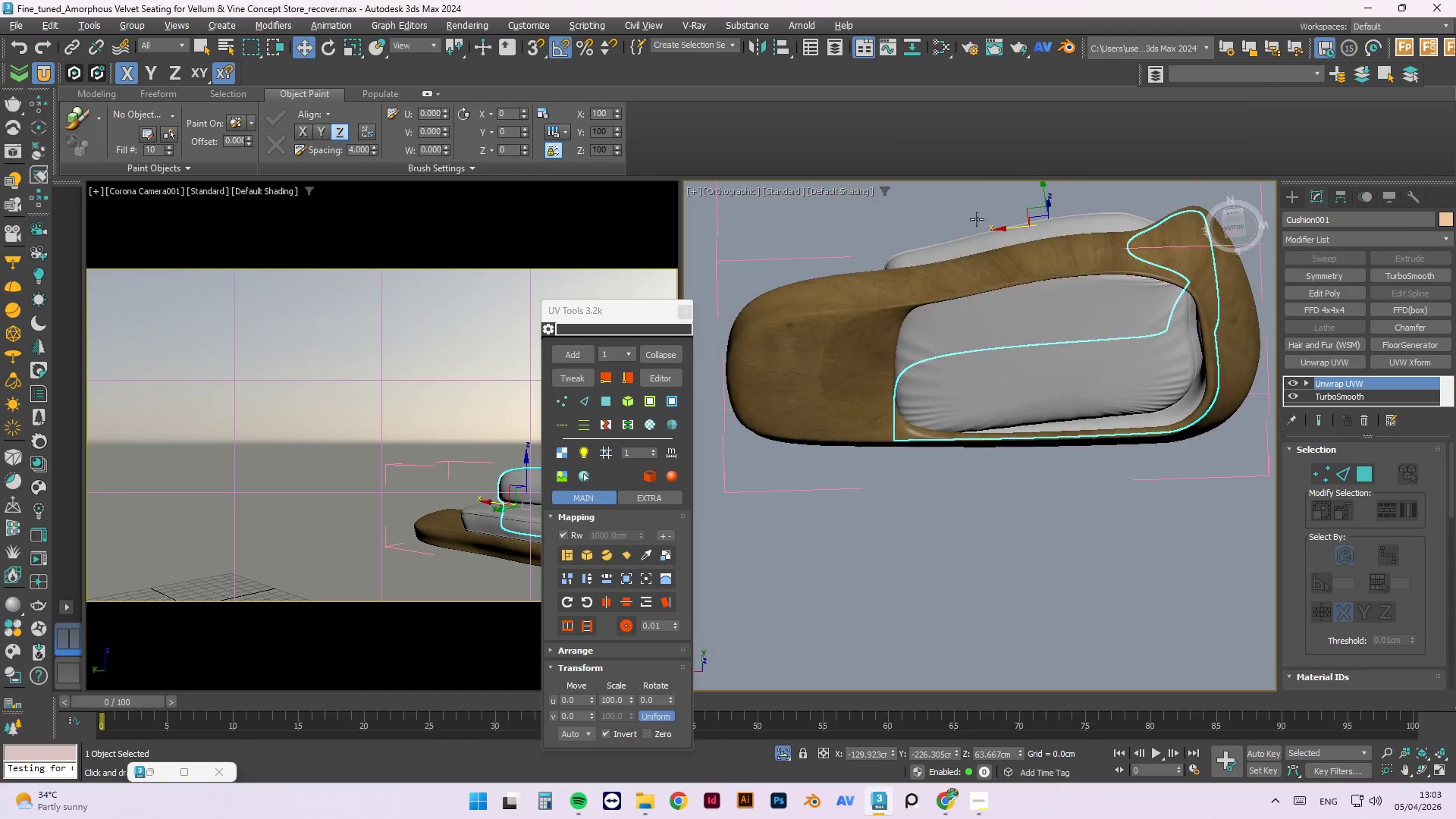 
hold_key(key=AltLeft, duration=1.5)
 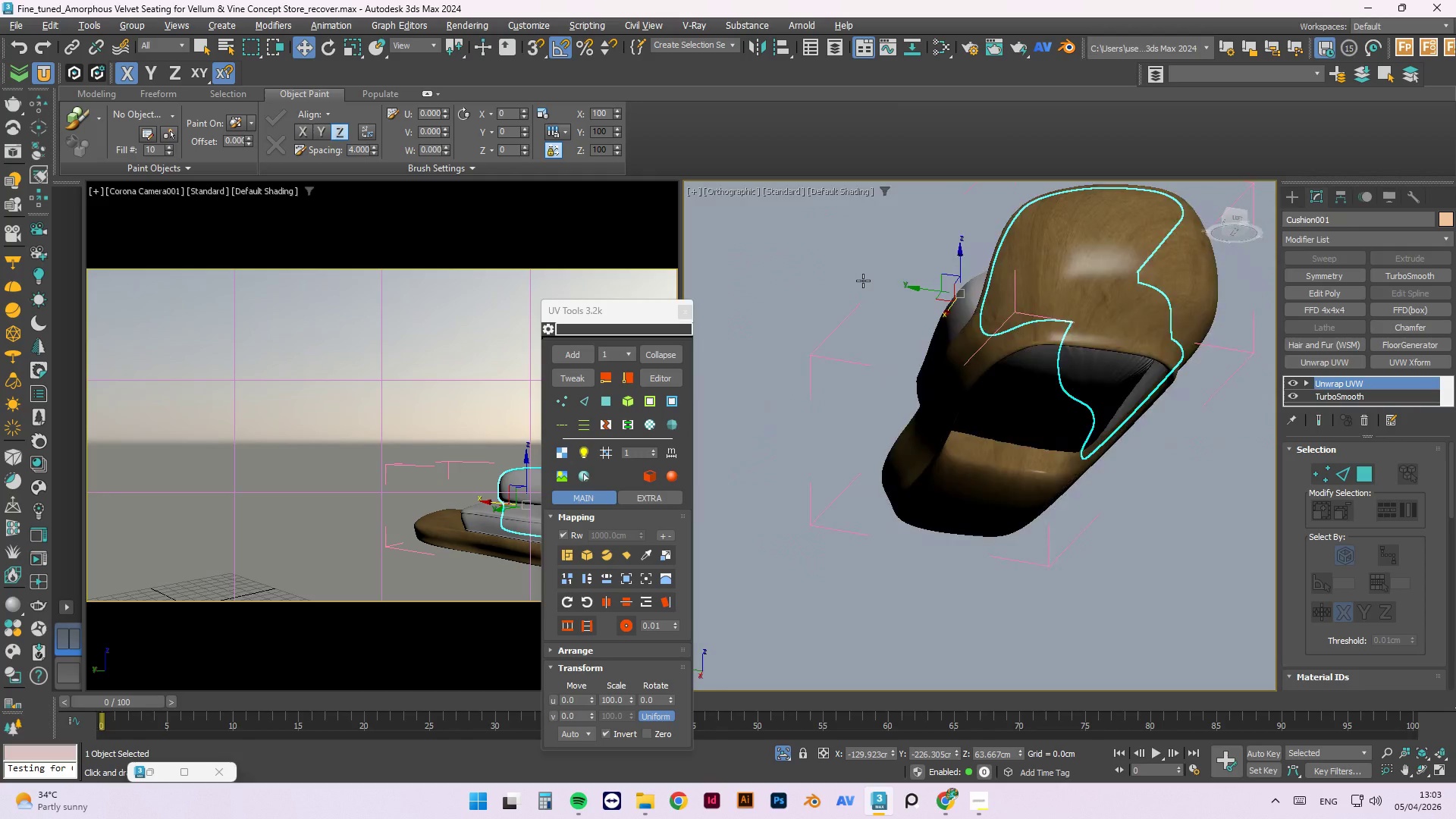 
hold_key(key=AltLeft, duration=1.5)
 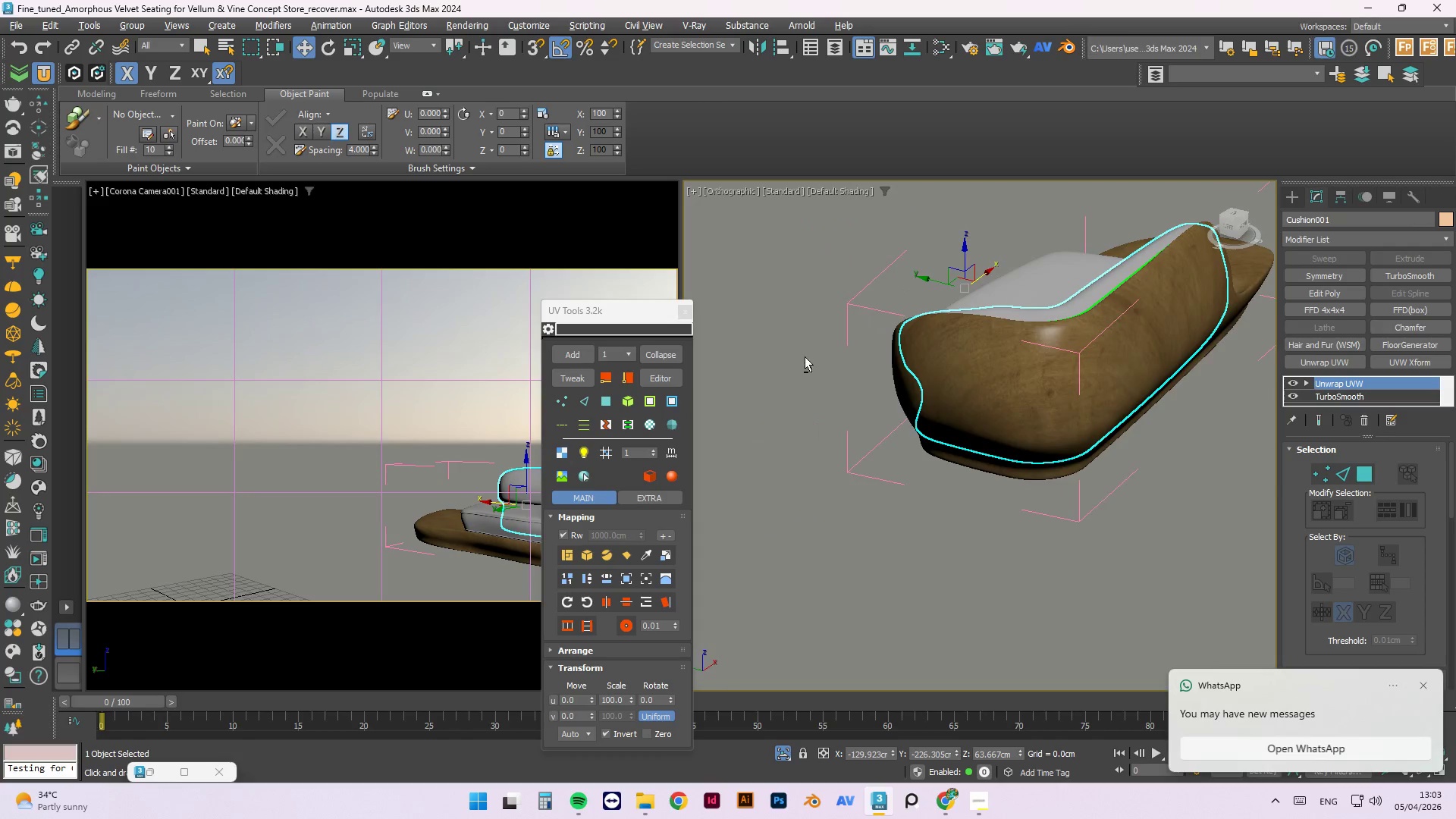 
hold_key(key=AltLeft, duration=0.62)
 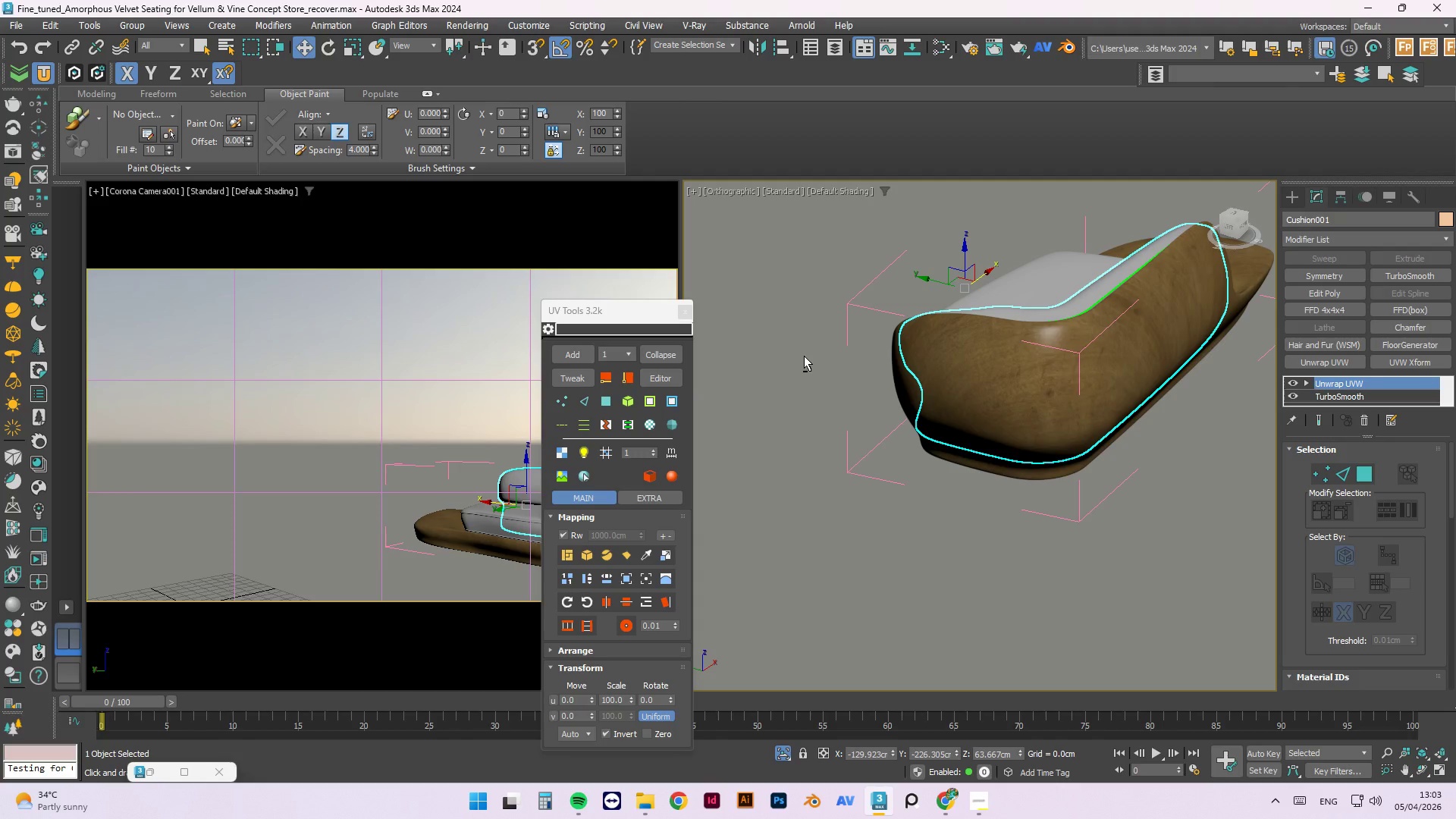 
wait(36.44)
 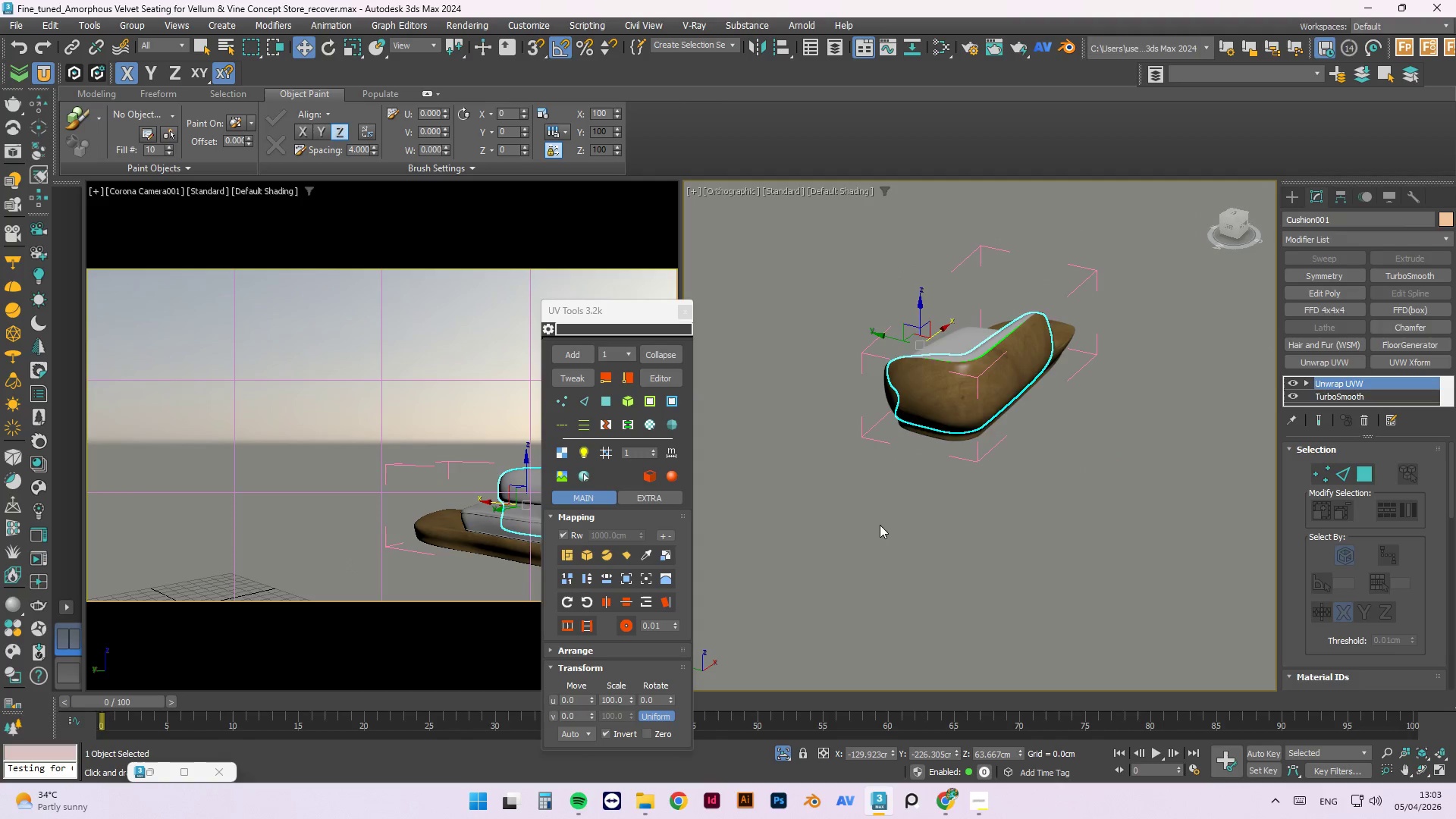 
left_click([880, 525])
 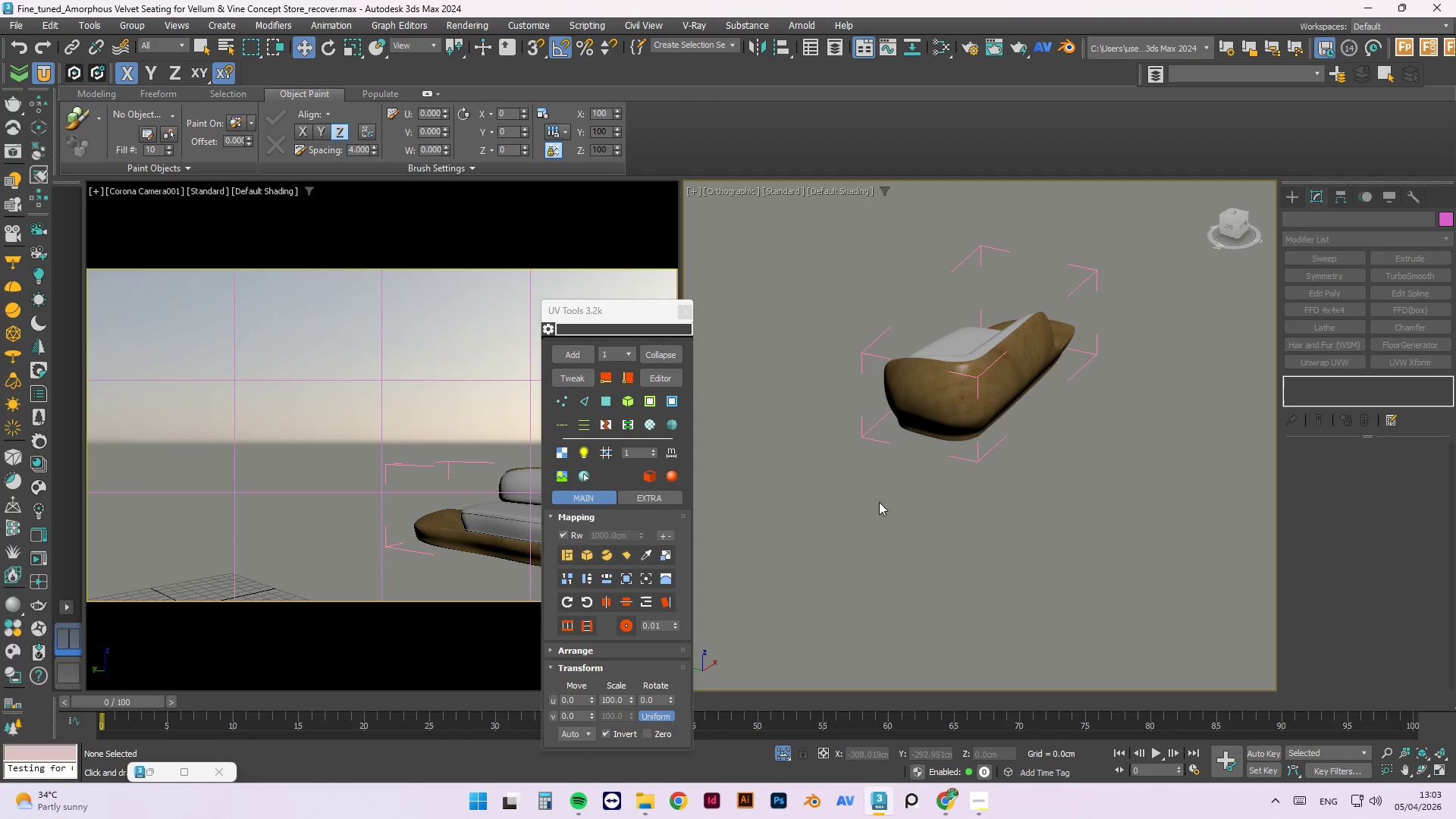 
scroll: coordinate [861, 410], scroll_direction: down, amount: 2.0
 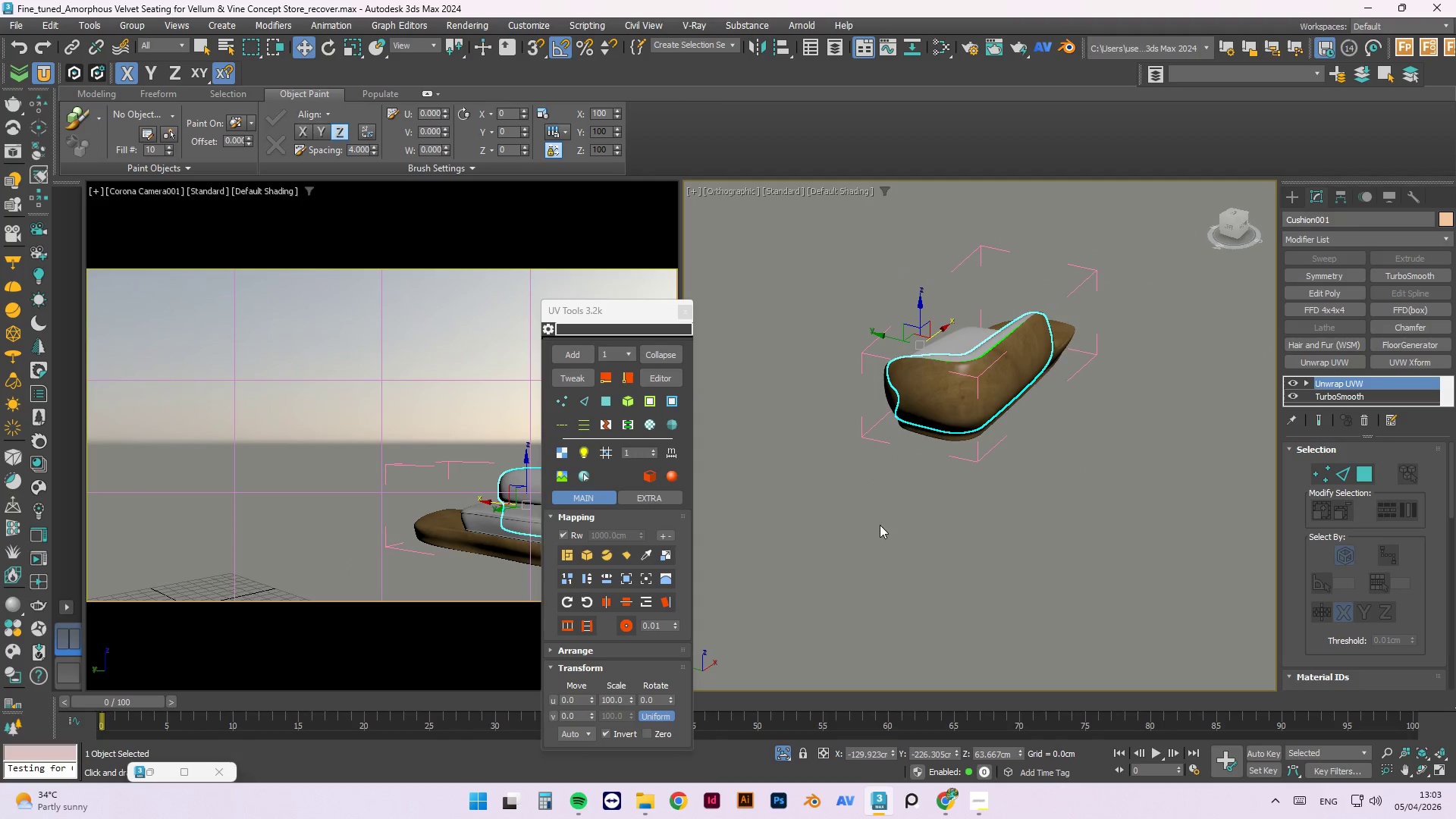 
hold_key(key=AltLeft, duration=1.0)
 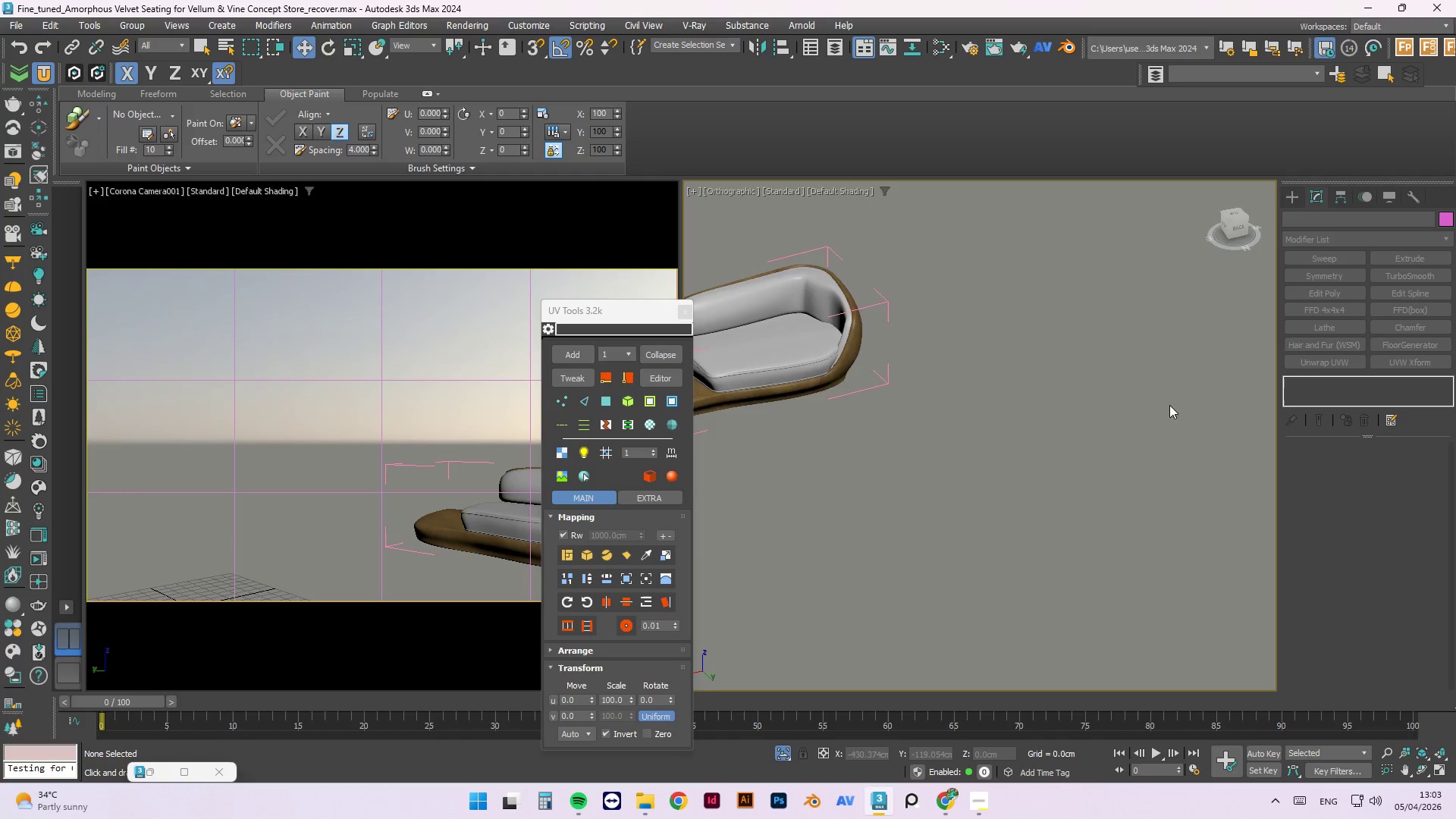 
scroll: coordinate [943, 349], scroll_direction: up, amount: 5.0
 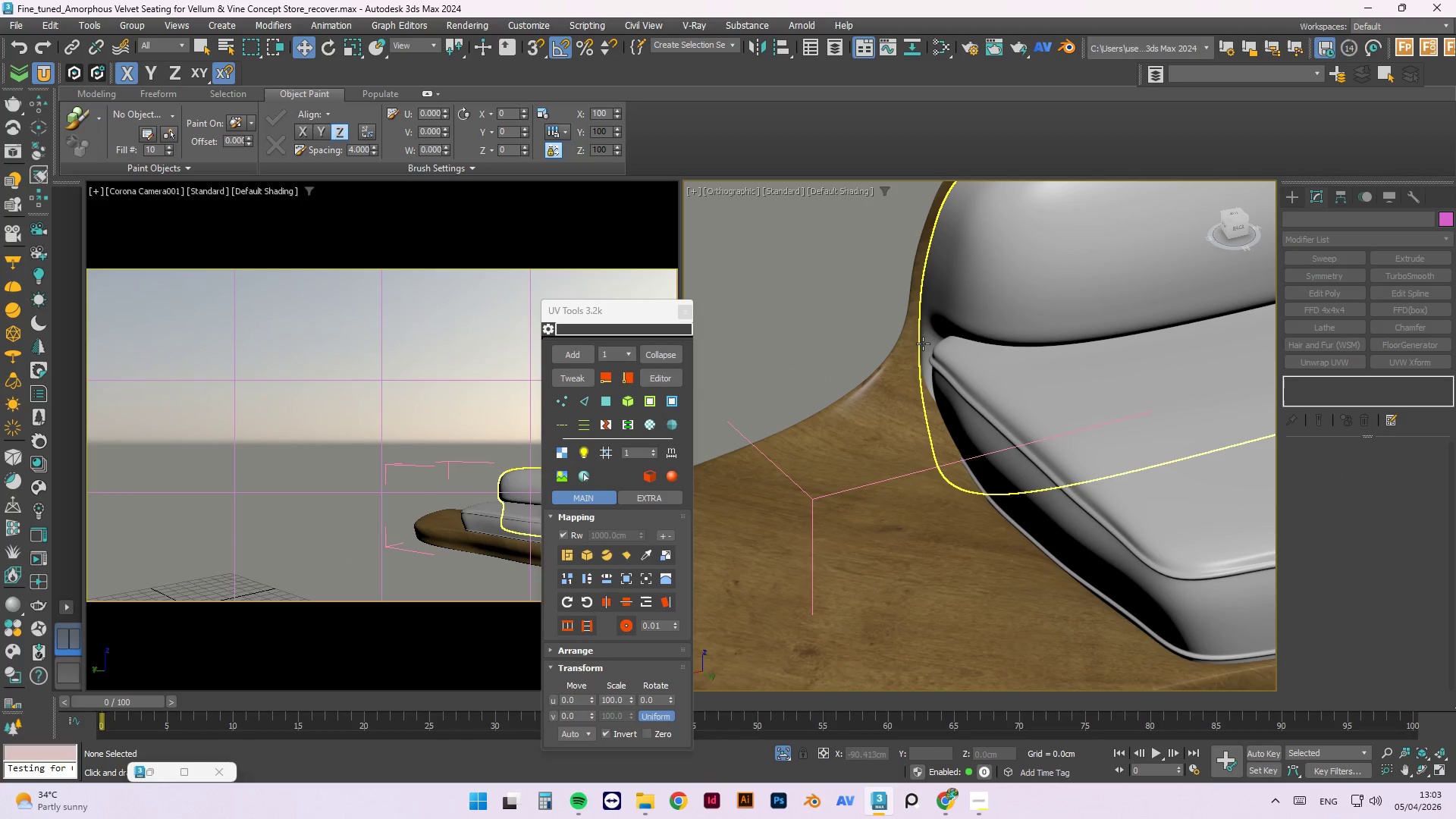 
left_click([923, 340])
 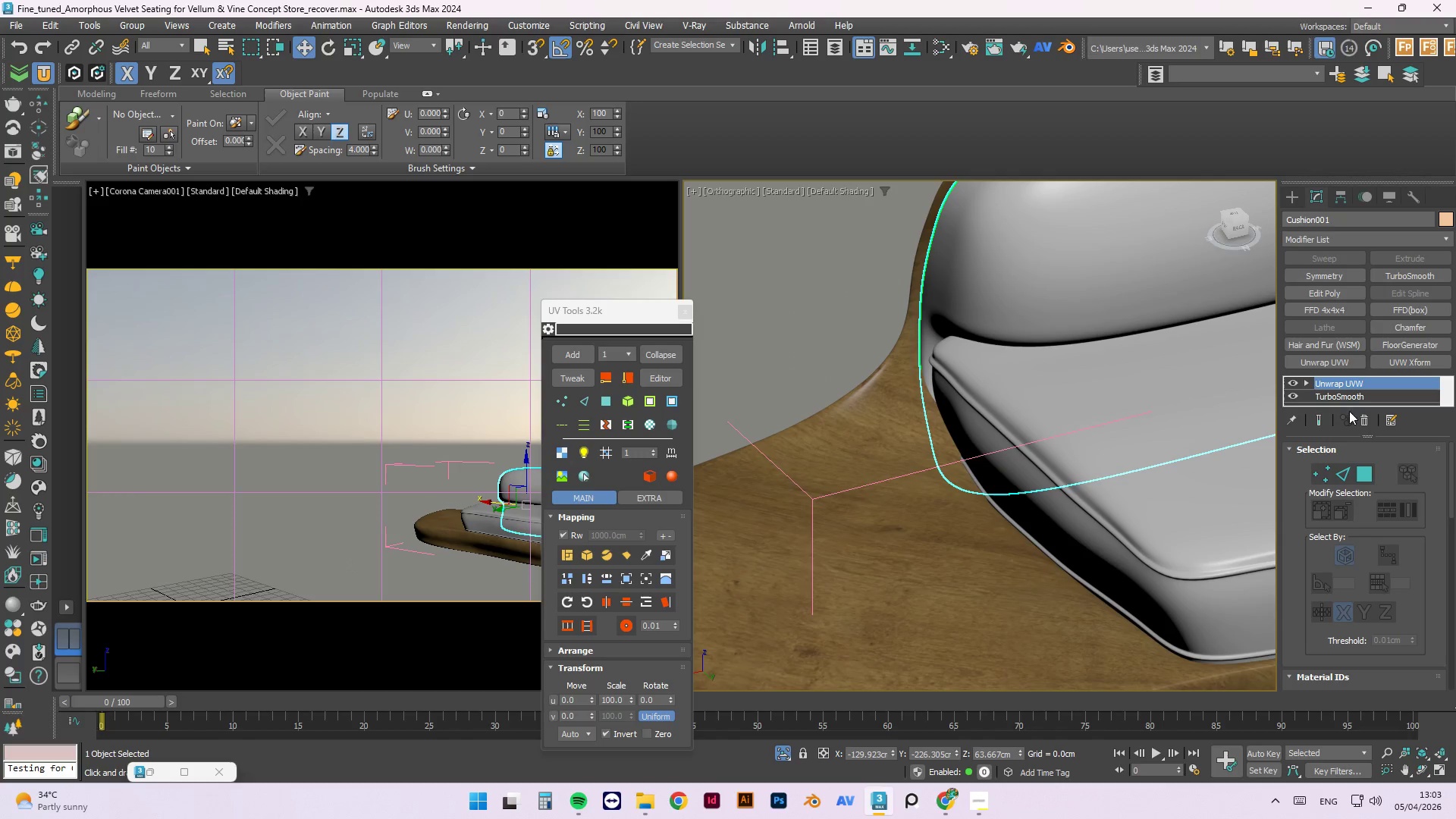 
scroll: coordinate [1329, 397], scroll_direction: down, amount: 1.0
 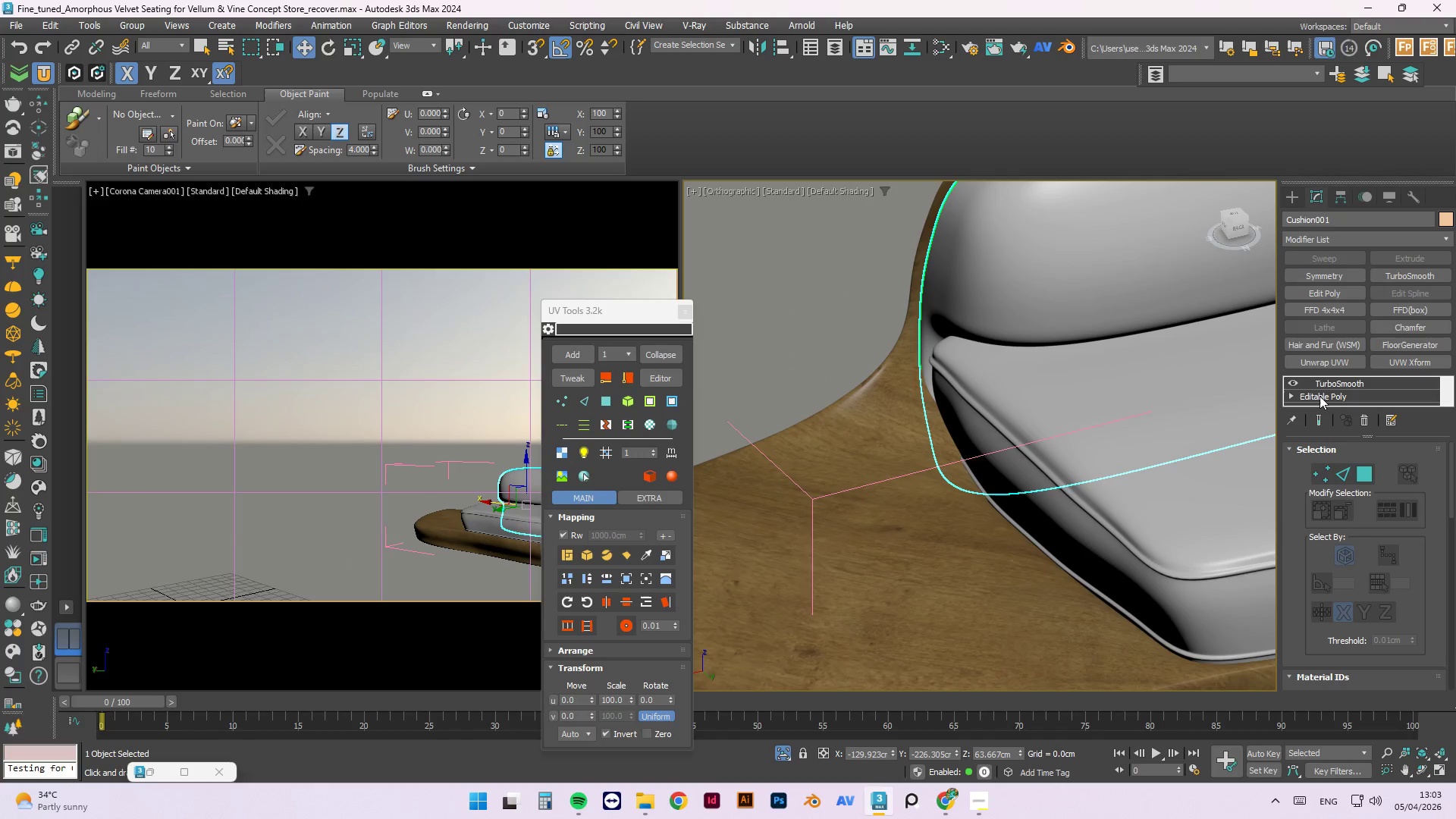 
left_click([1291, 397])
 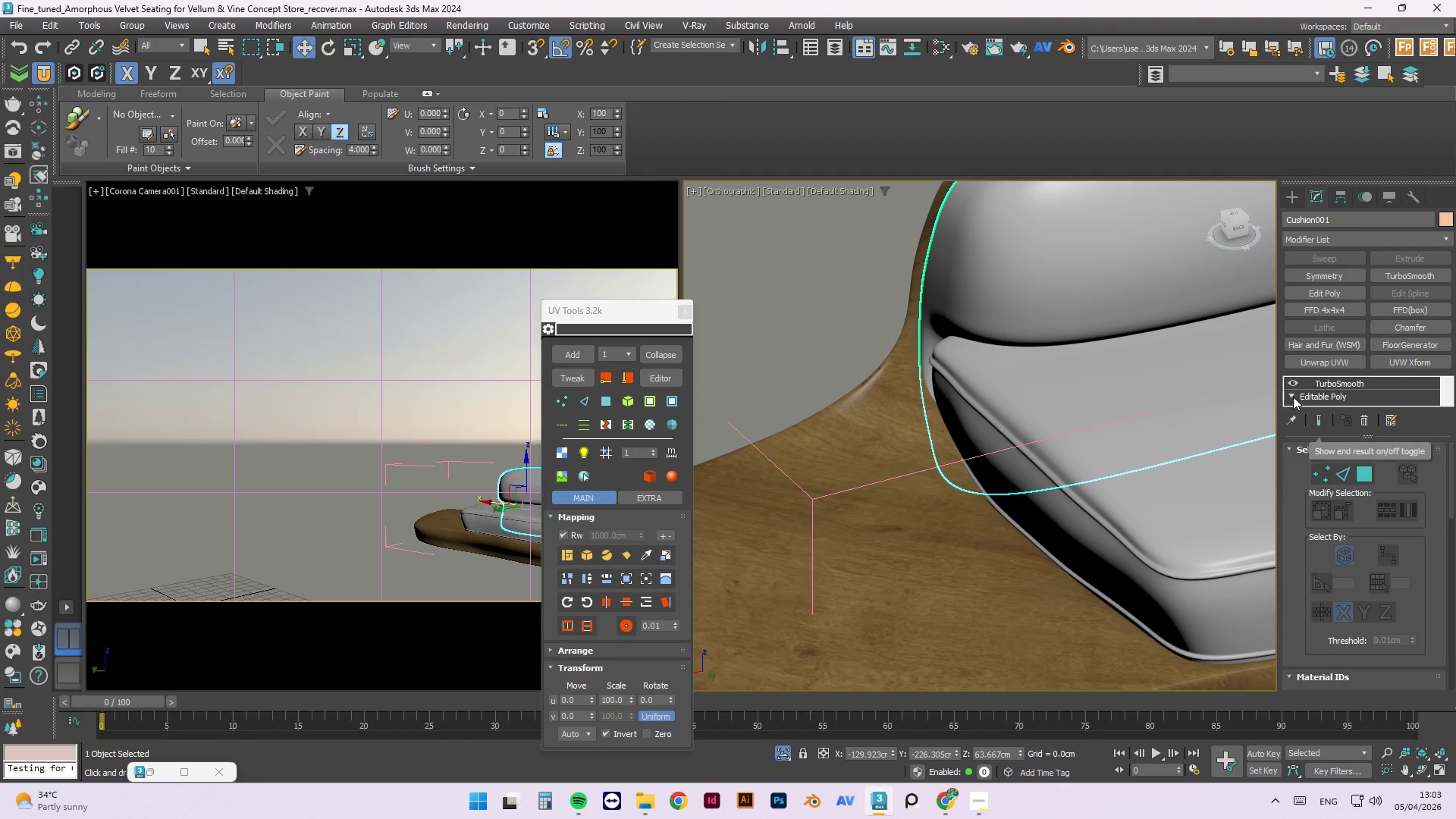 
scroll: coordinate [1319, 396], scroll_direction: down, amount: 1.0
 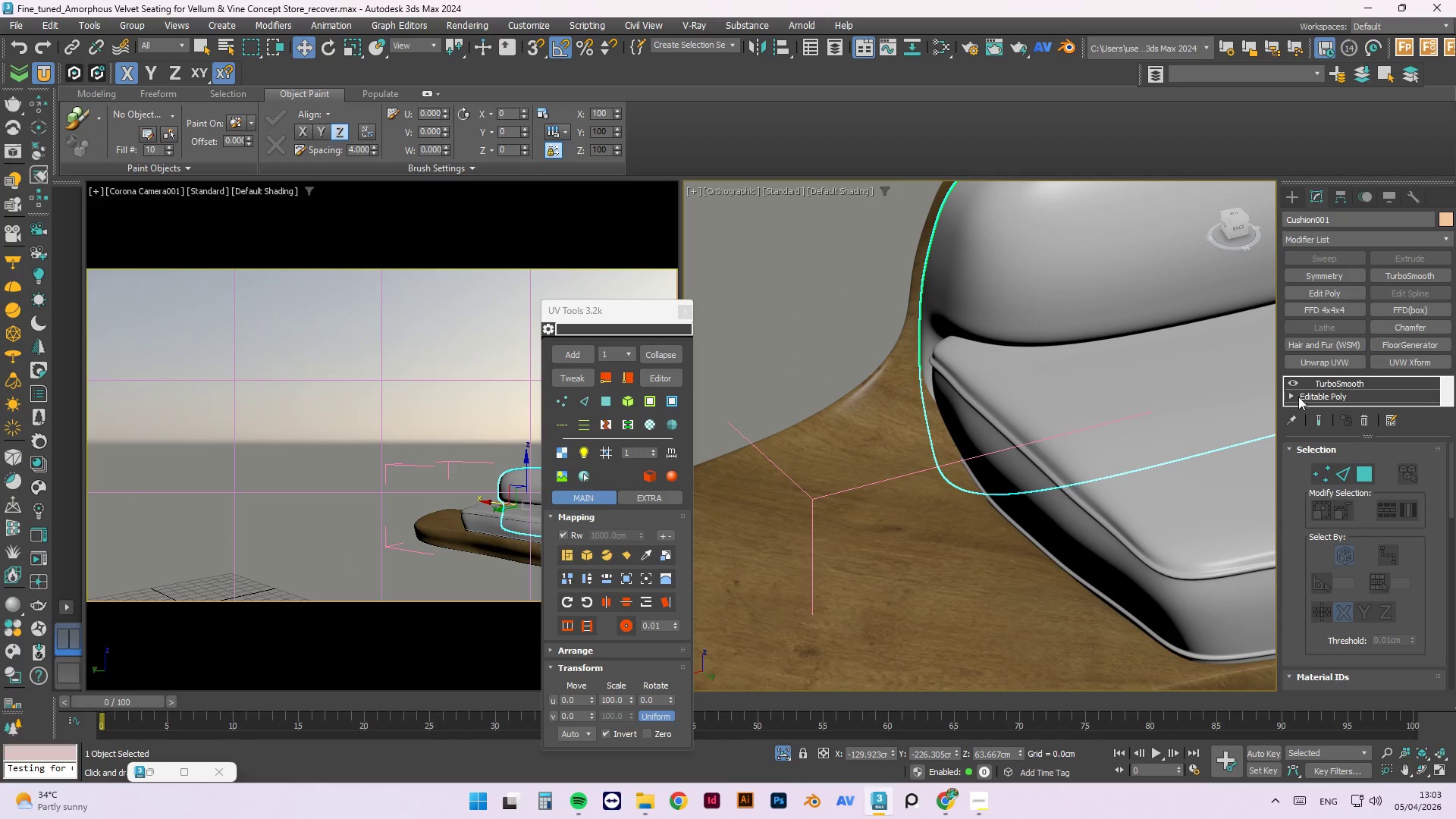 
left_click([1289, 396])
 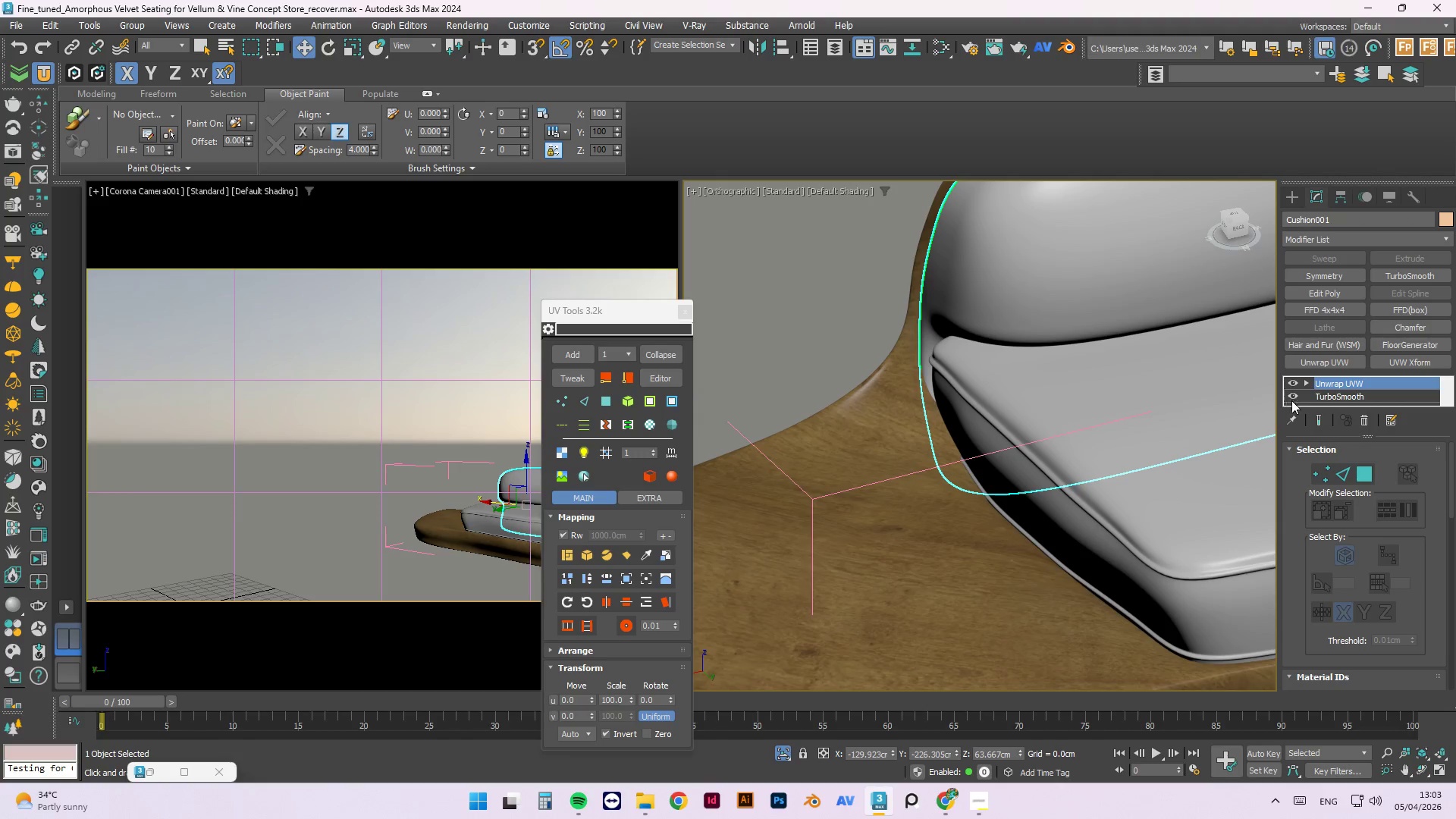 
left_click([1291, 394])
 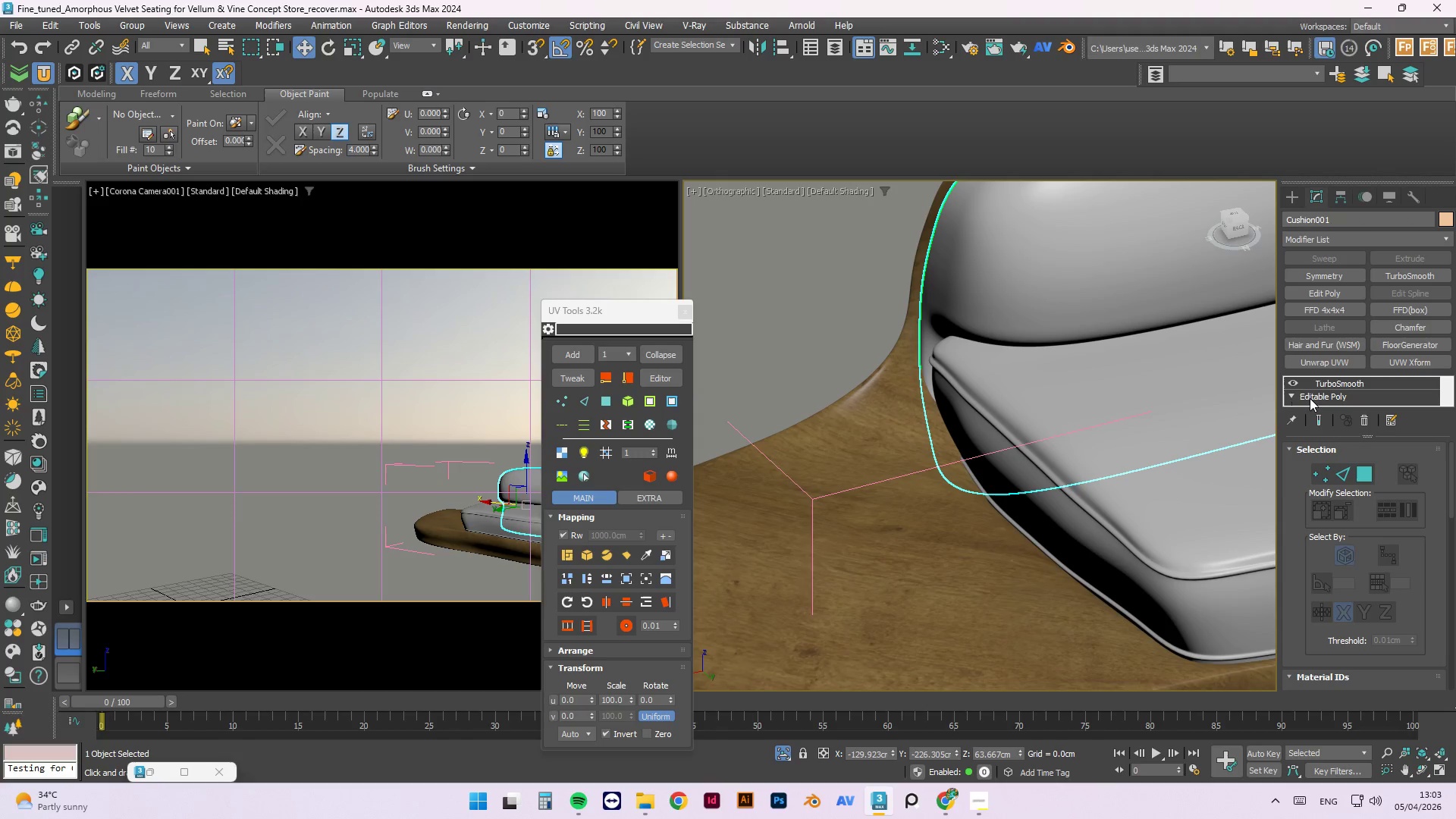 
scroll: coordinate [1310, 398], scroll_direction: down, amount: 3.0
 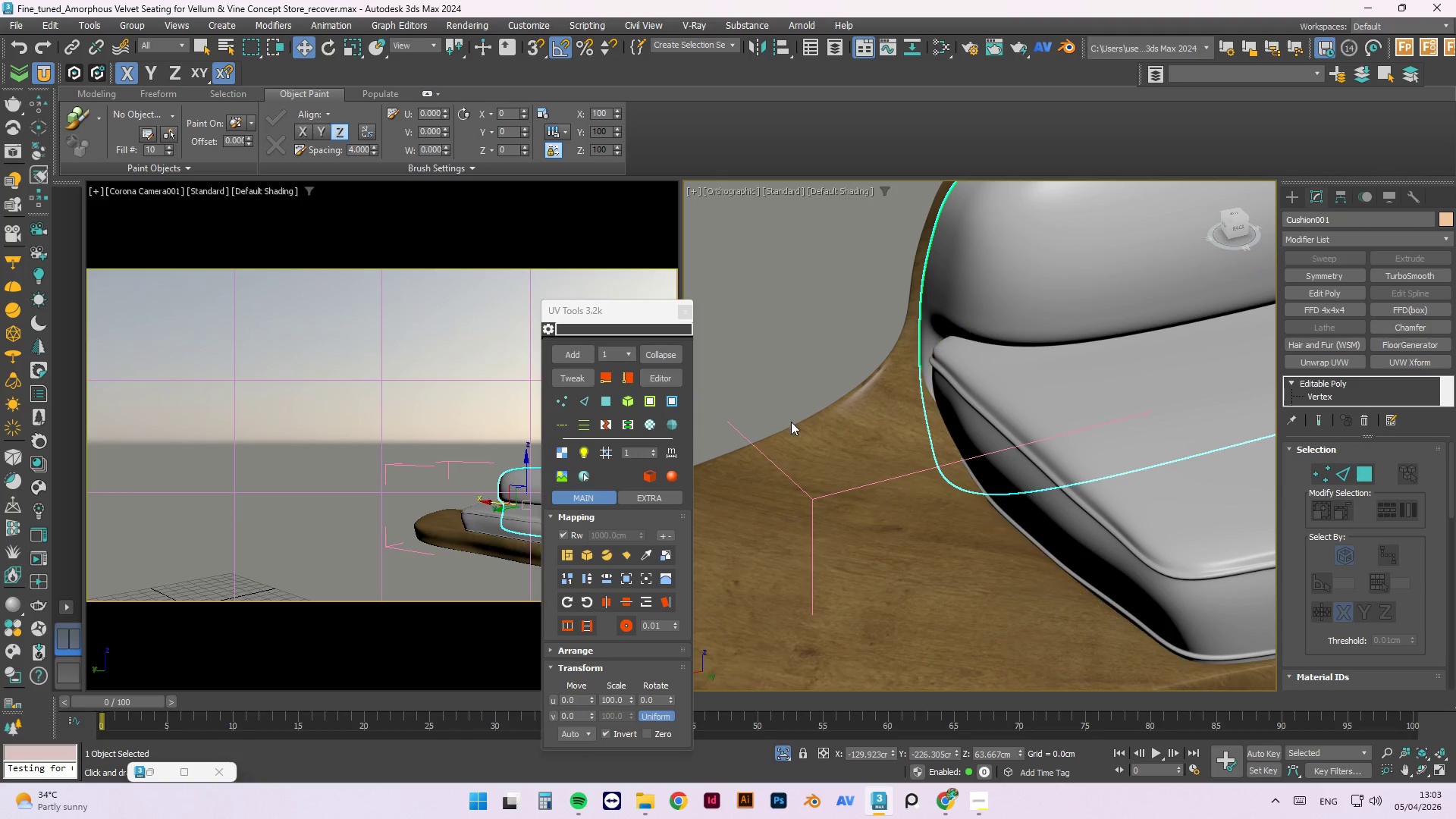 
hold_key(key=AltLeft, duration=1.5)
 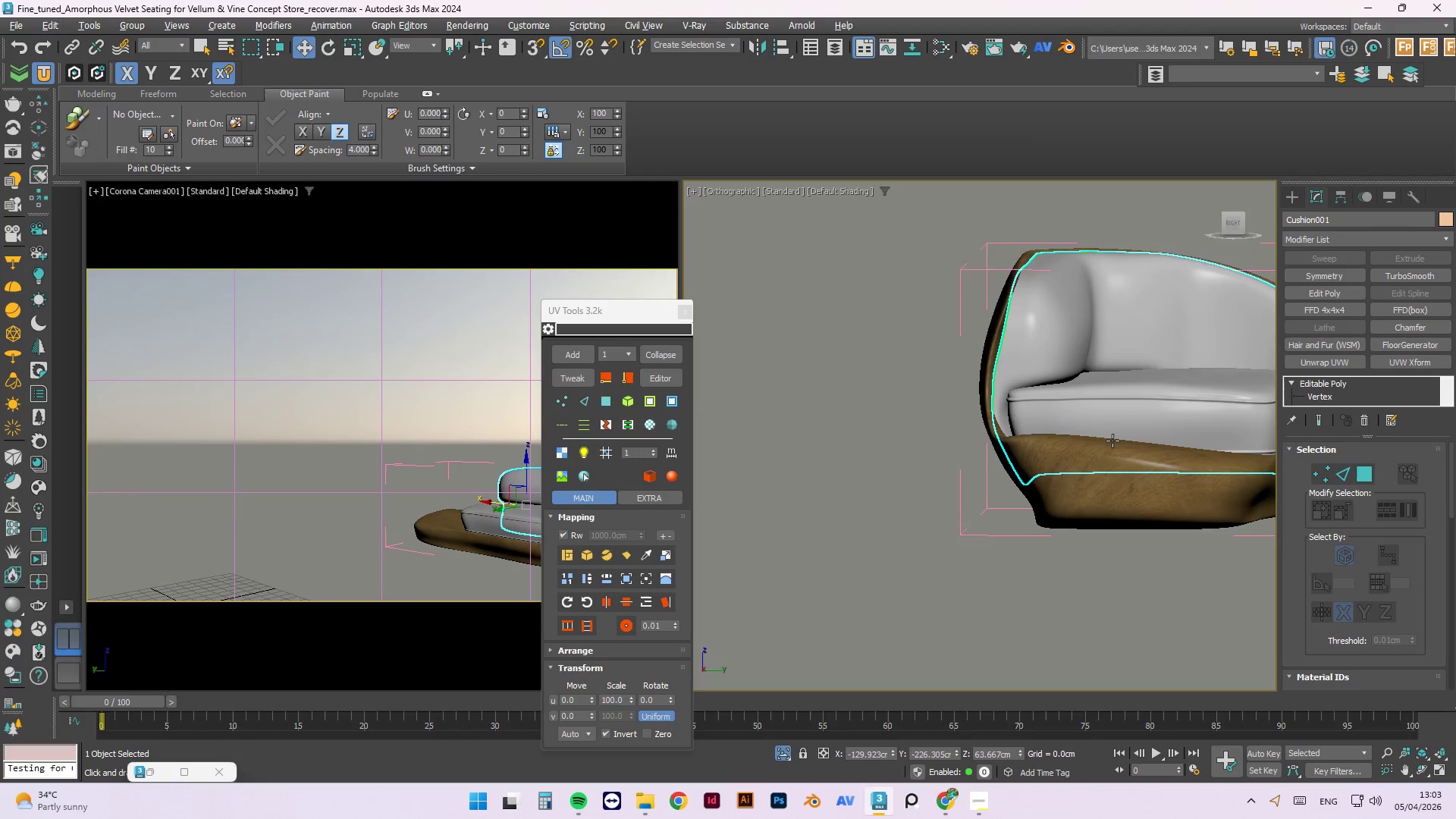 
scroll: coordinate [844, 406], scroll_direction: down, amount: 2.0
 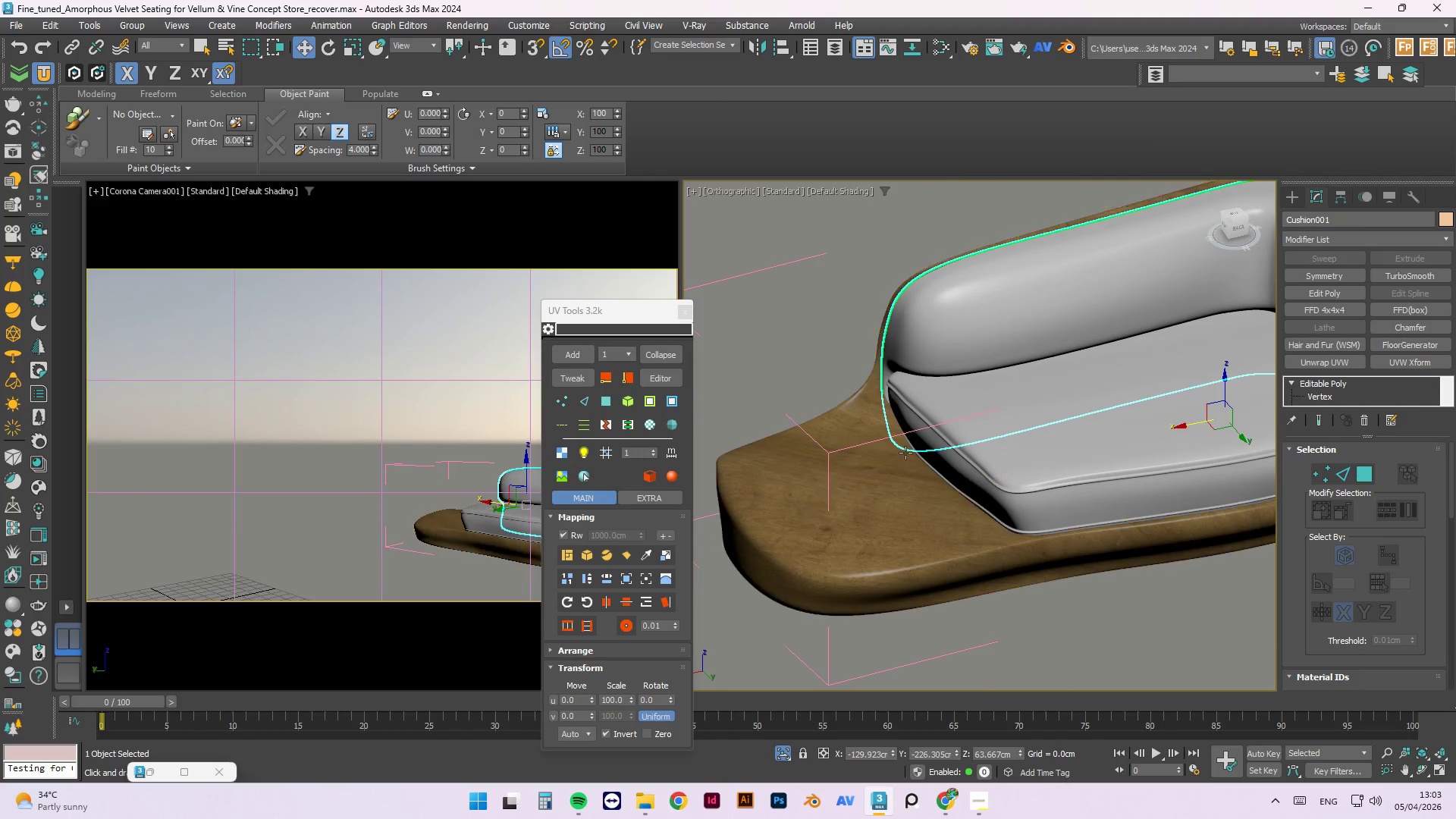 
hold_key(key=AltLeft, duration=1.48)
 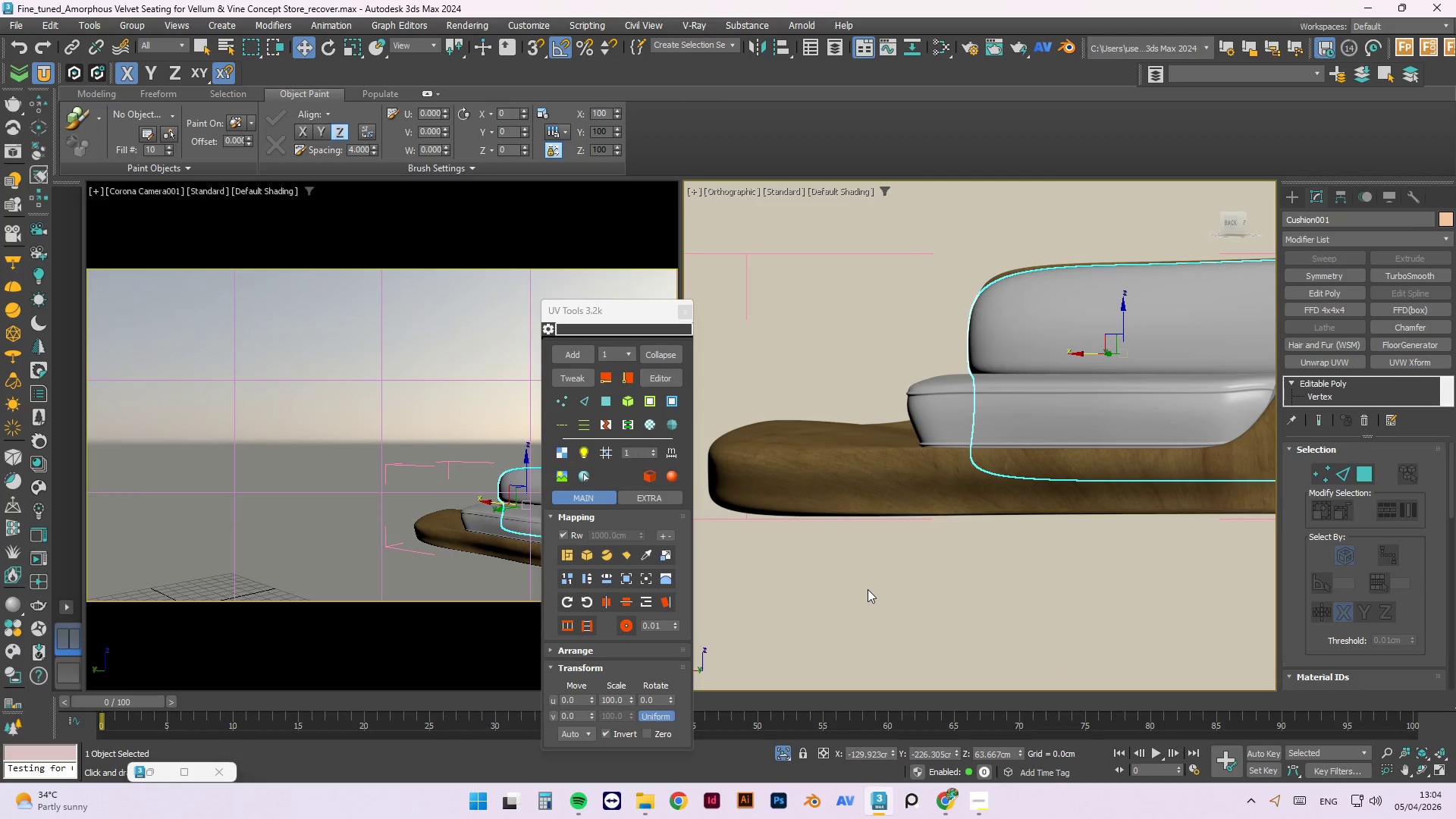 
left_click([868, 589])
 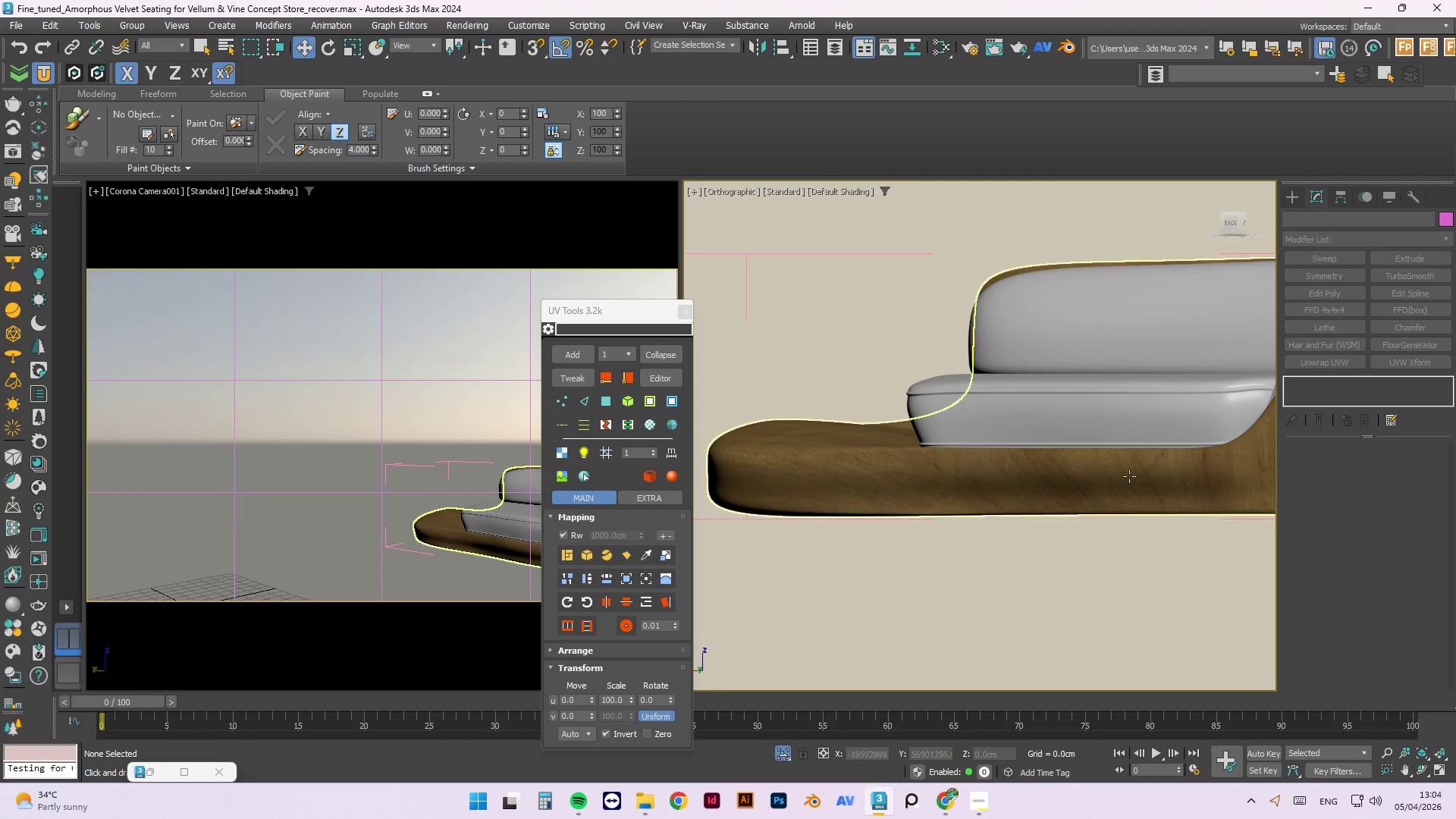 
scroll: coordinate [990, 391], scroll_direction: up, amount: 2.0
 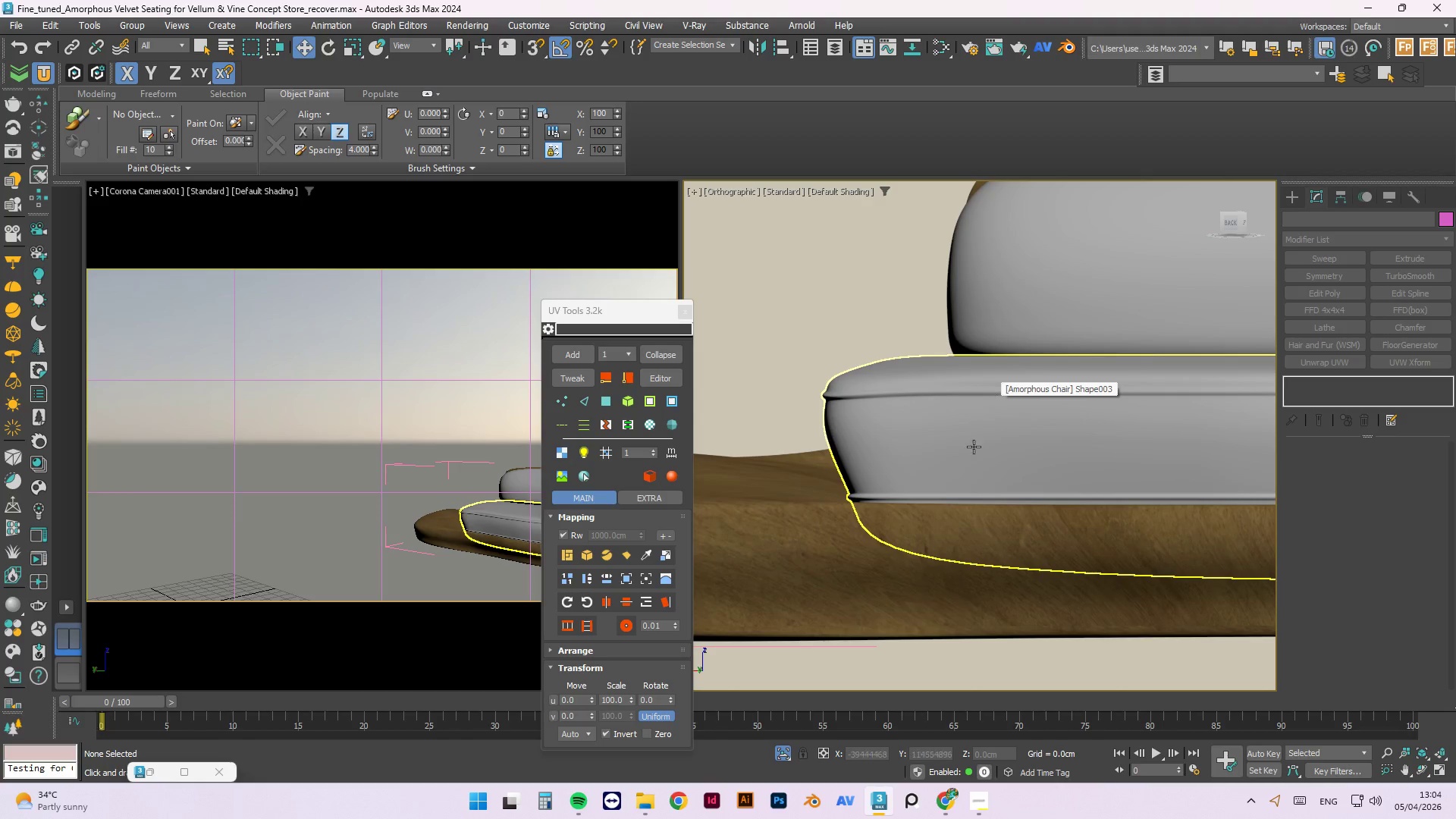 
scroll: coordinate [971, 468], scroll_direction: down, amount: 2.0
 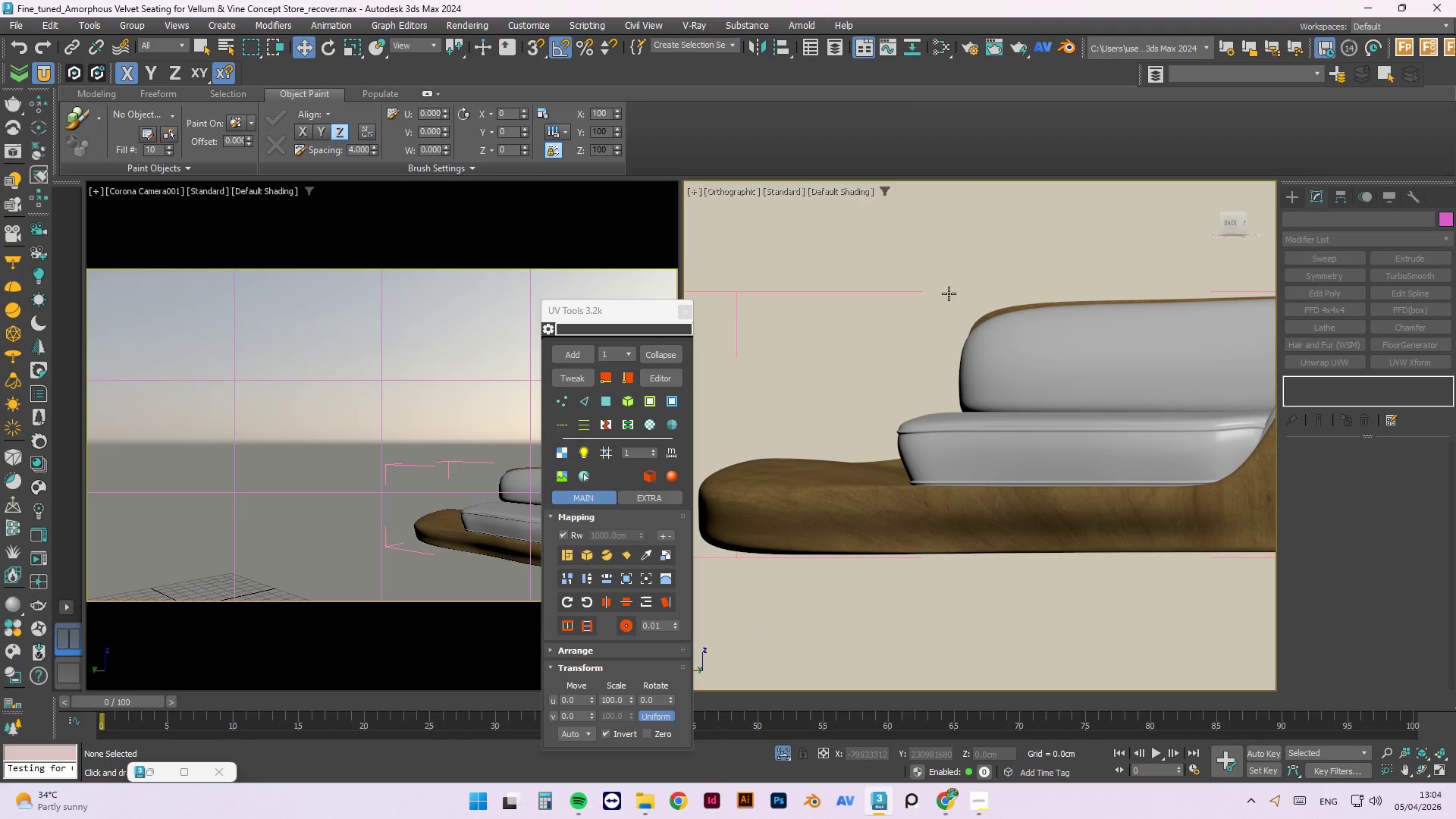 
left_click([911, 284])
 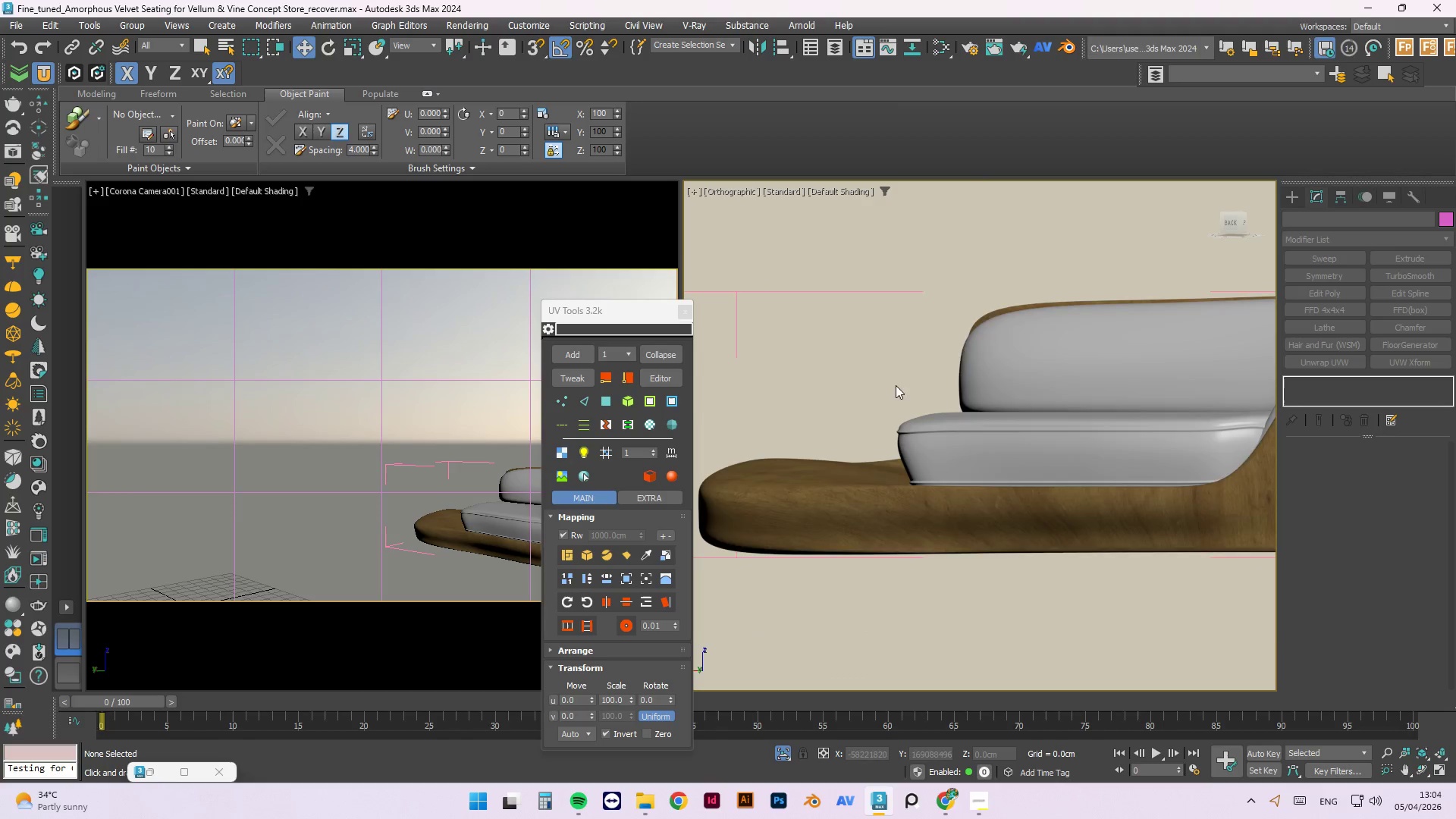 
hold_key(key=AltLeft, duration=0.59)
 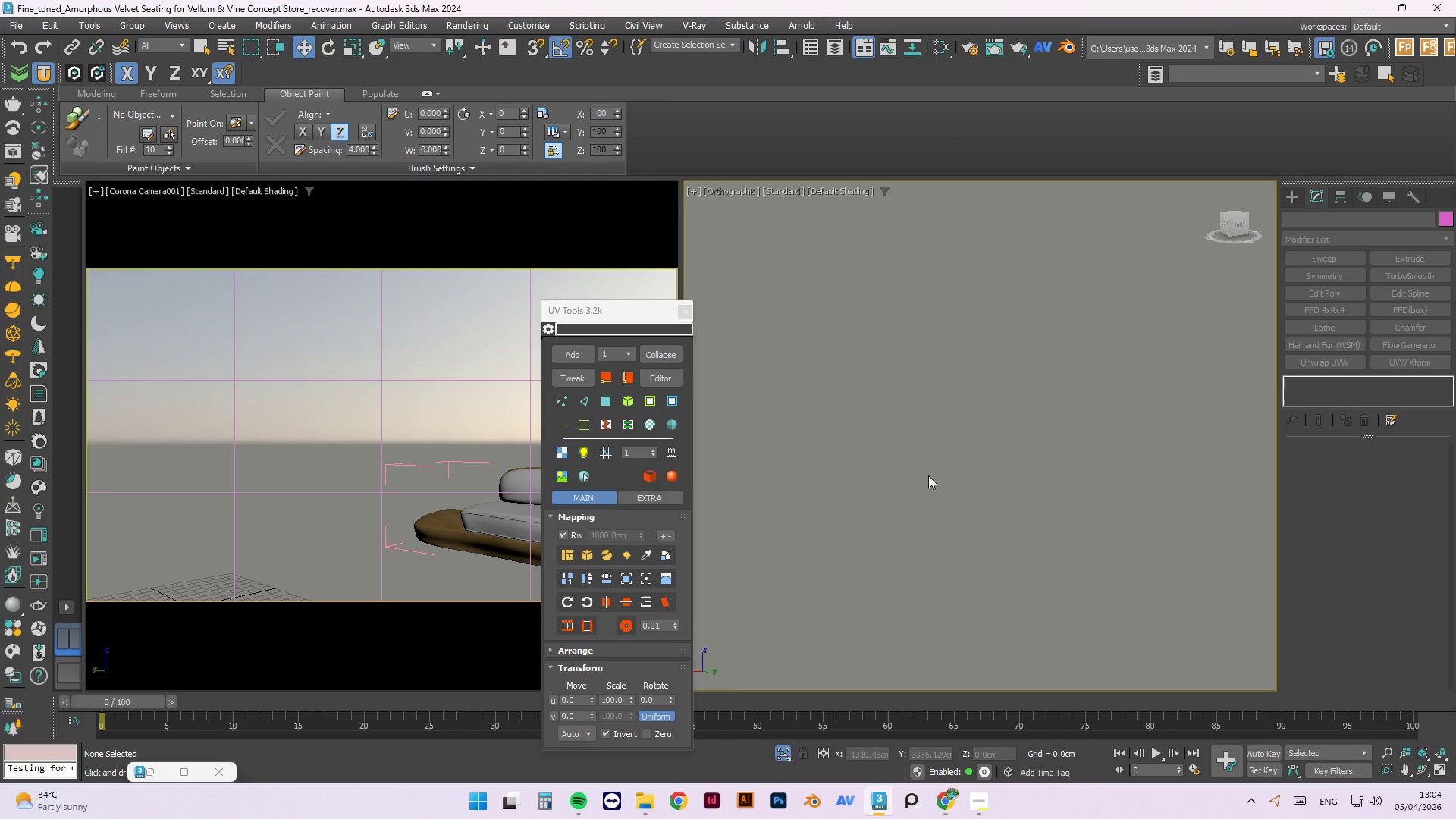 
scroll: coordinate [928, 480], scroll_direction: down, amount: 7.0
 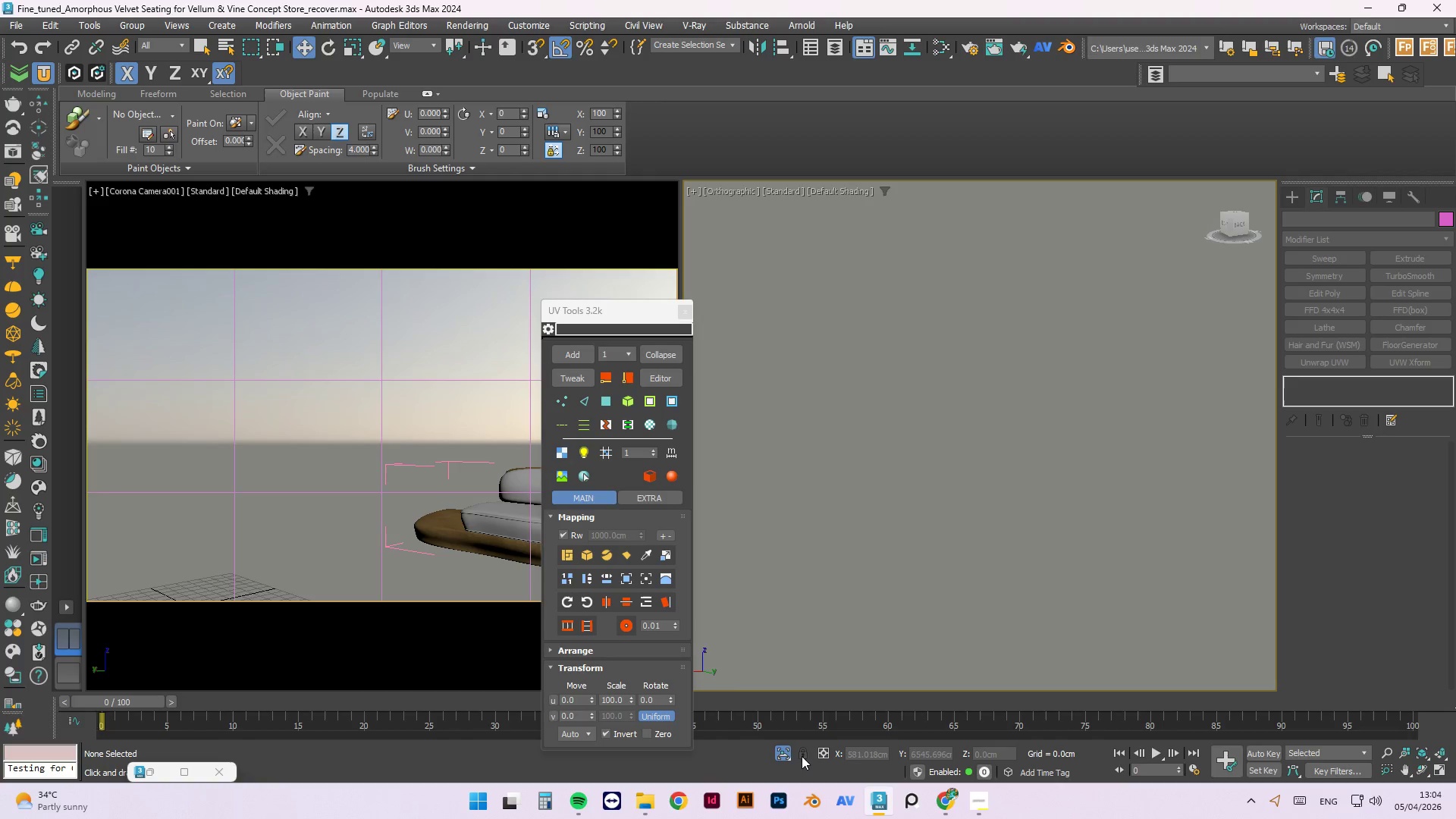 
left_click([780, 752])
 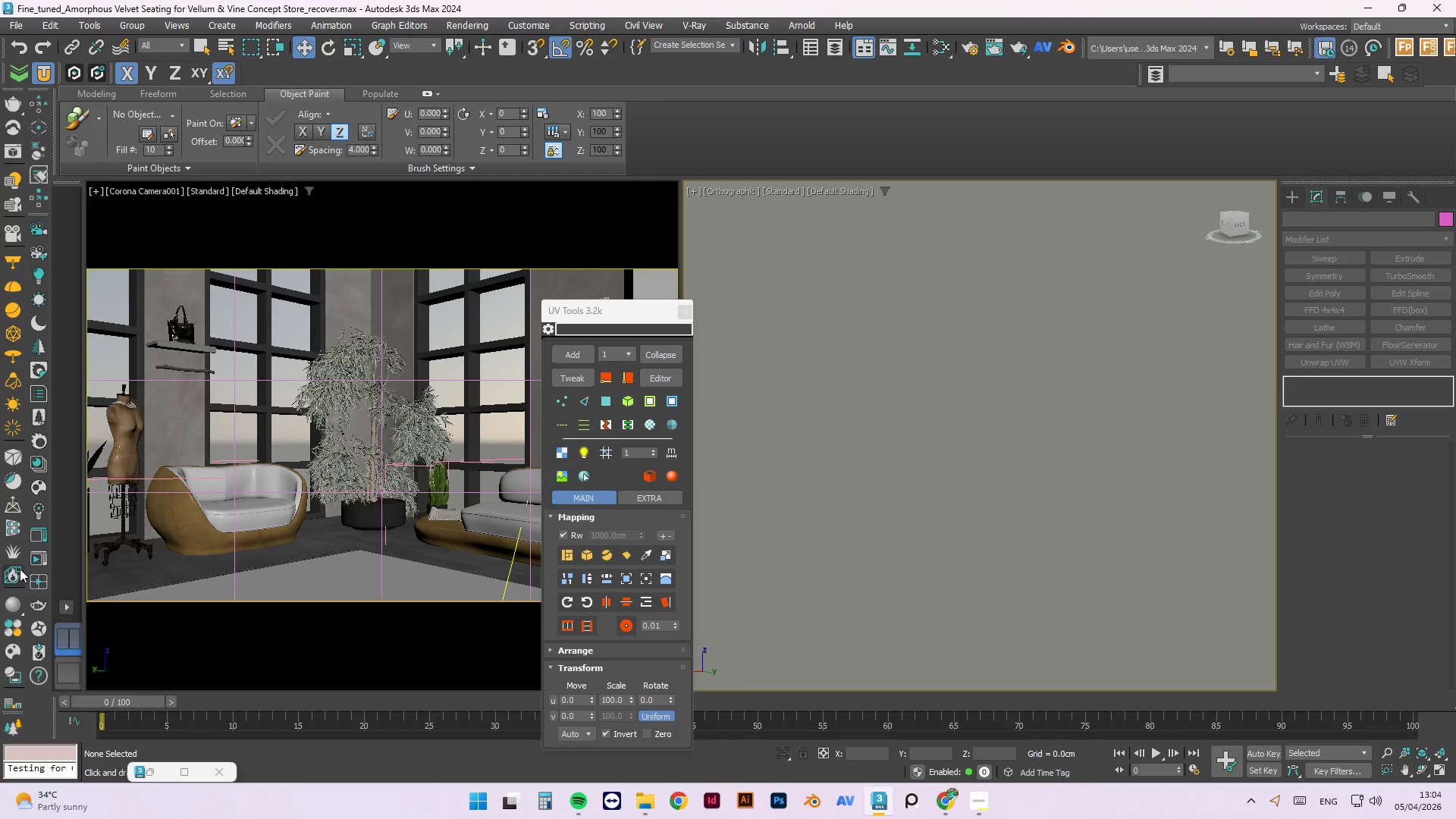 
left_click([37, 560])
 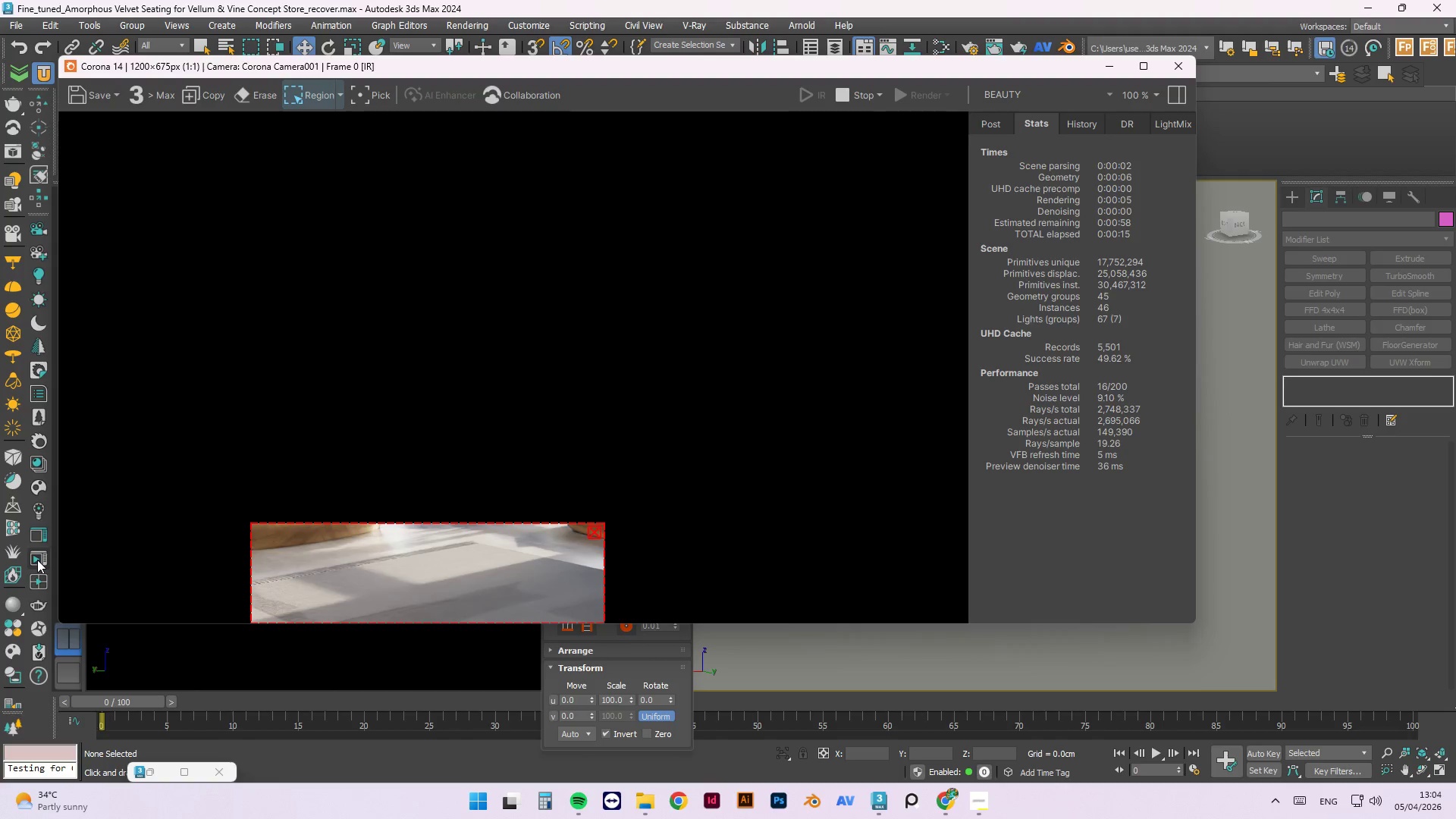 
wait(21.27)
 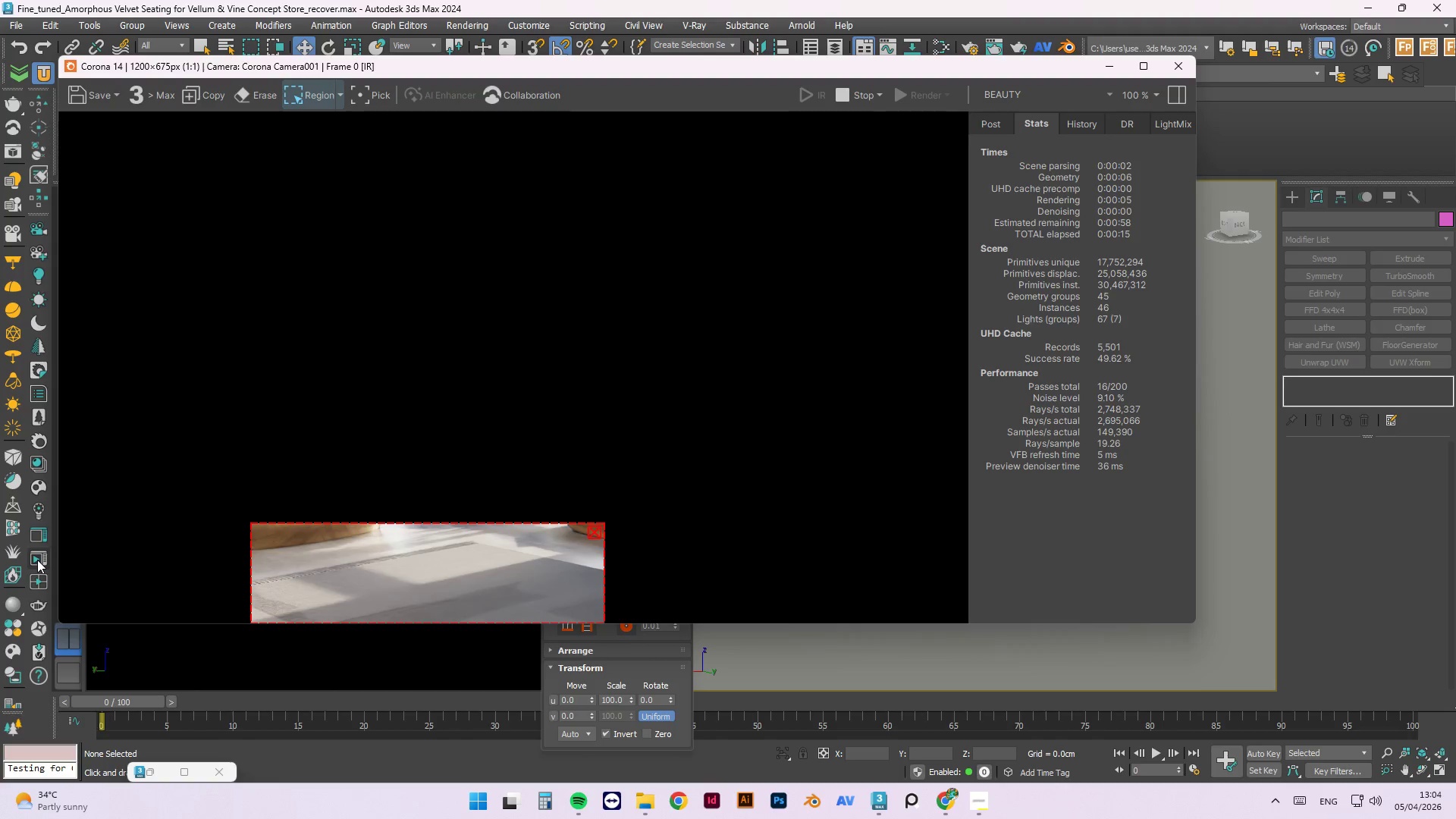 
left_click([303, 99])
 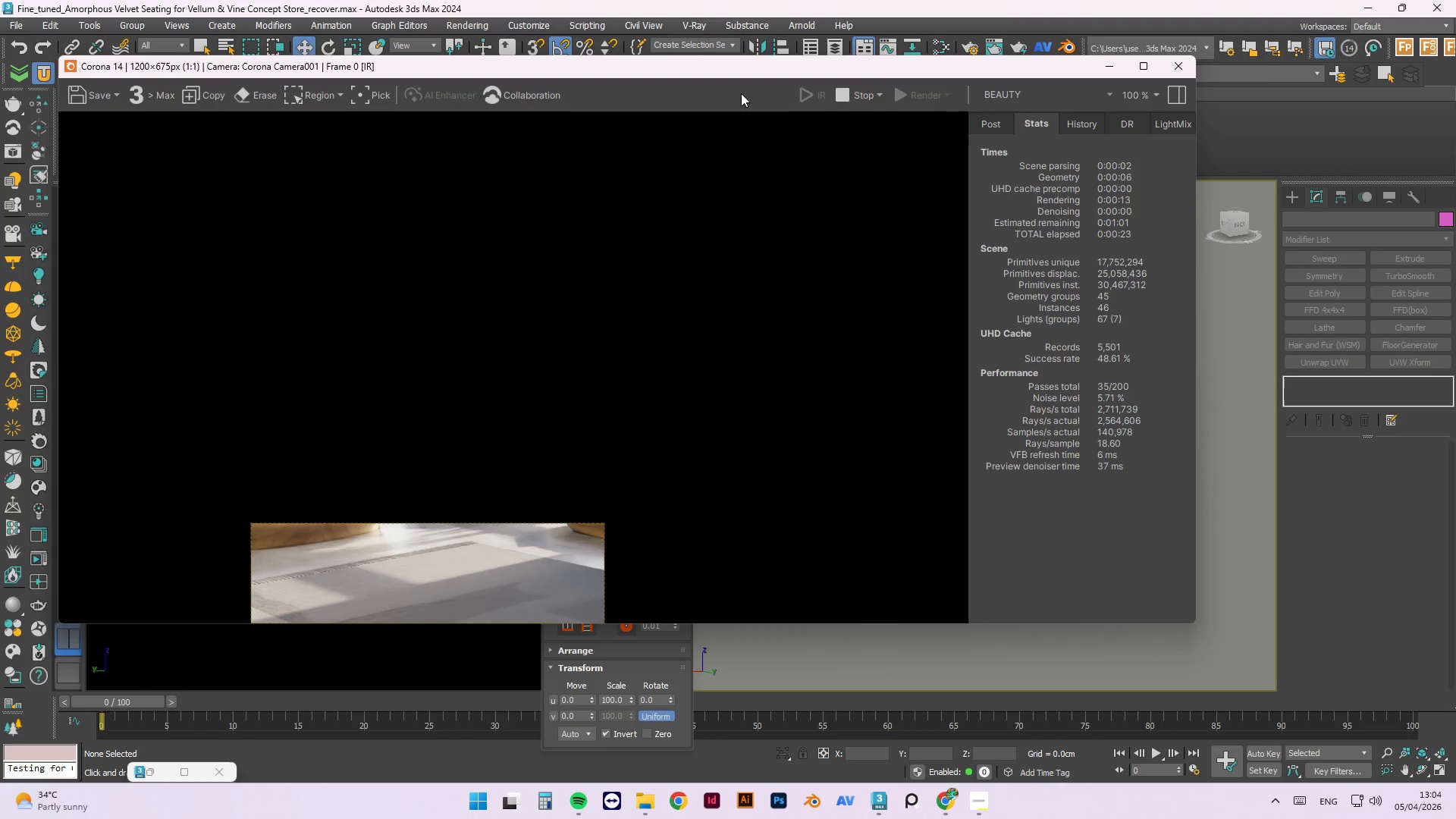 
scroll: coordinate [501, 288], scroll_direction: down, amount: 1.0
 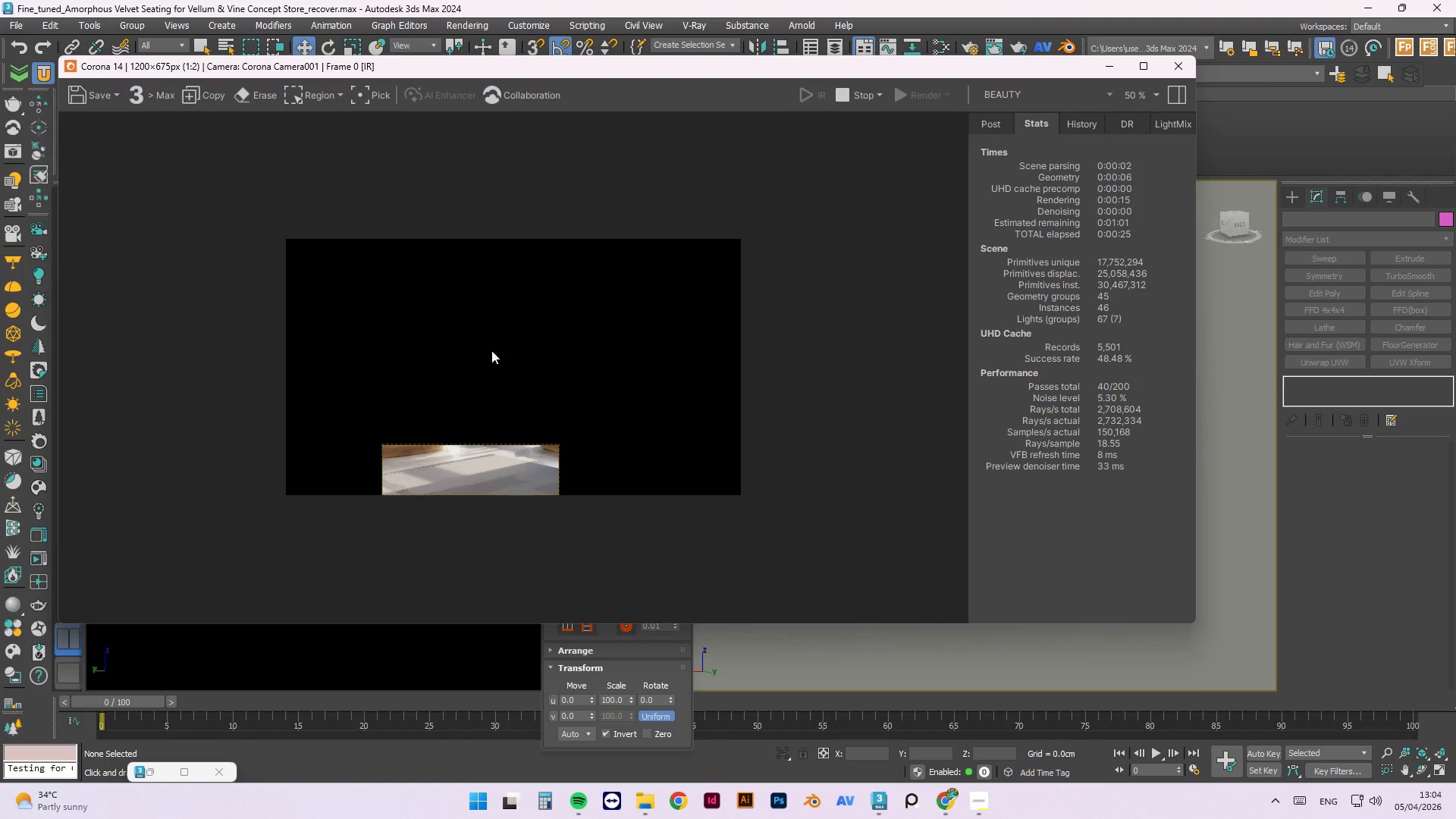 
scroll: coordinate [490, 363], scroll_direction: up, amount: 1.0
 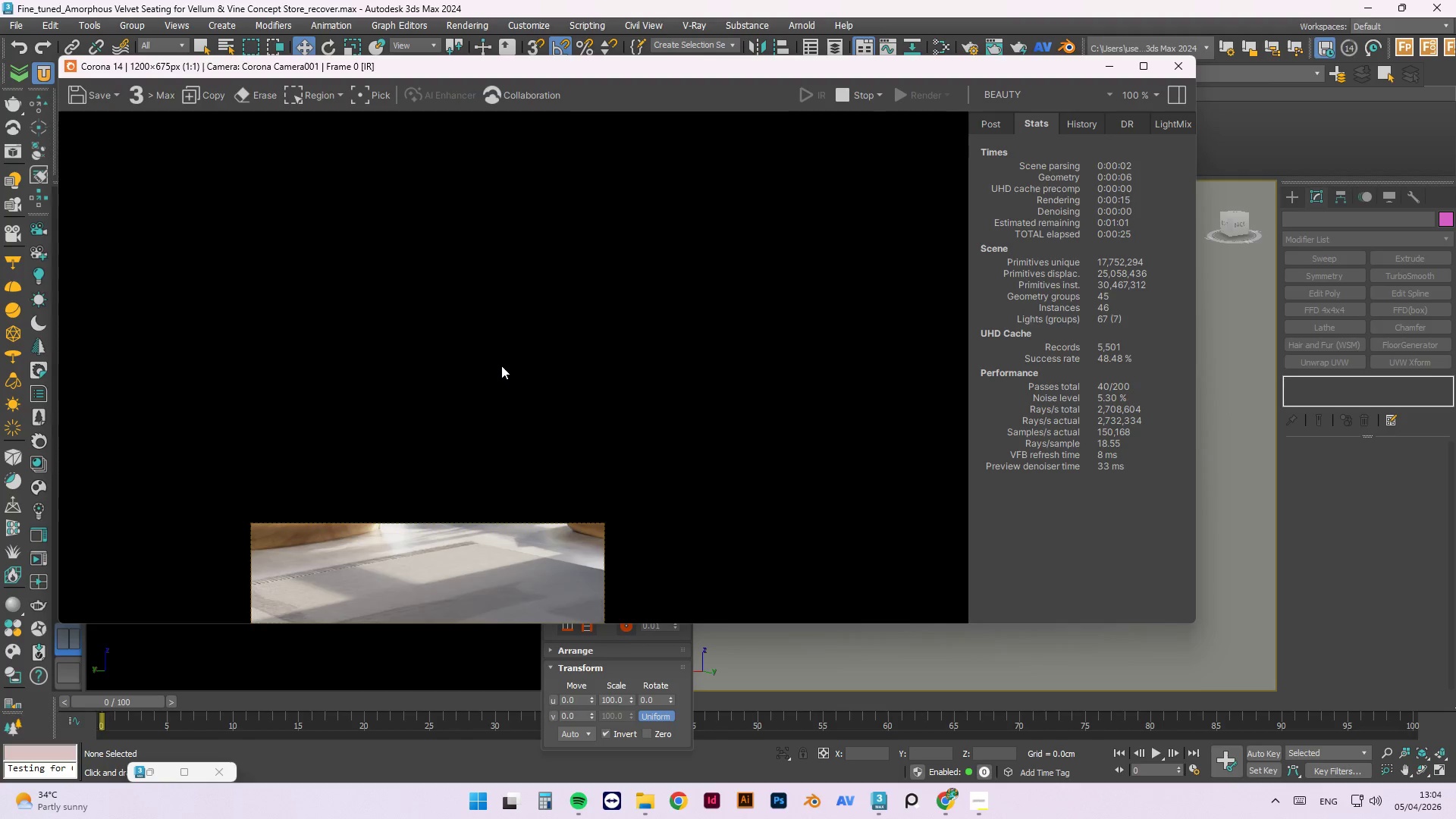 
left_click([501, 366])
 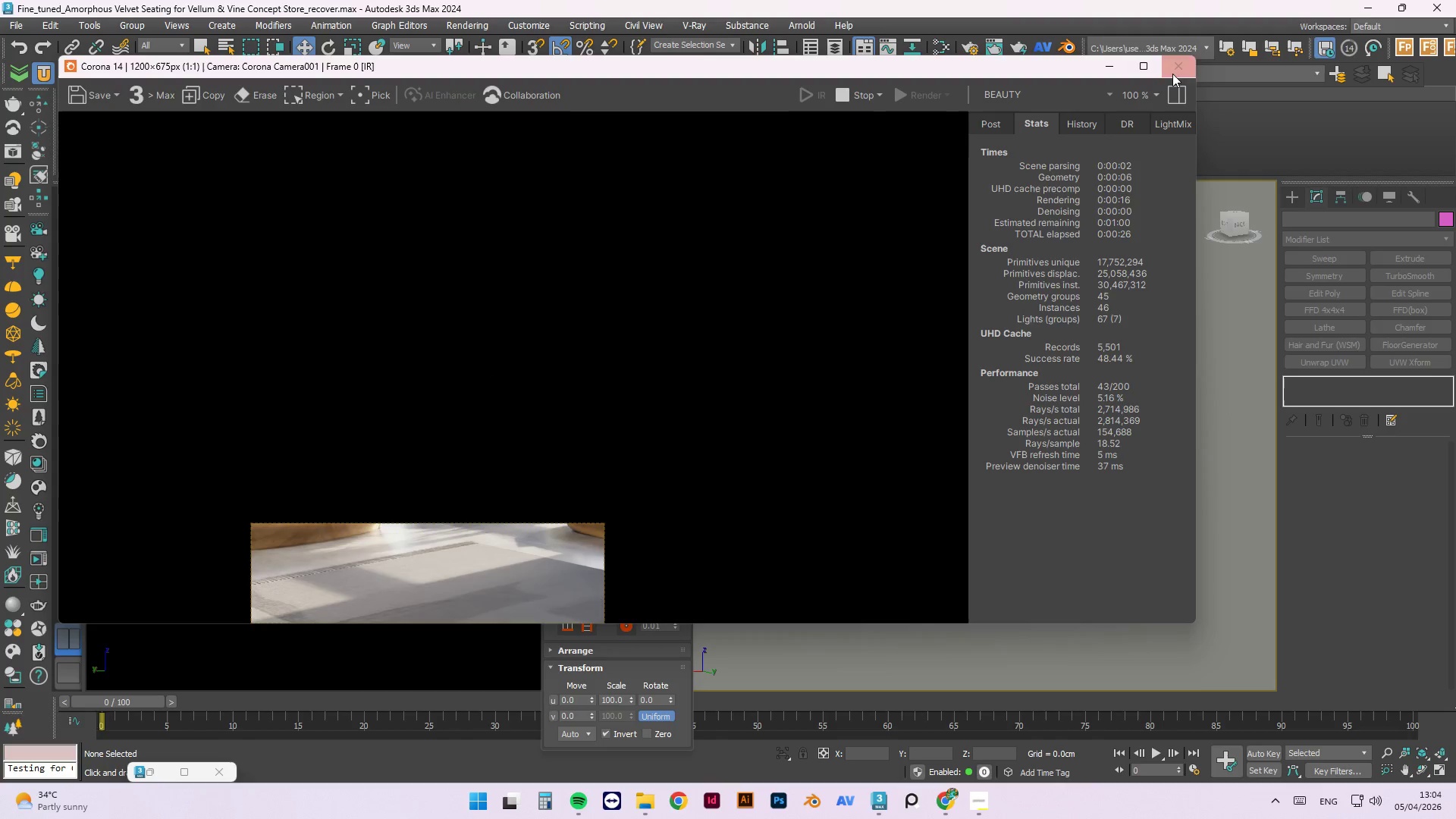 
left_click([1184, 69])
 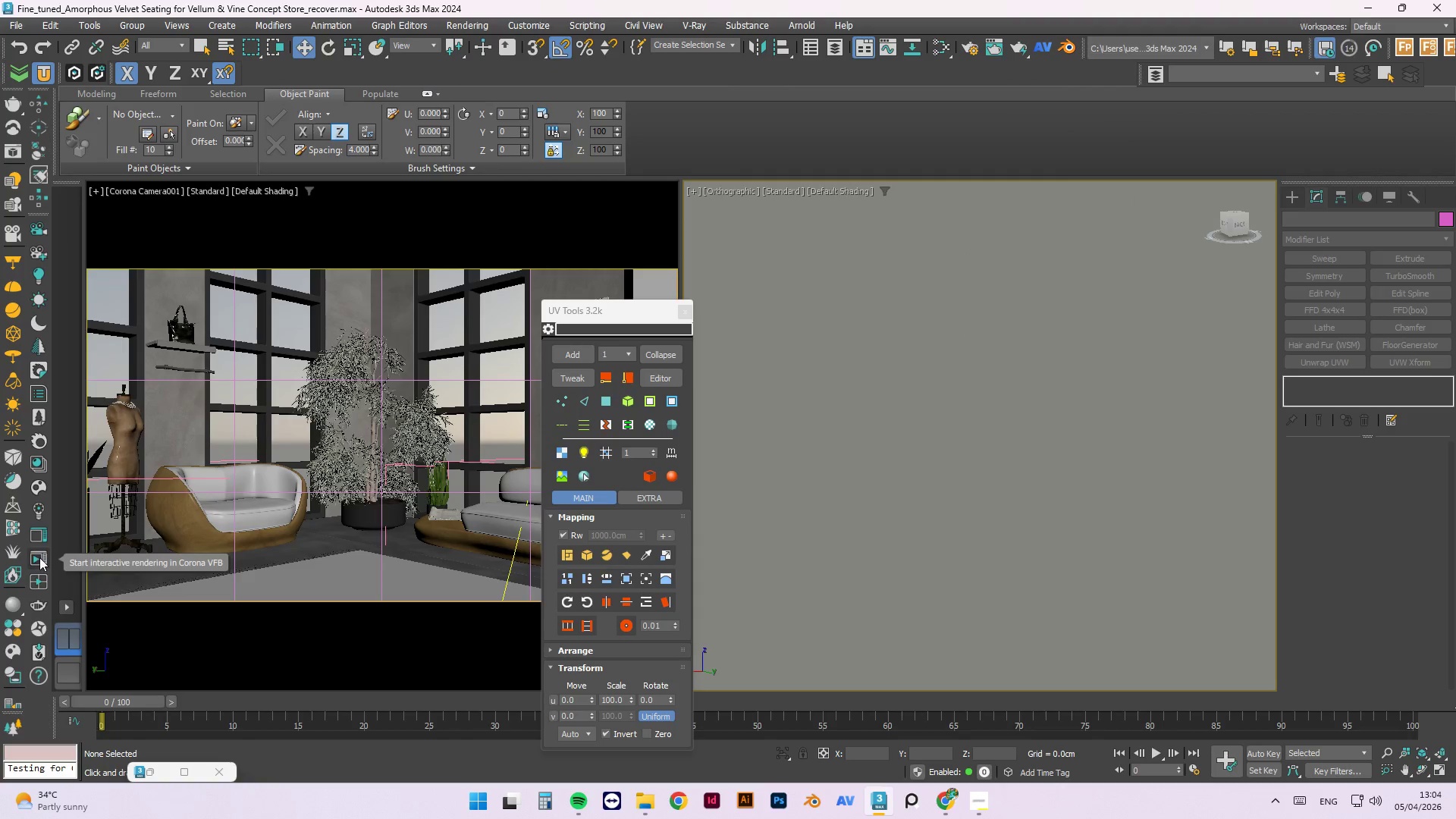 
left_click([733, 154])
 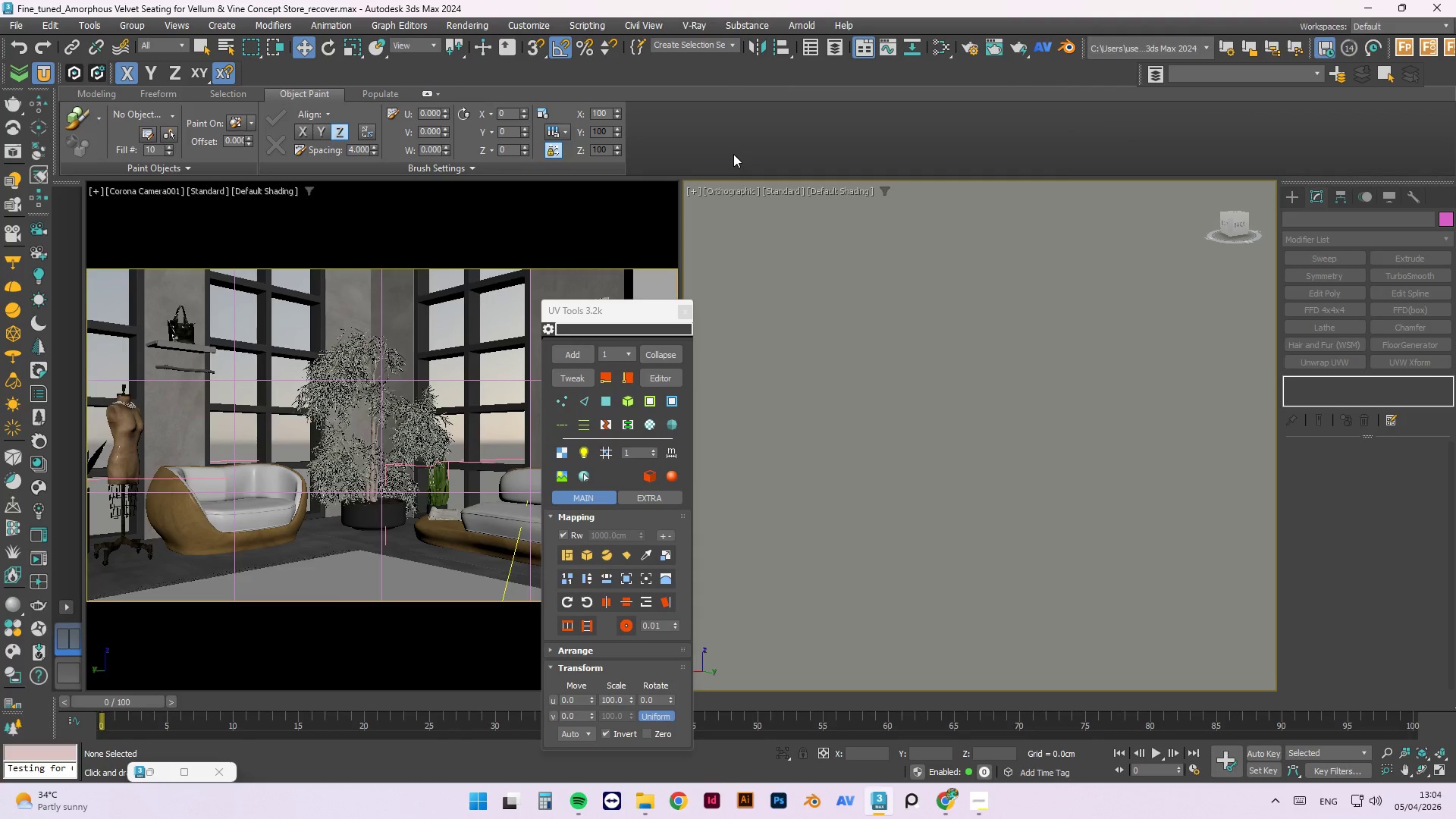 
key(Control+ControlLeft)
 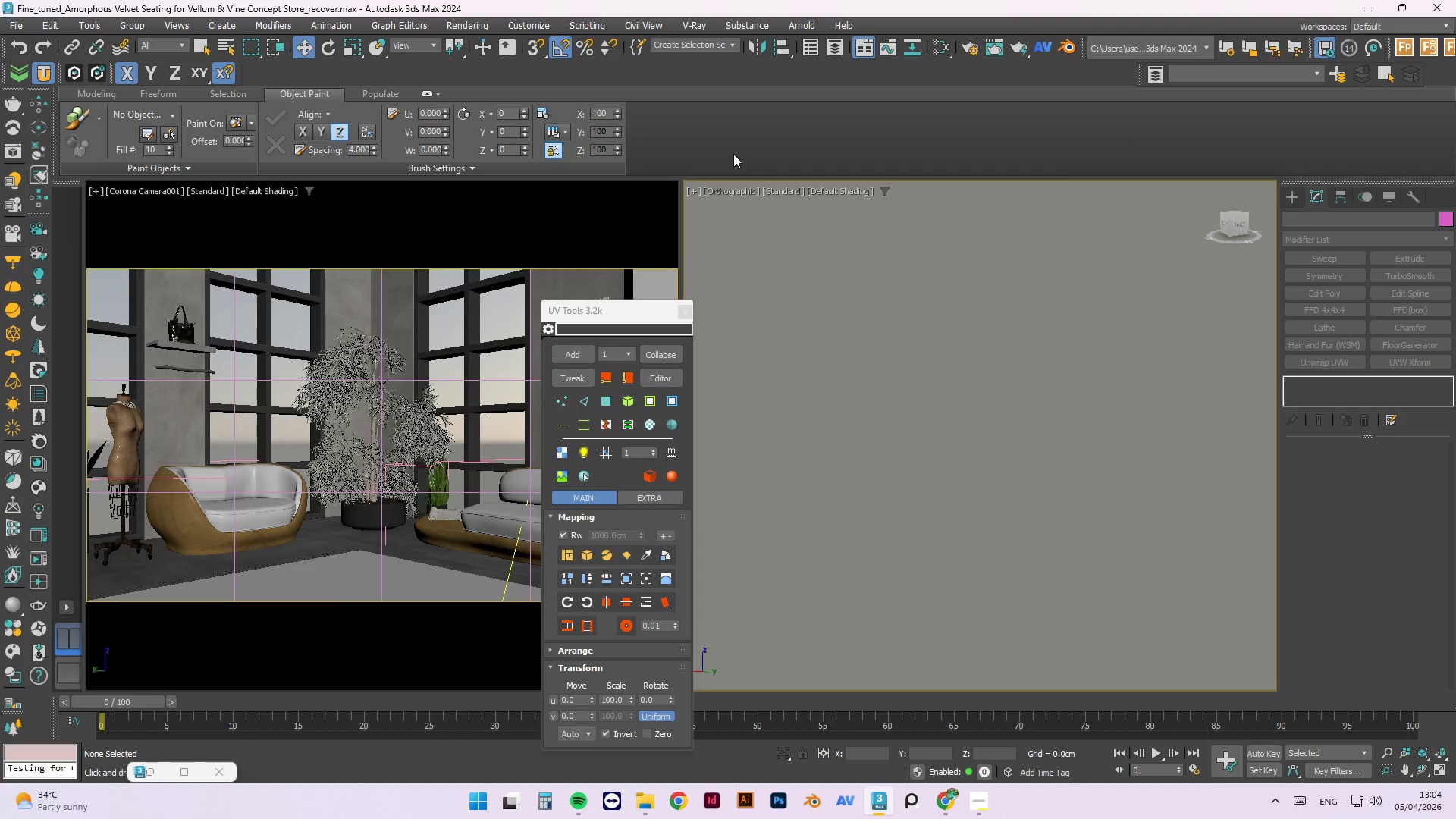 
key(Control+S)
 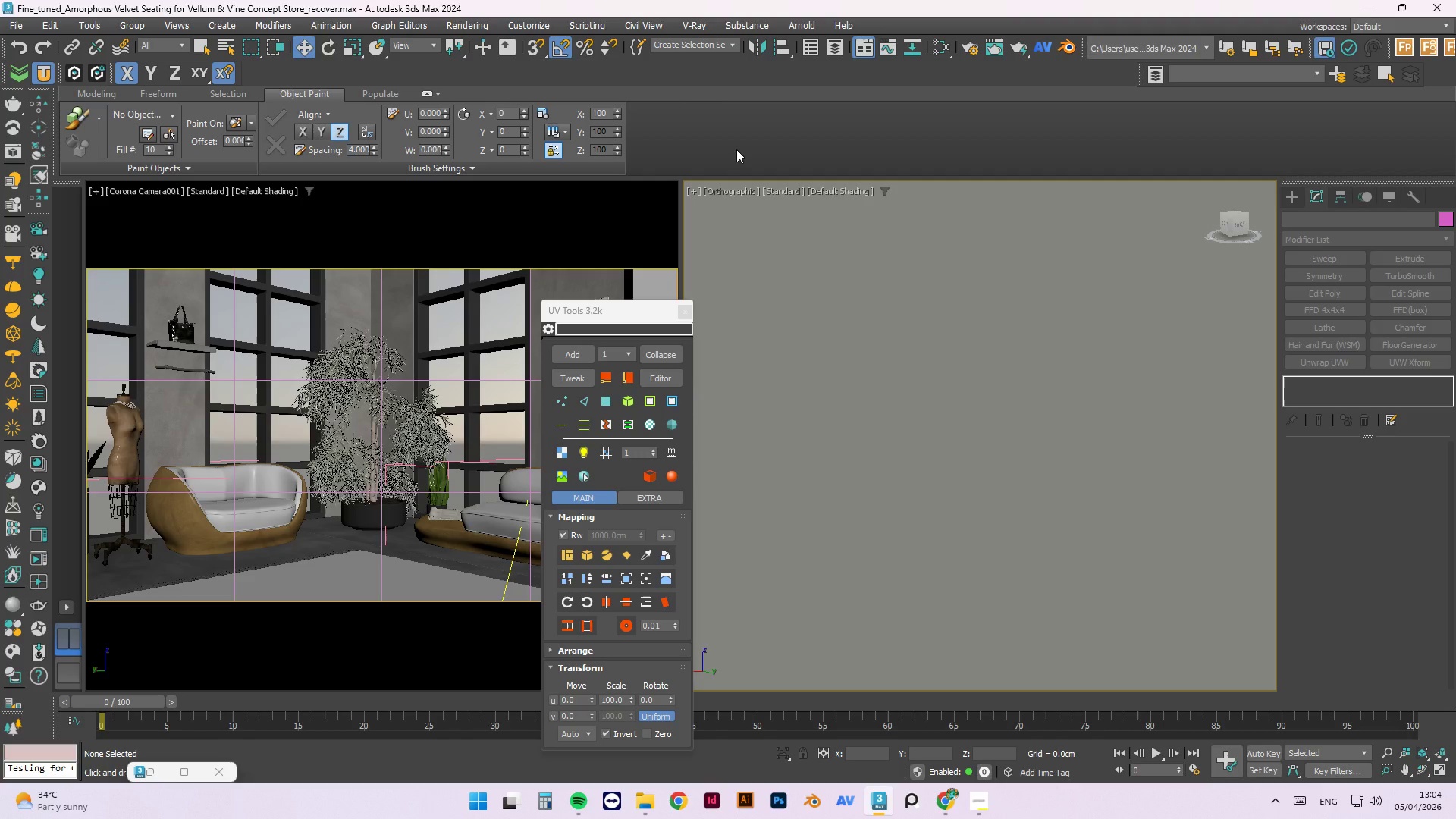 
wait(17.08)
 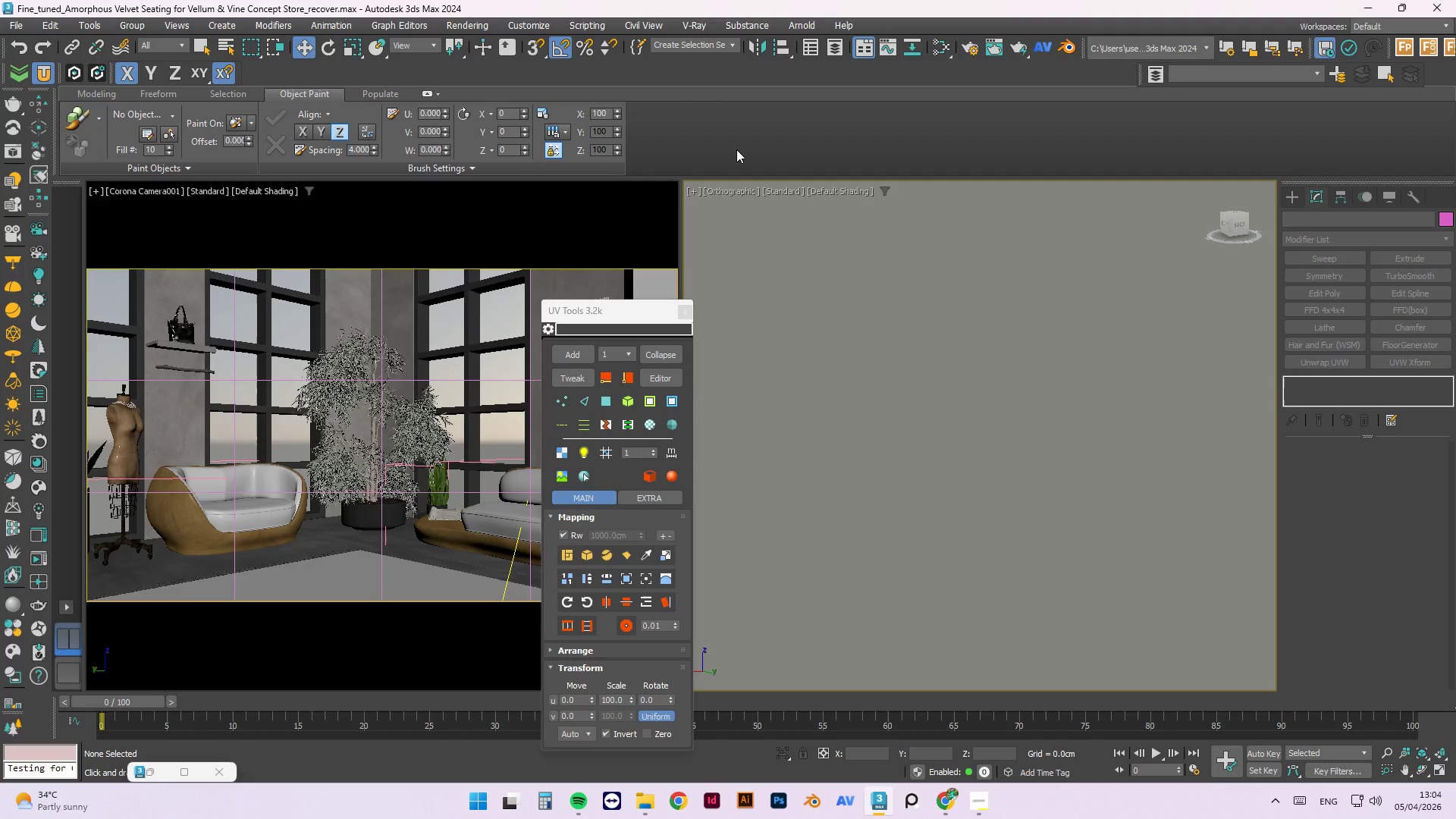 
left_click([42, 561])
 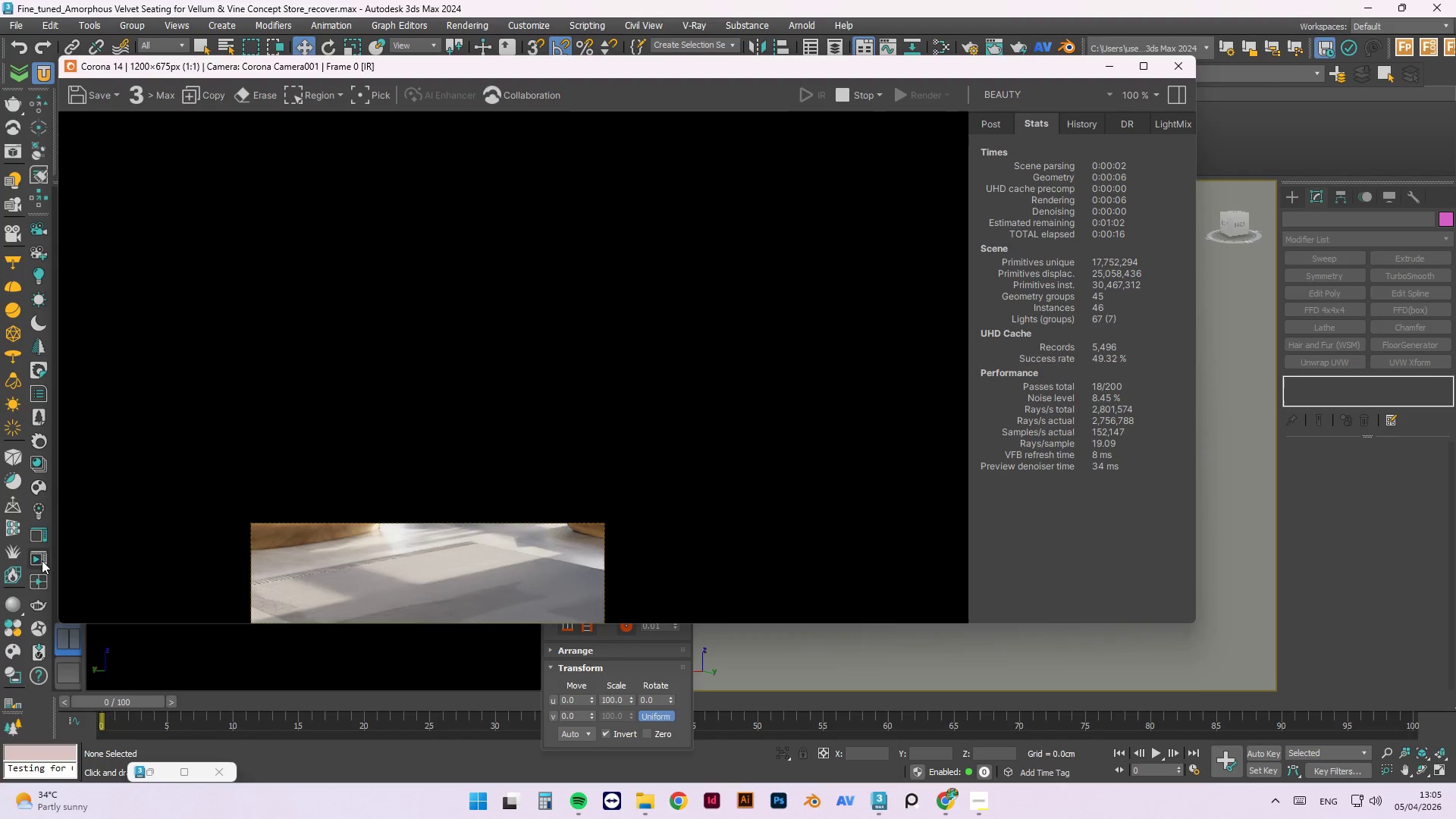 
wait(21.59)
 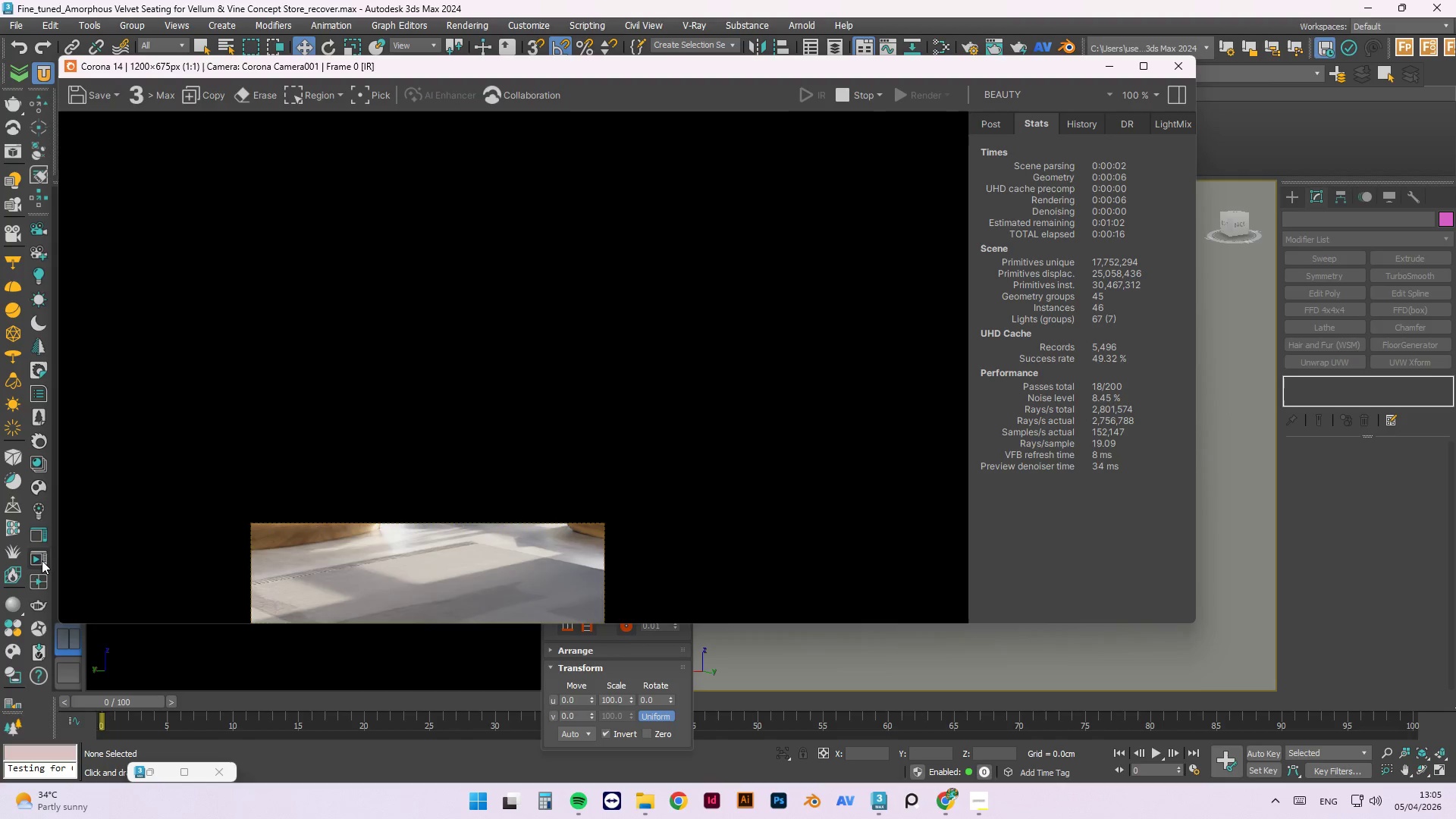 
left_click([344, 103])
 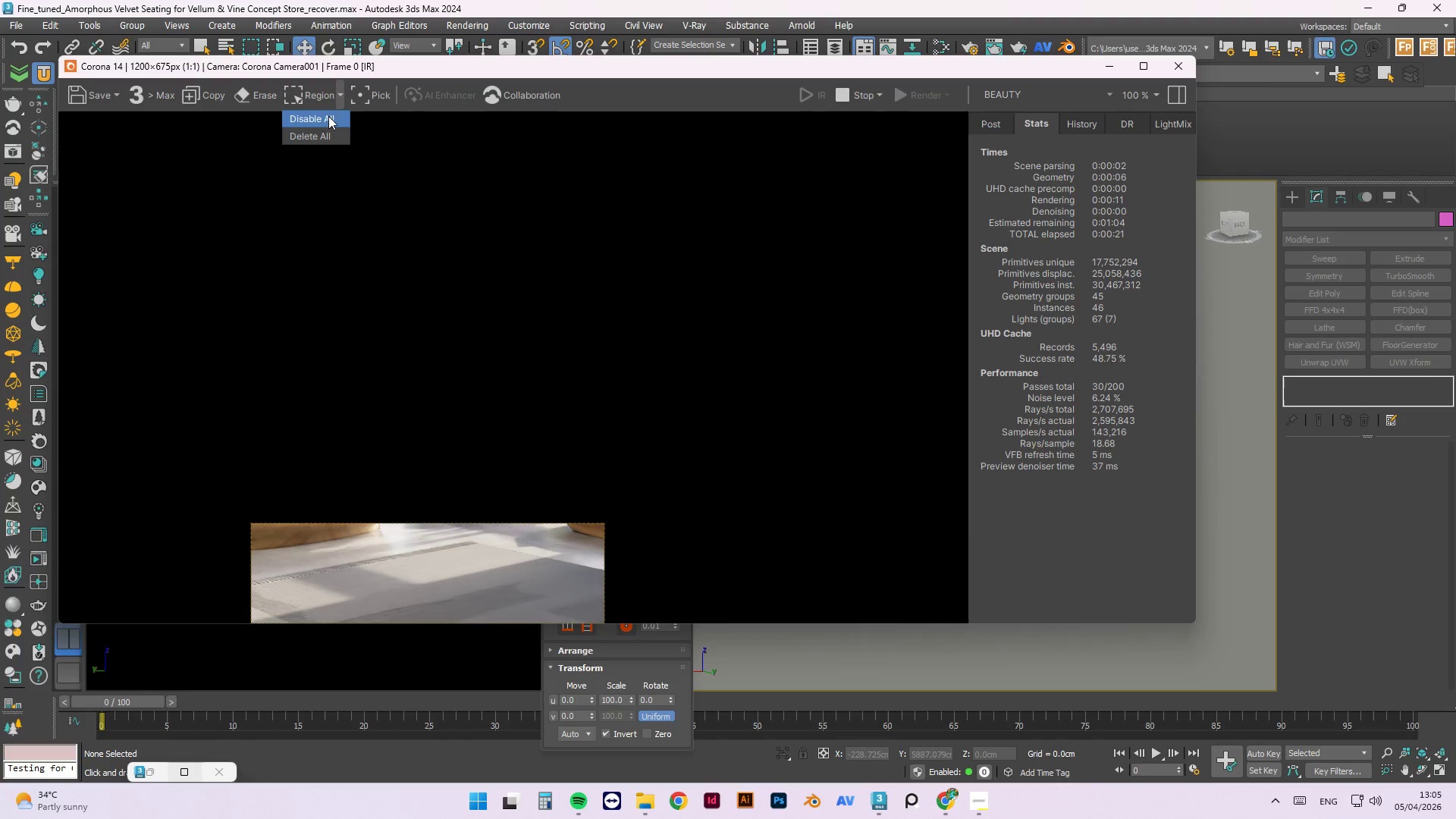 
left_click([328, 117])
 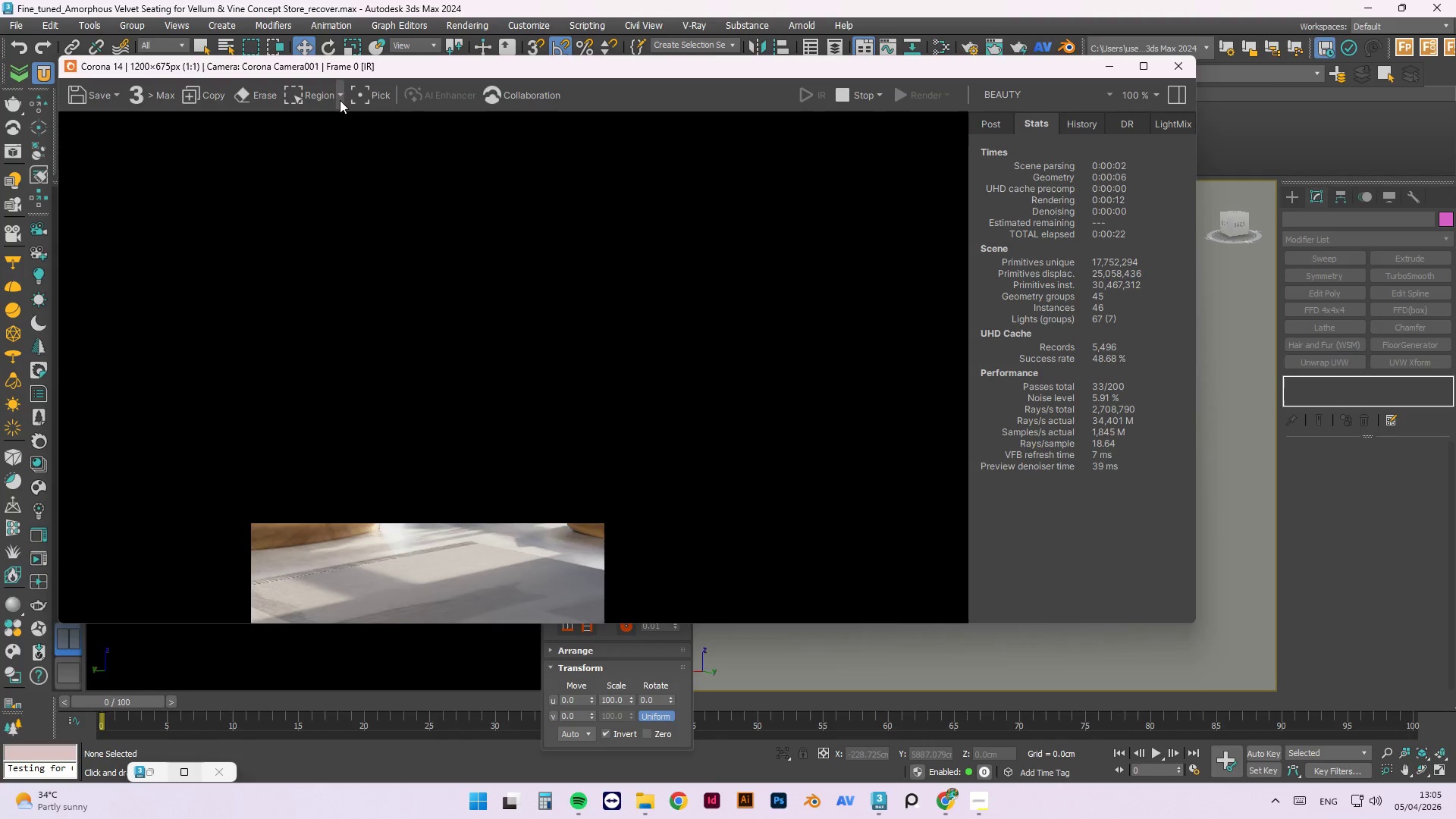 
left_click([340, 100])
 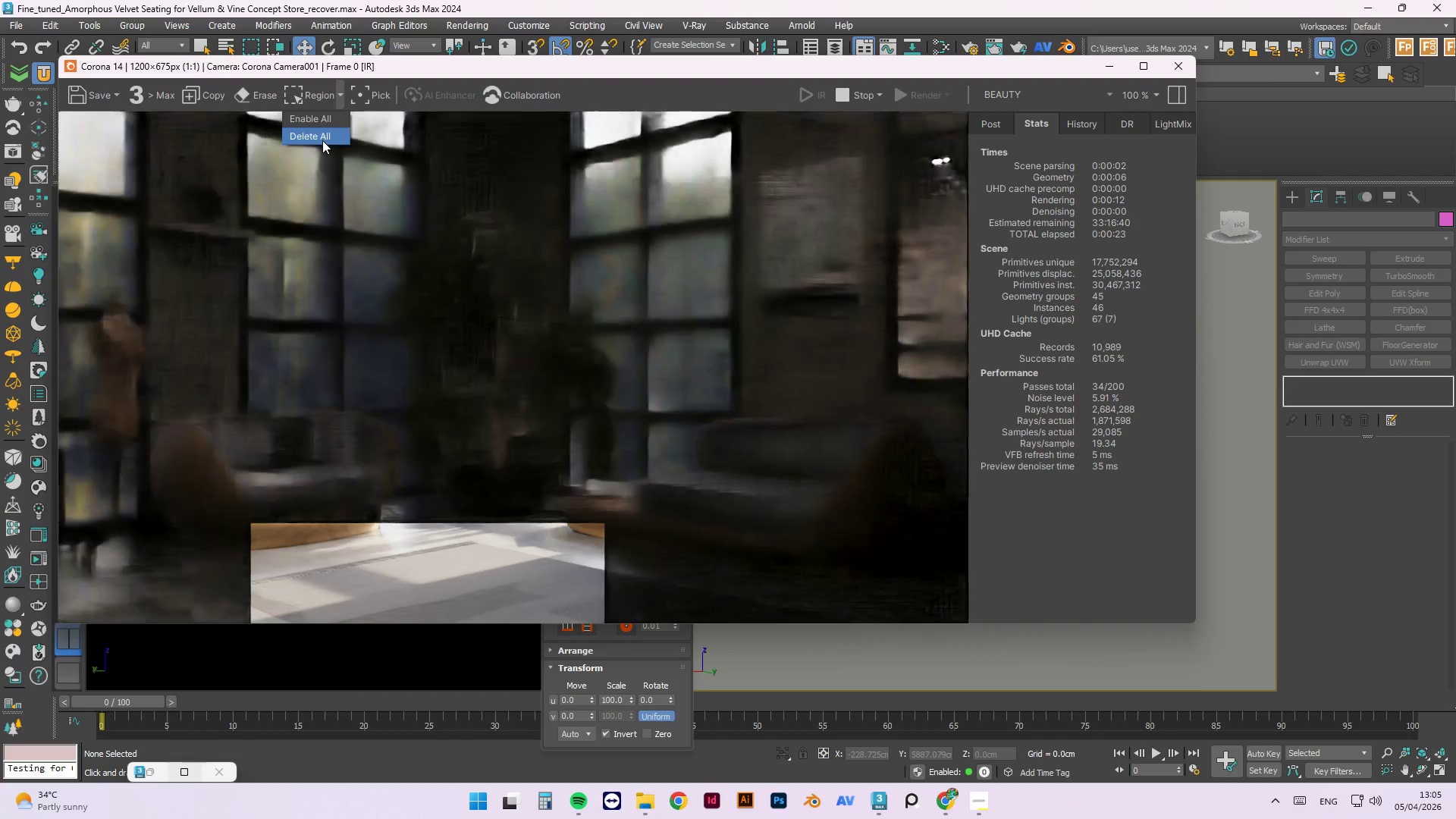 
left_click([322, 140])
 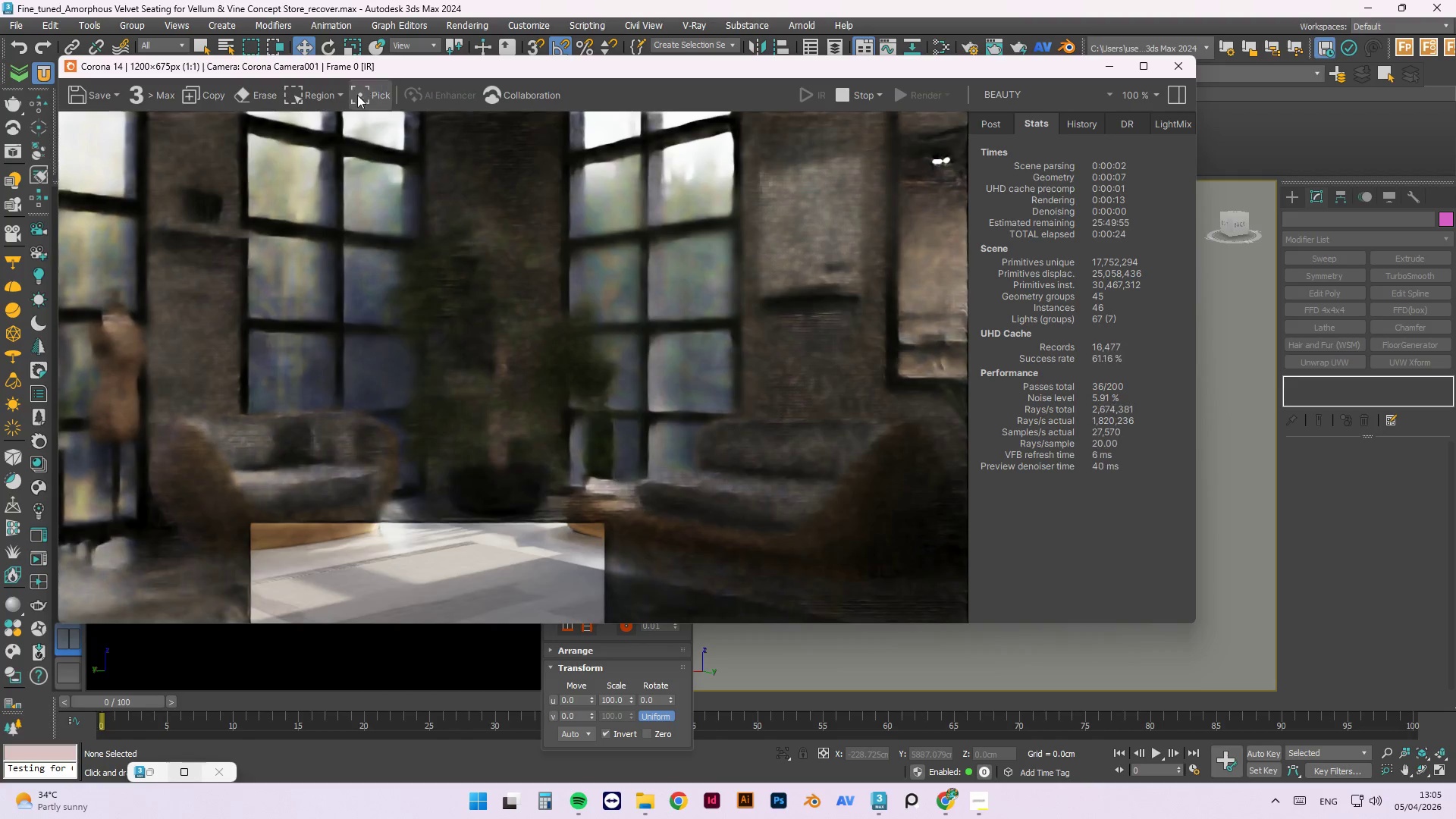 
left_click([340, 99])
 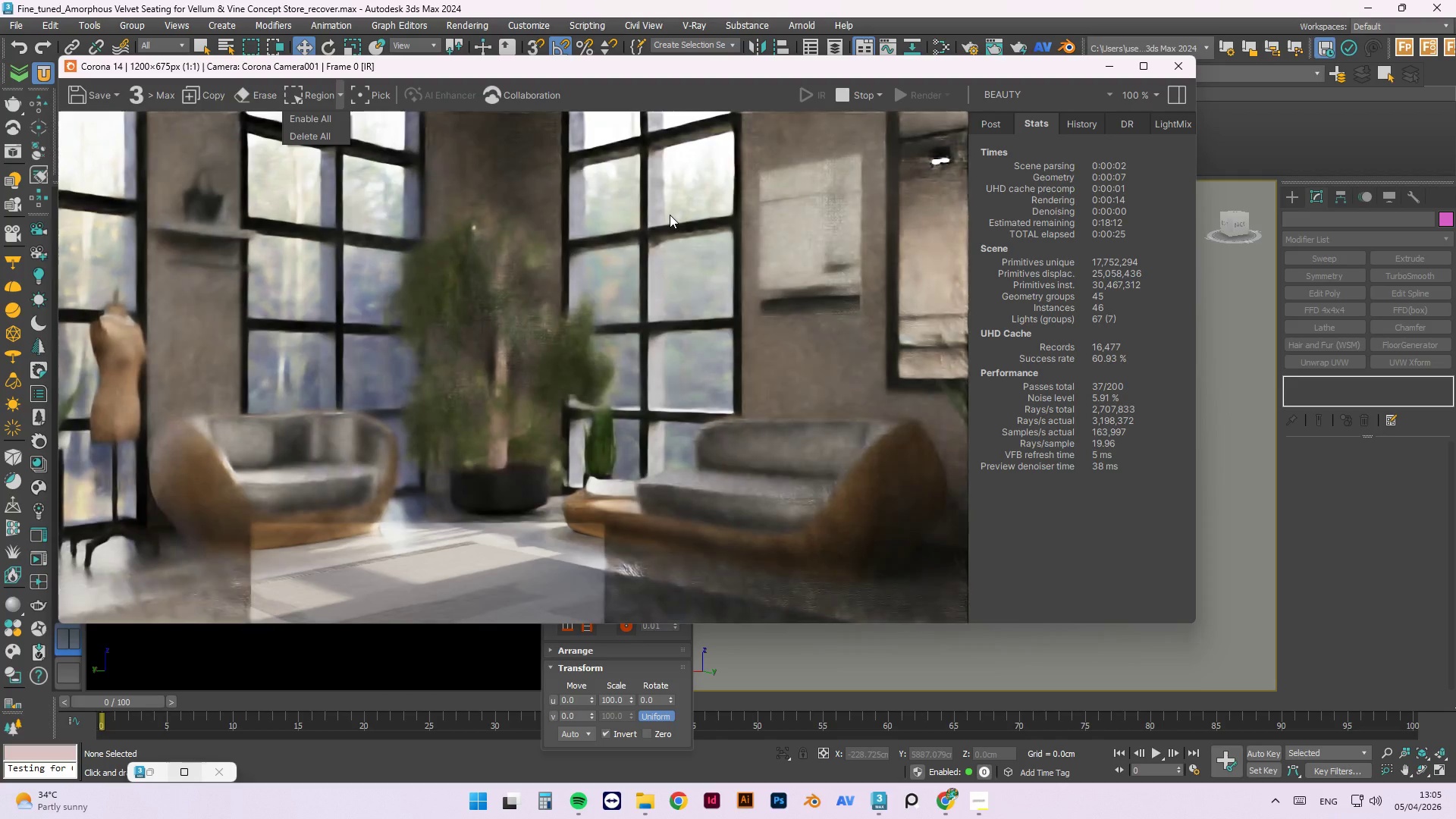 
left_click([670, 215])
 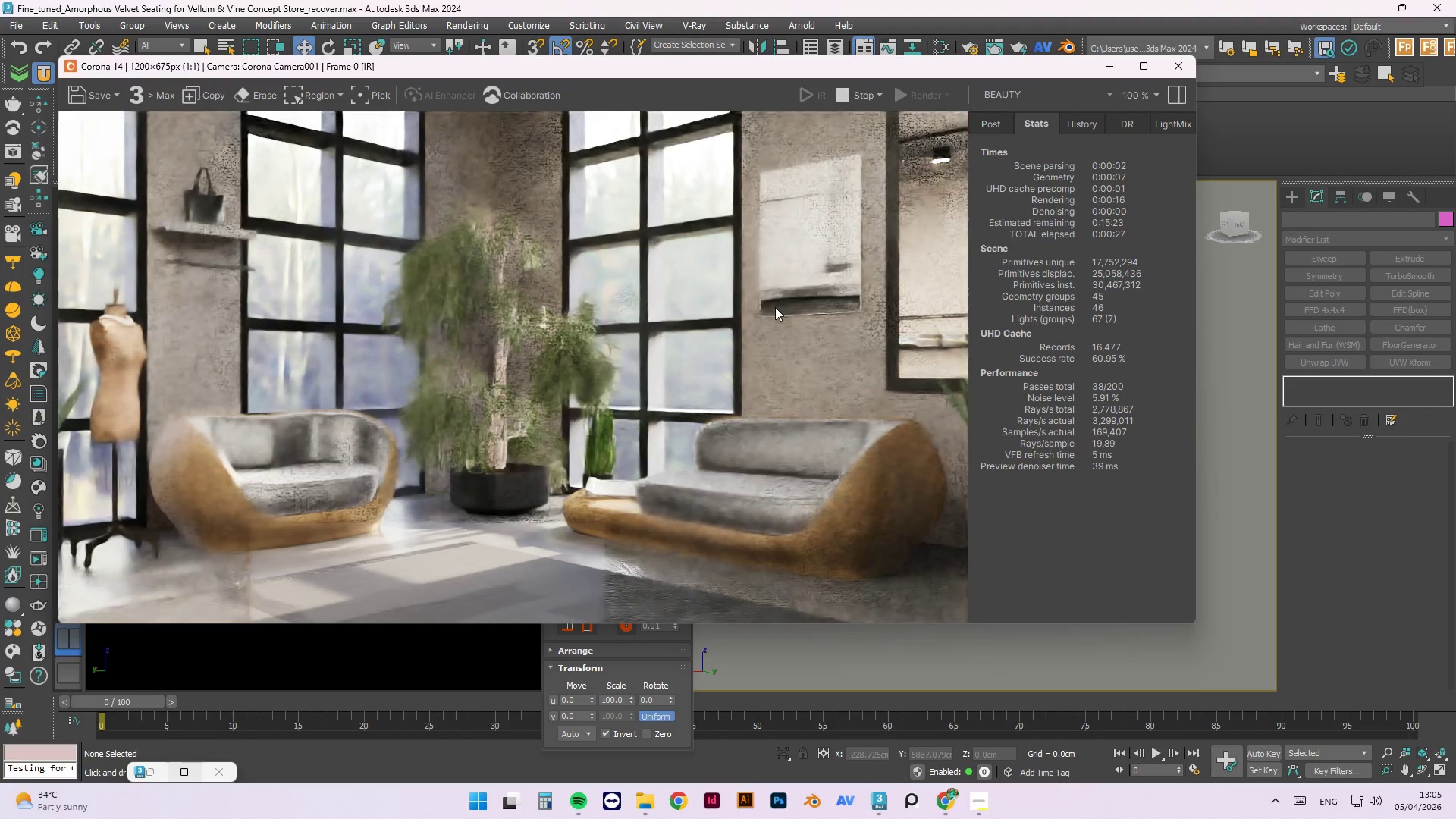 
scroll: coordinate [699, 386], scroll_direction: down, amount: 2.0
 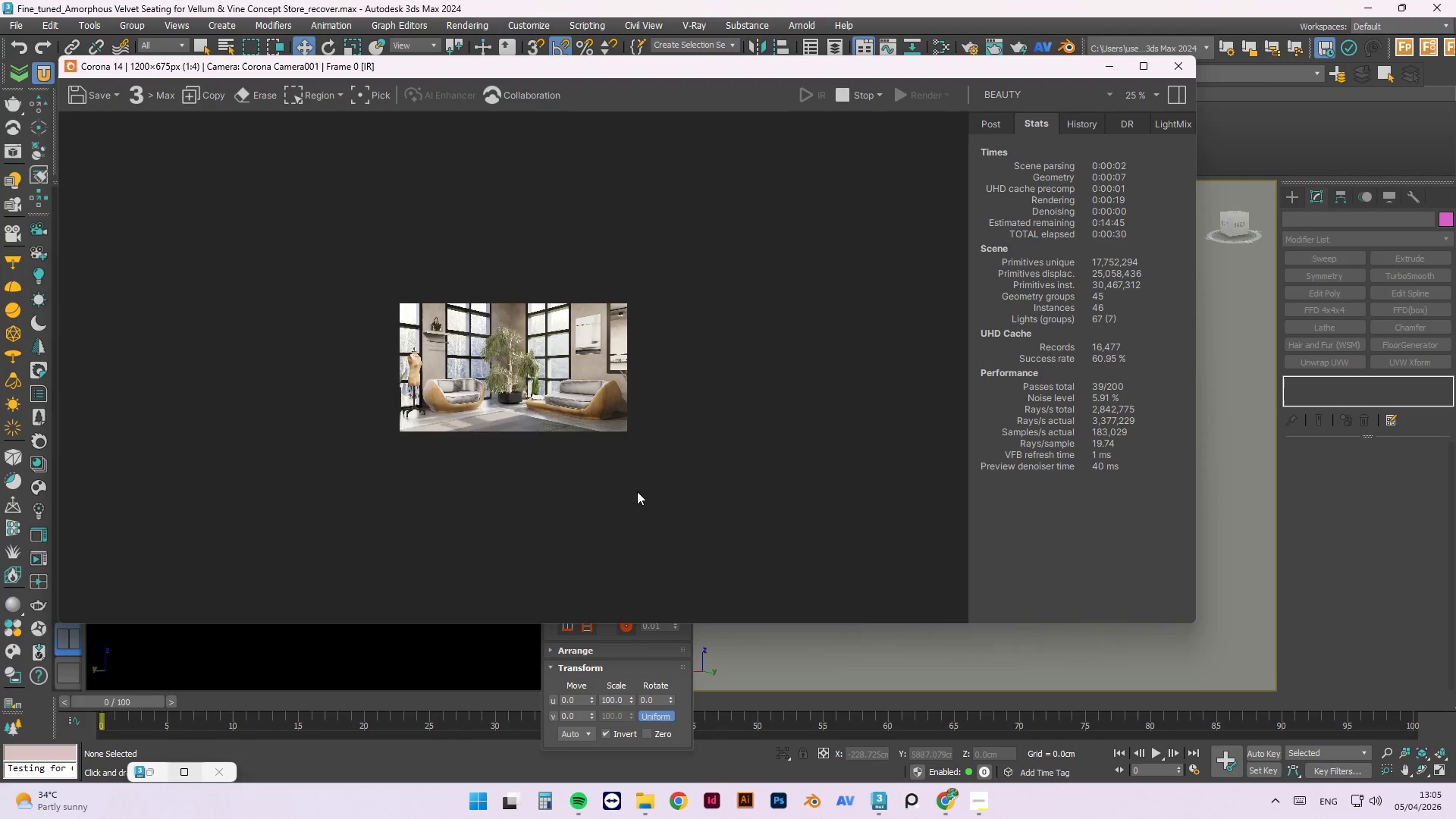 
scroll: coordinate [623, 502], scroll_direction: up, amount: 2.0
 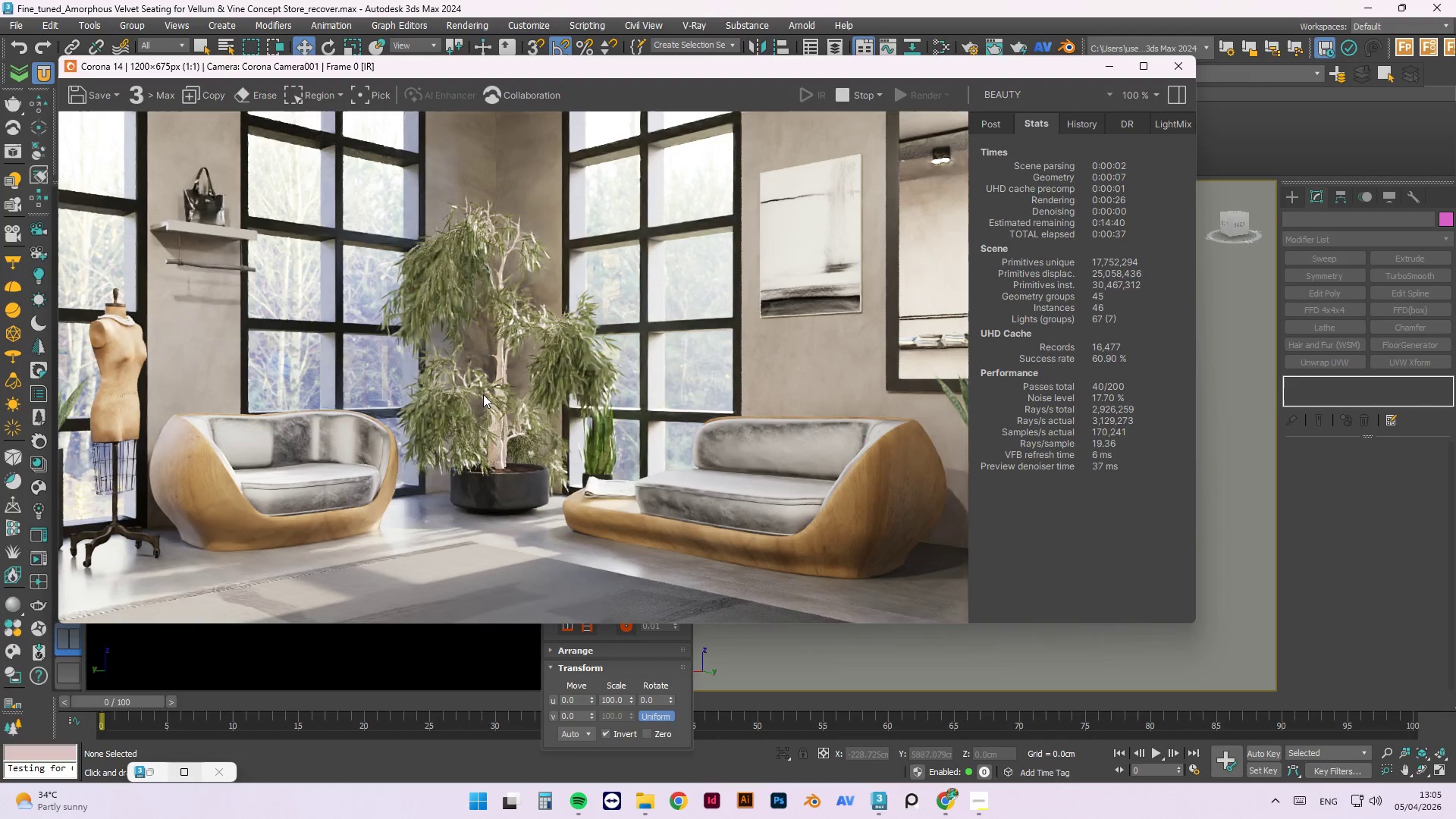 
wait(10.33)
 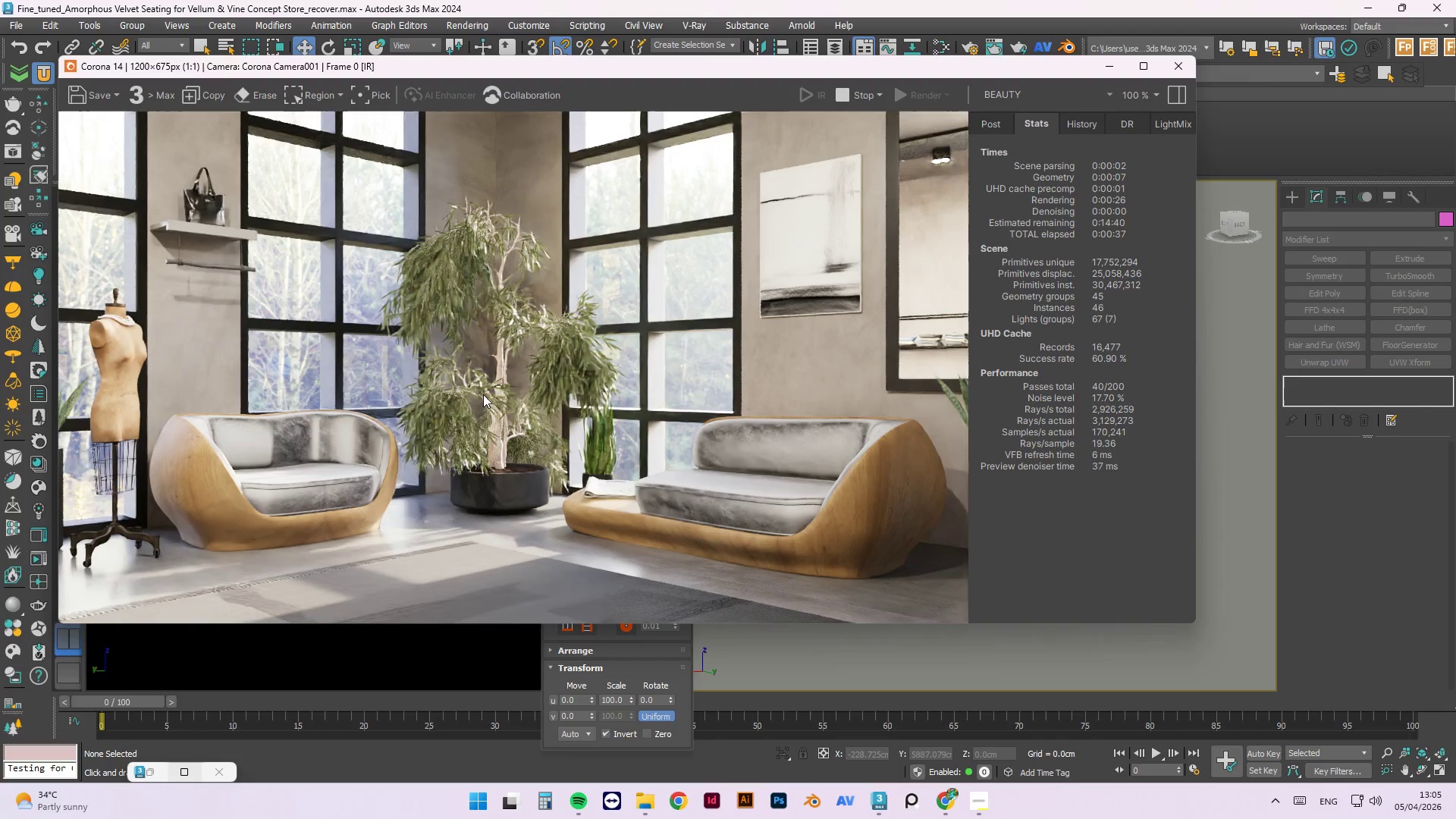 
scroll: coordinate [645, 254], scroll_direction: down, amount: 1.0
 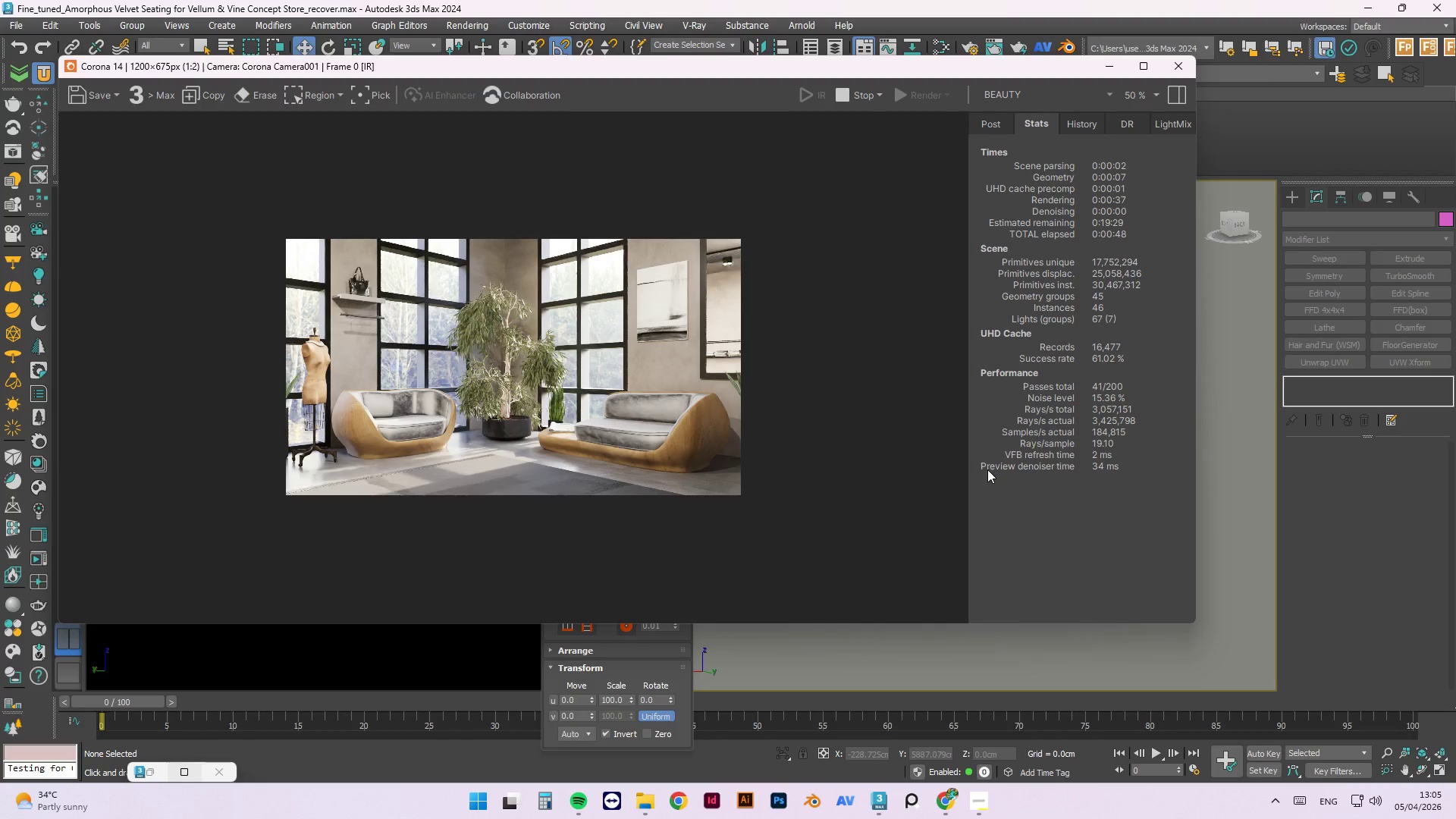 
wait(10.09)
 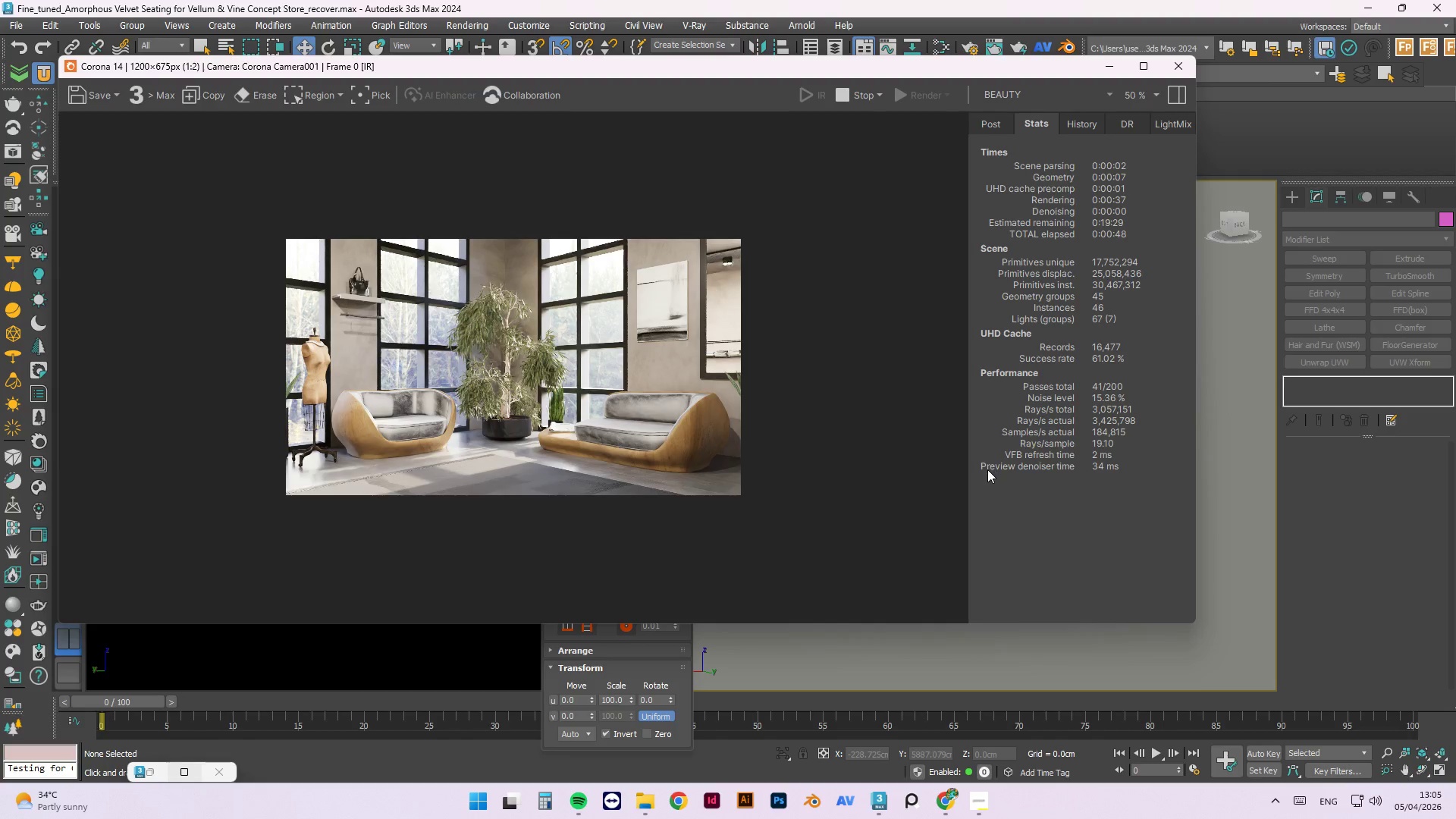 
left_click([1184, 67])
 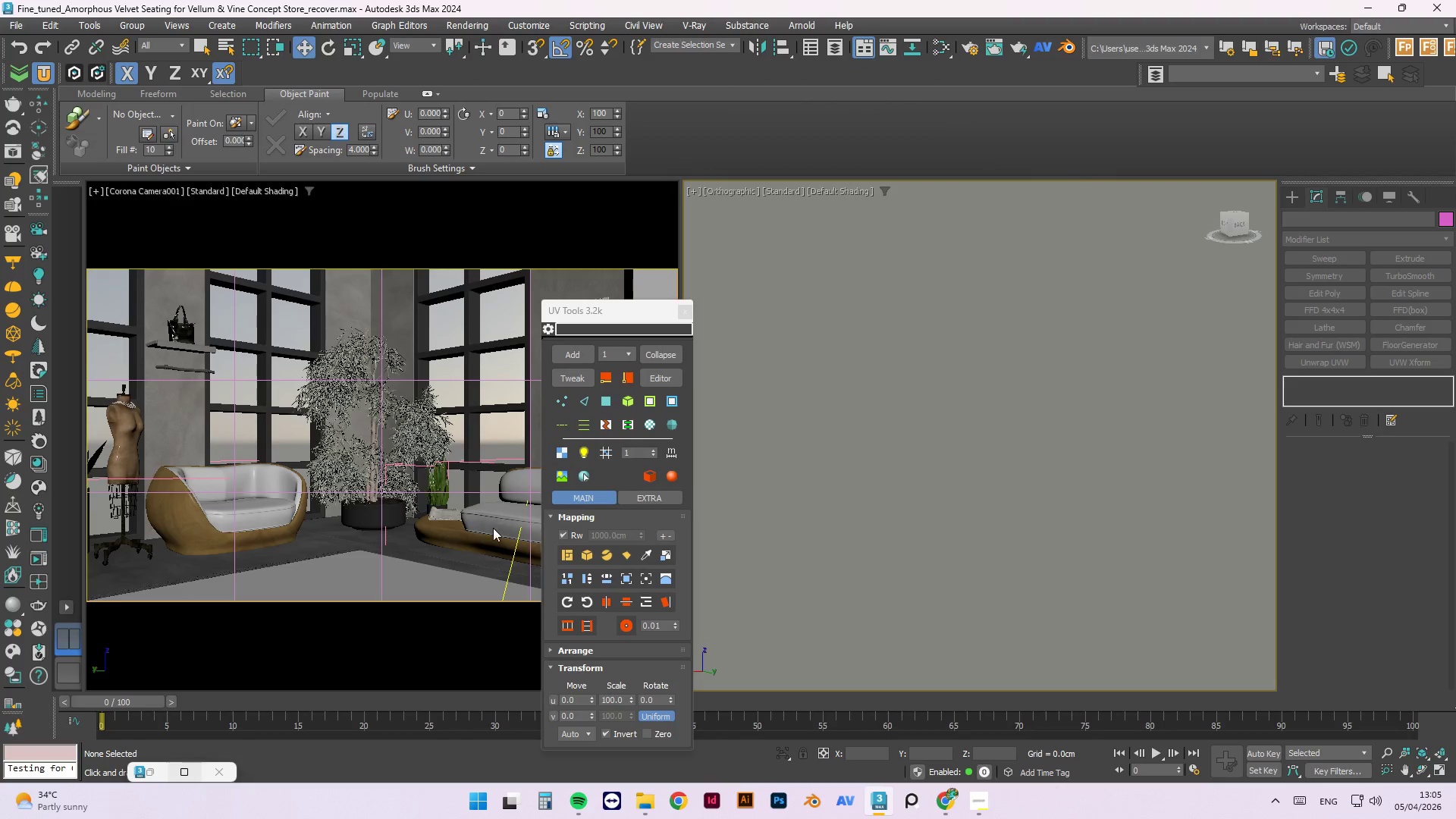 
left_click([433, 573])
 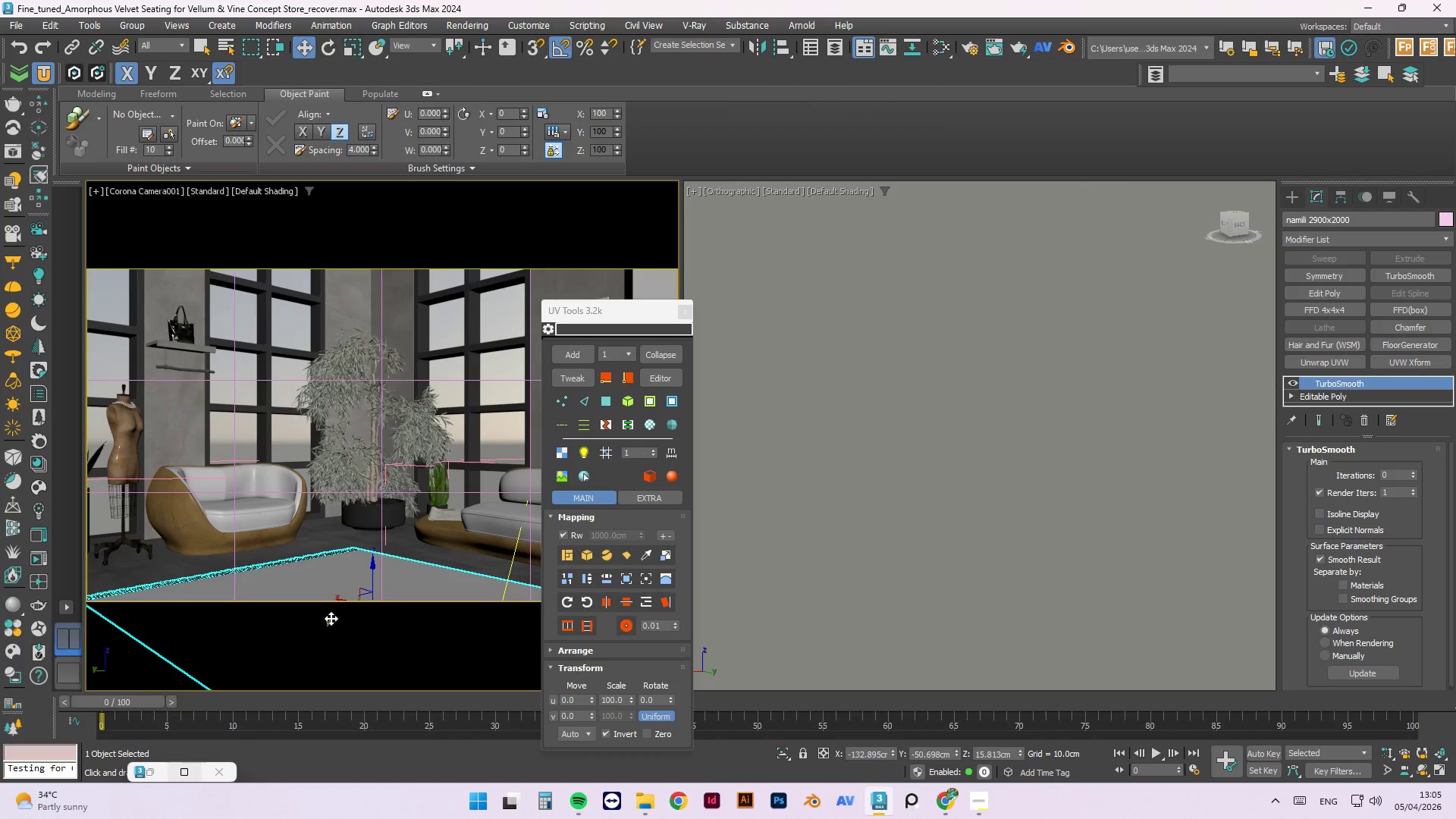 
left_click_drag(start_coordinate=[330, 618], to_coordinate=[344, 617])
 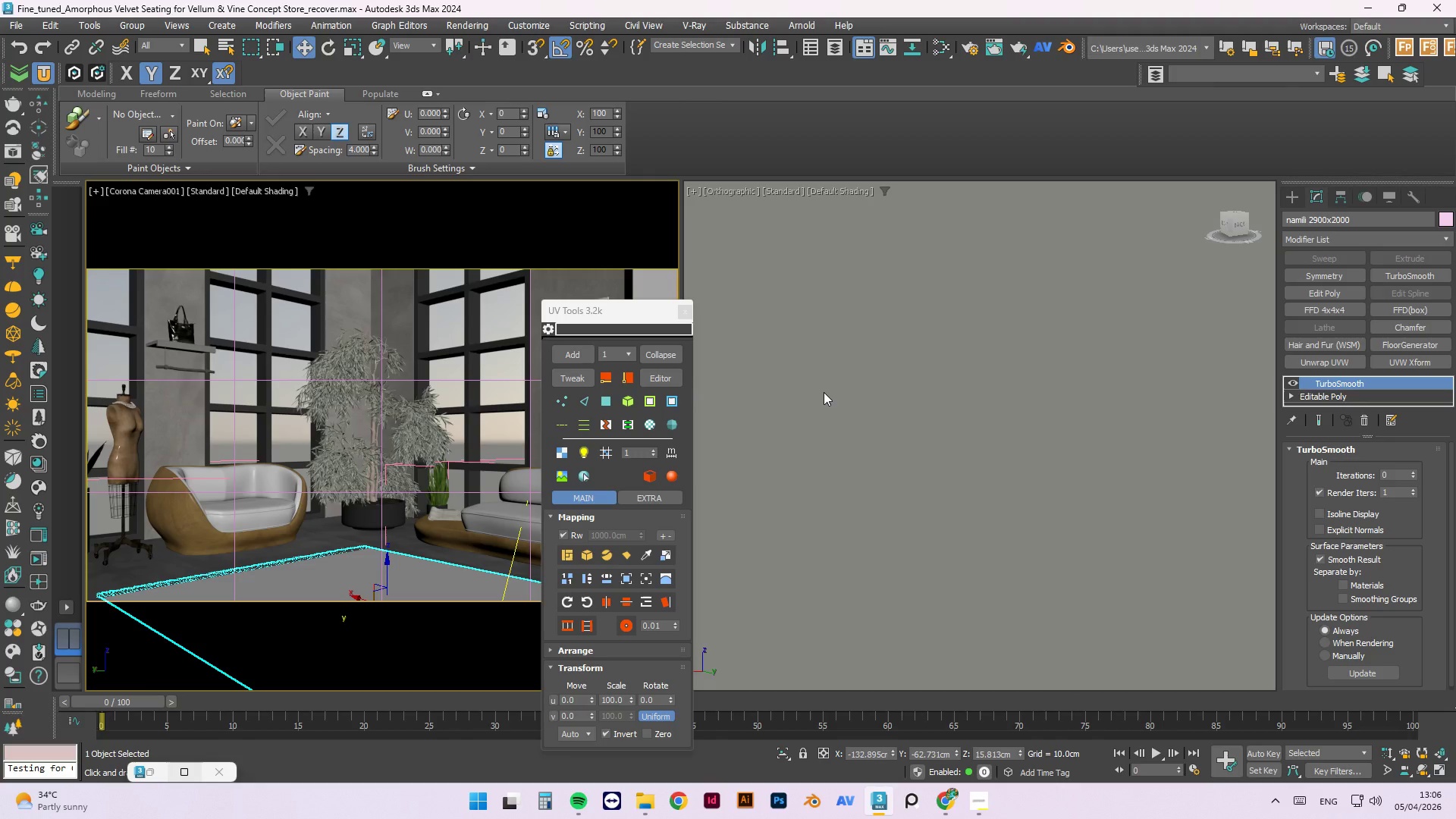 
wait(18.52)
 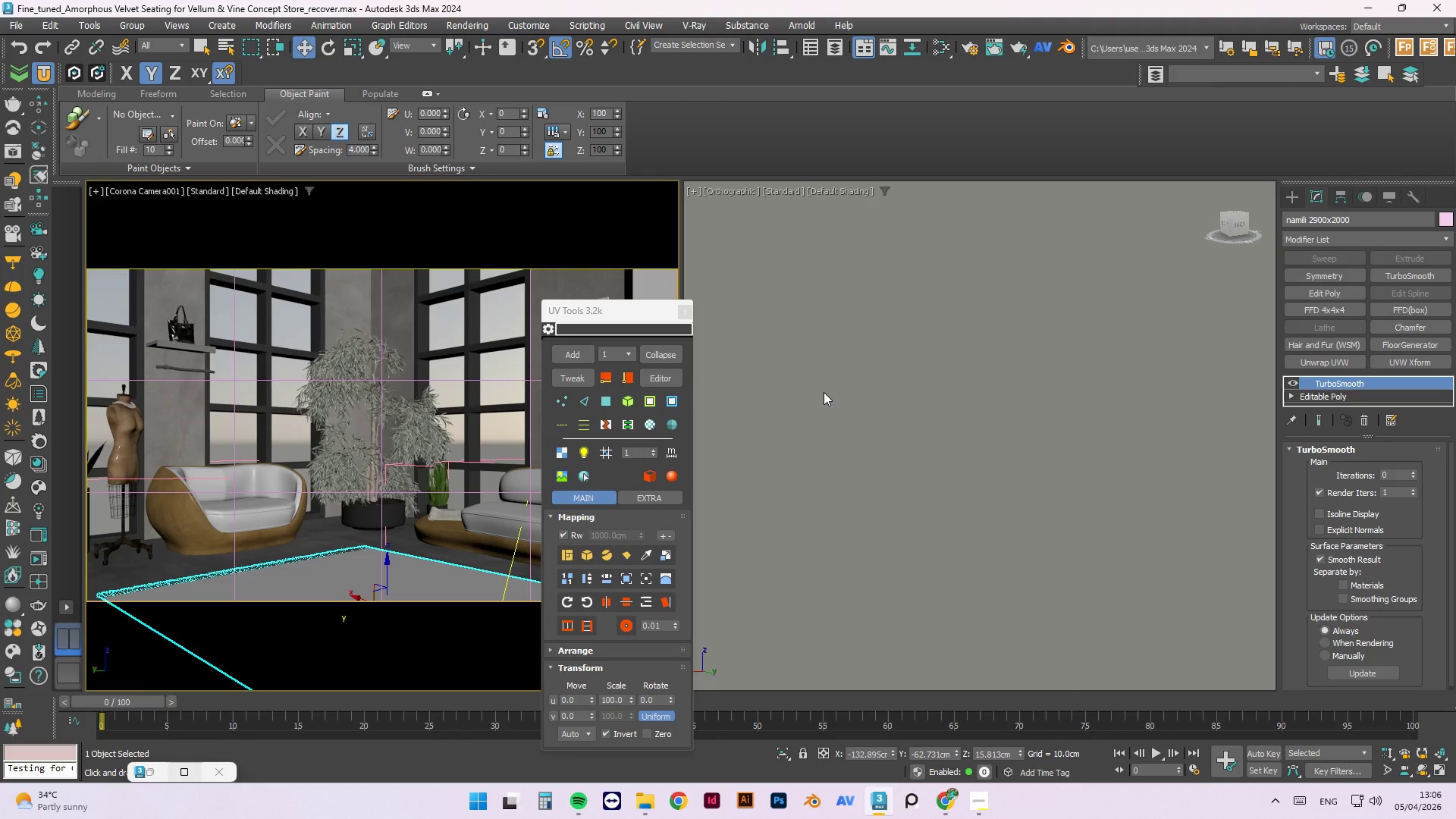 
left_click([43, 563])
 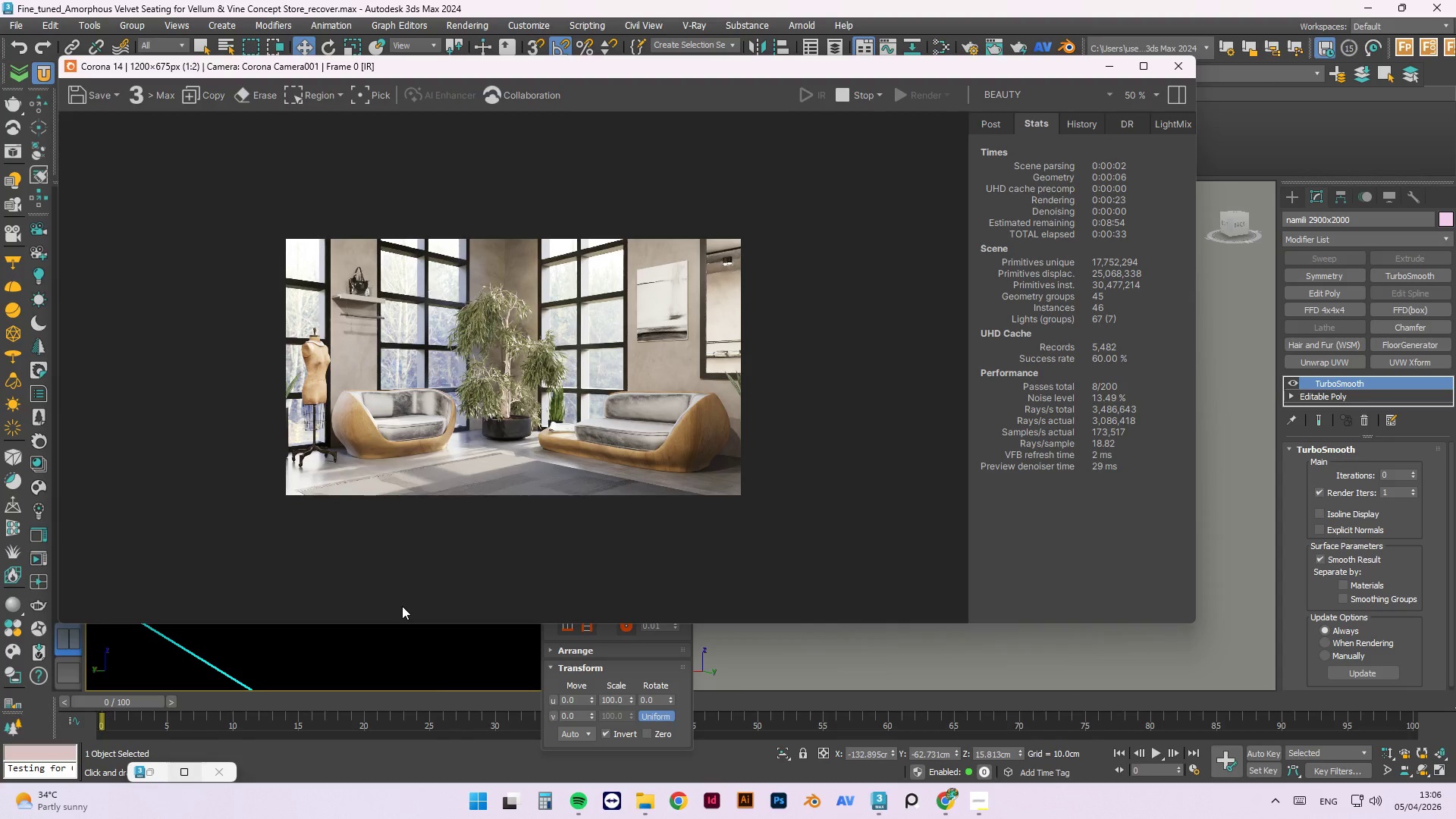 
wait(38.81)
 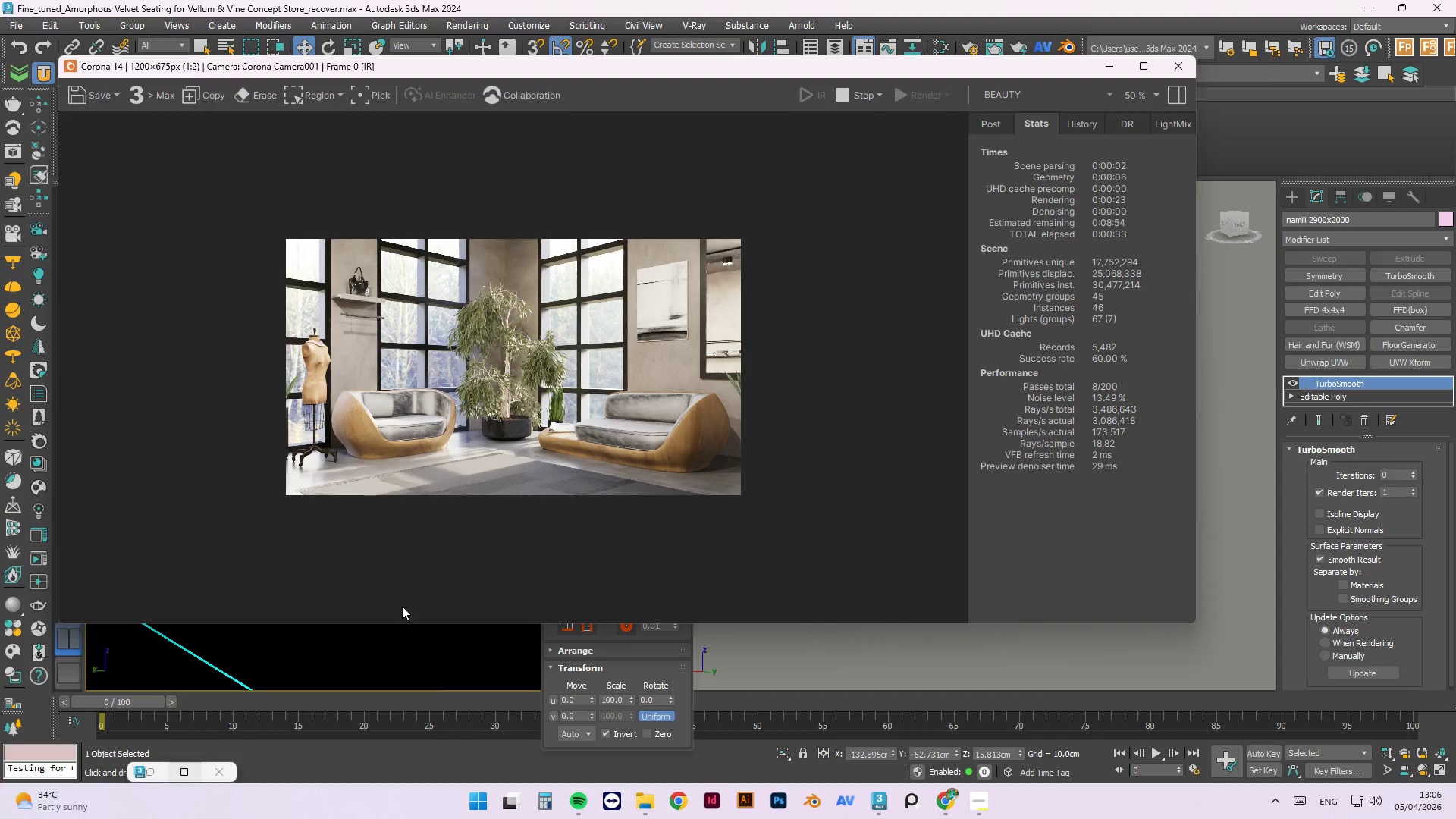 
scroll: coordinate [633, 522], scroll_direction: up, amount: 2.0
 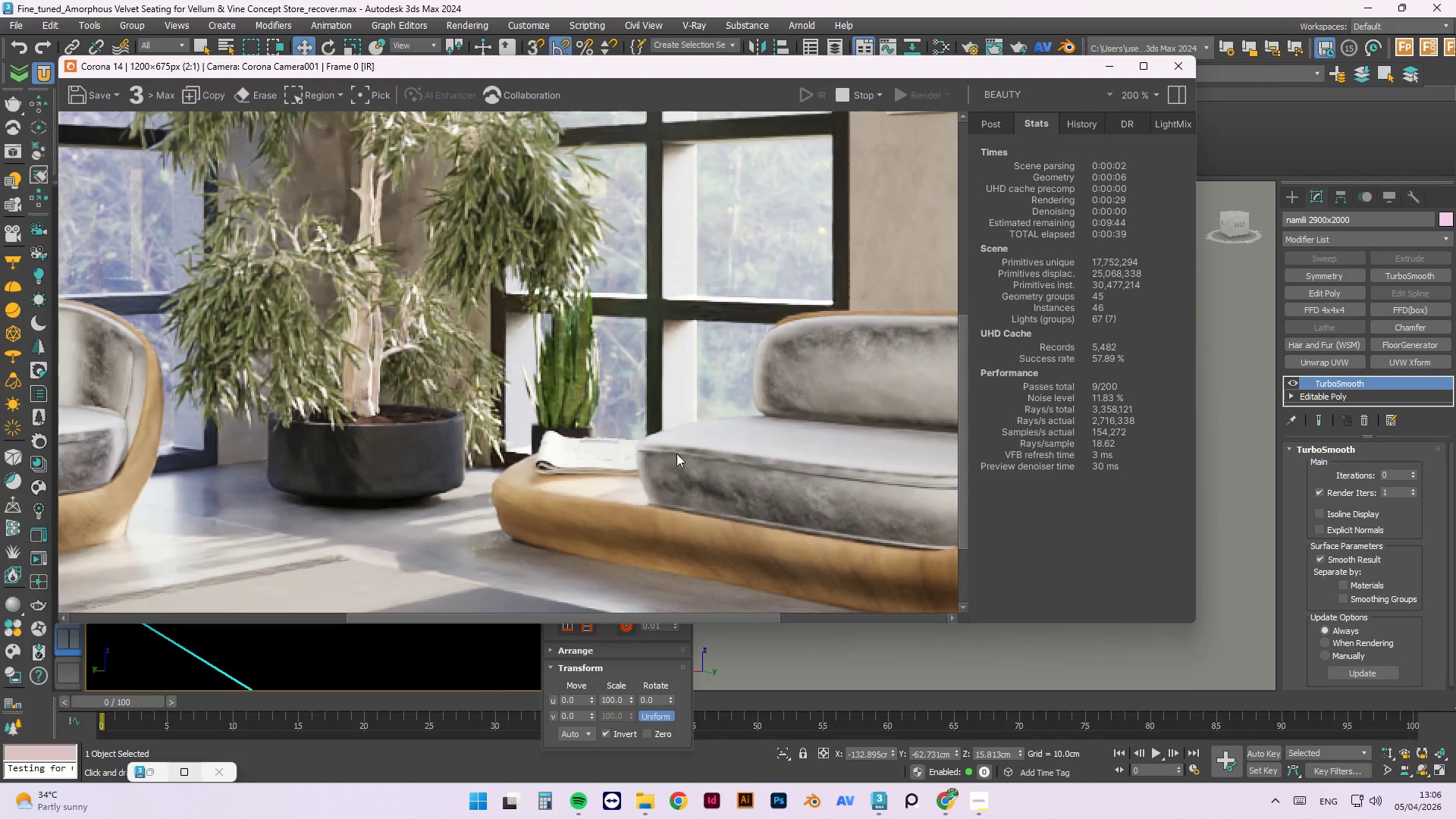 
scroll: coordinate [679, 438], scroll_direction: down, amount: 1.0
 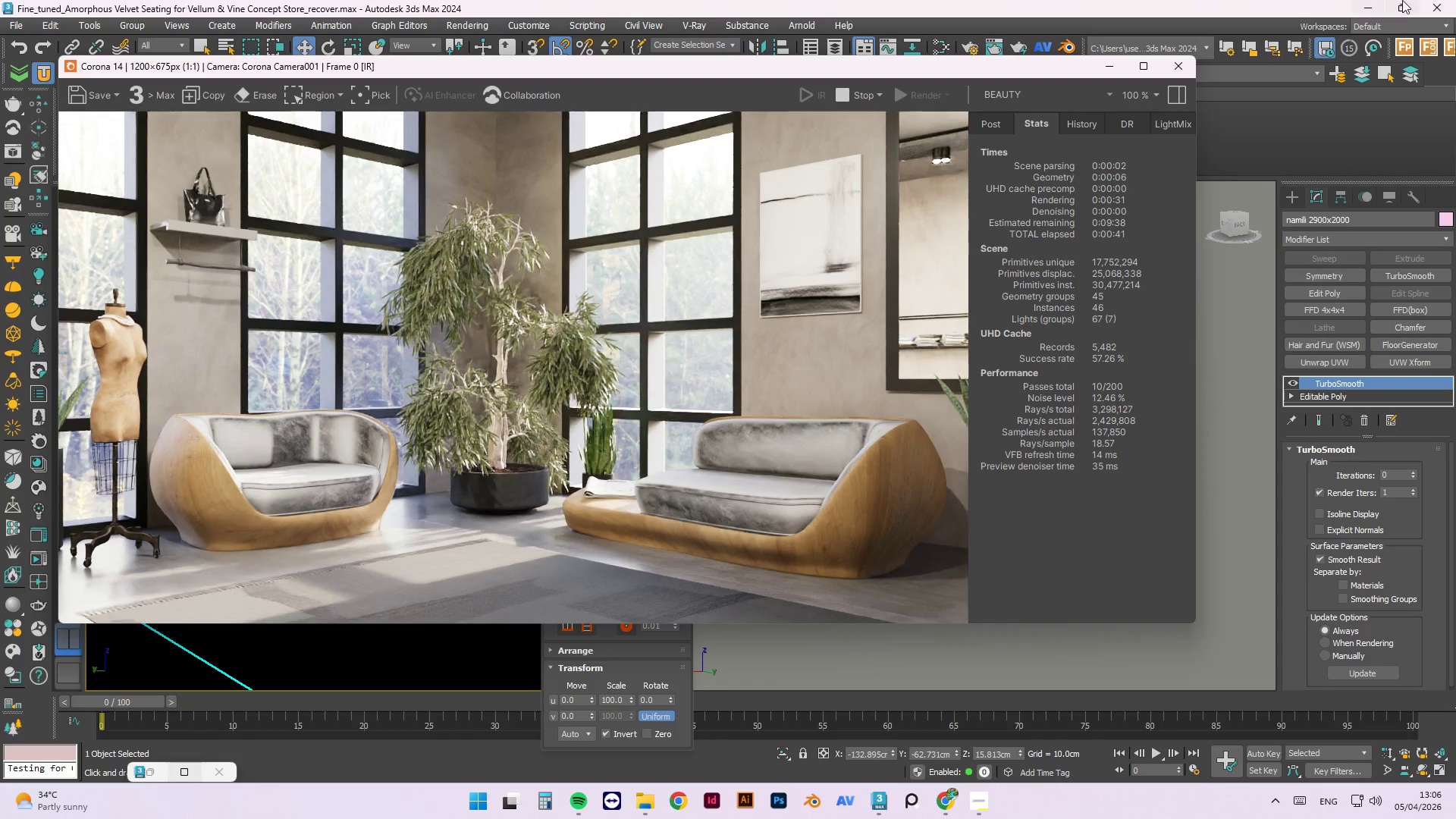 
left_click([1187, 70])
 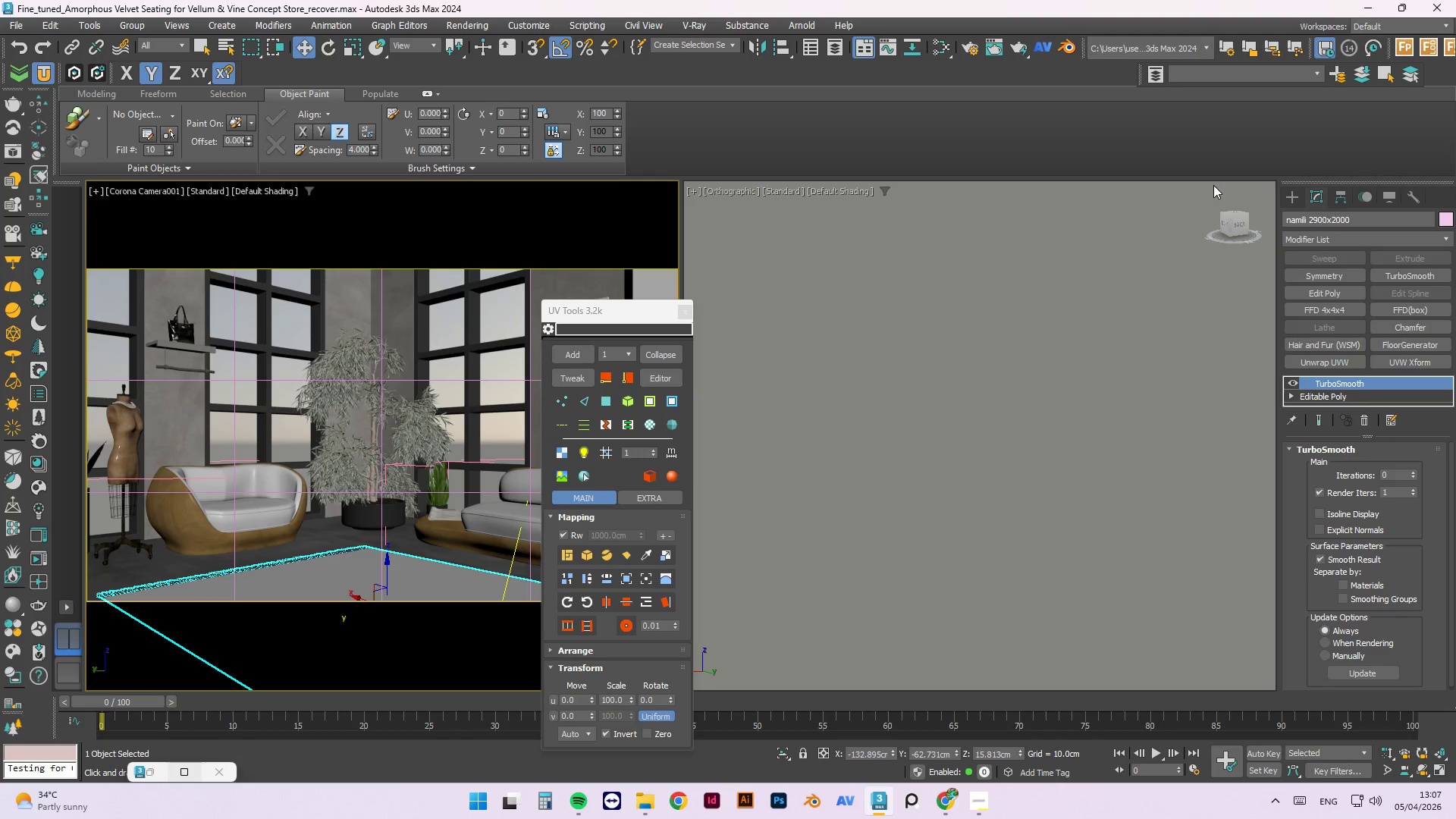 
wait(12.61)
 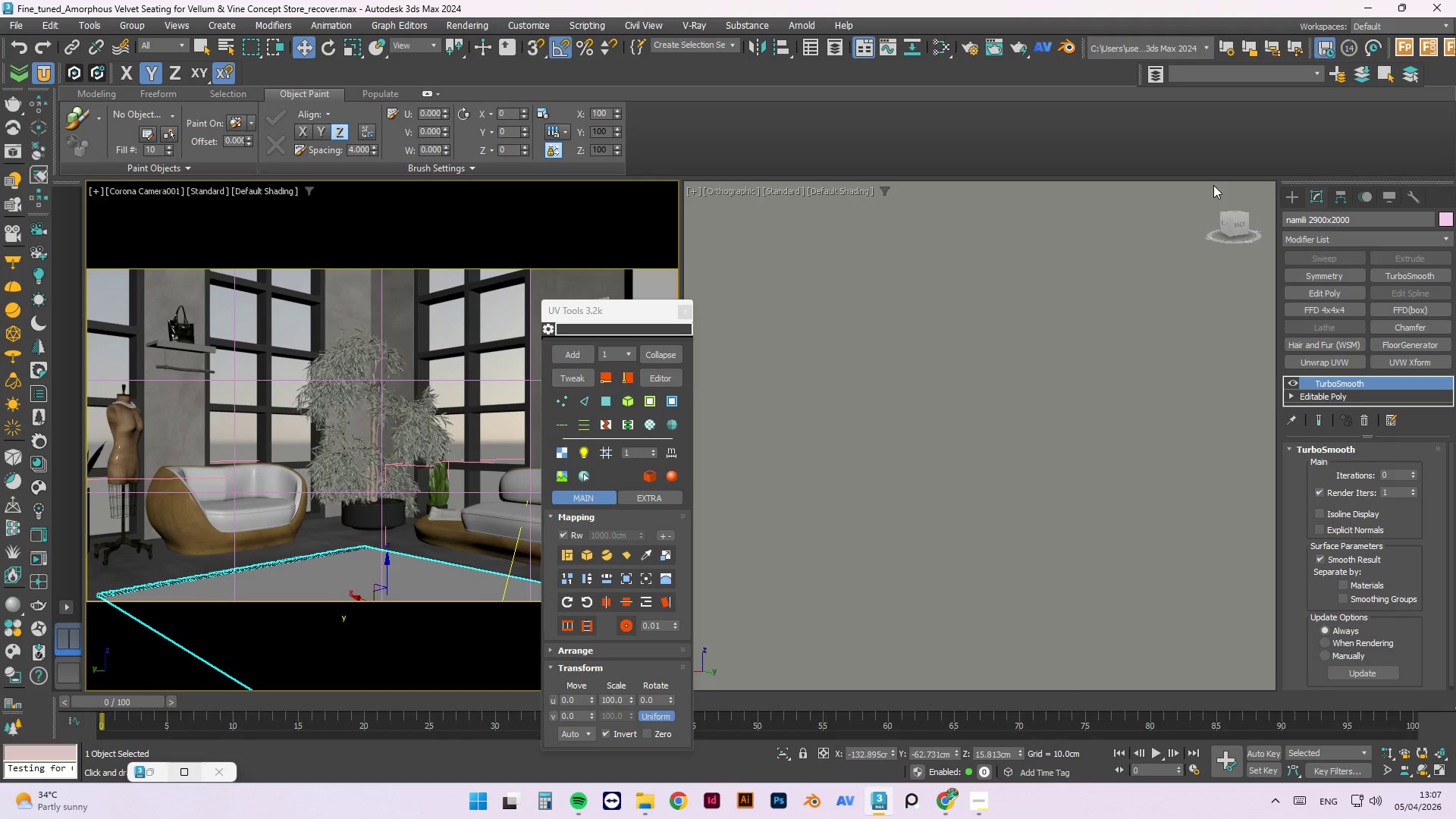 
mouse_move([53, 556])
 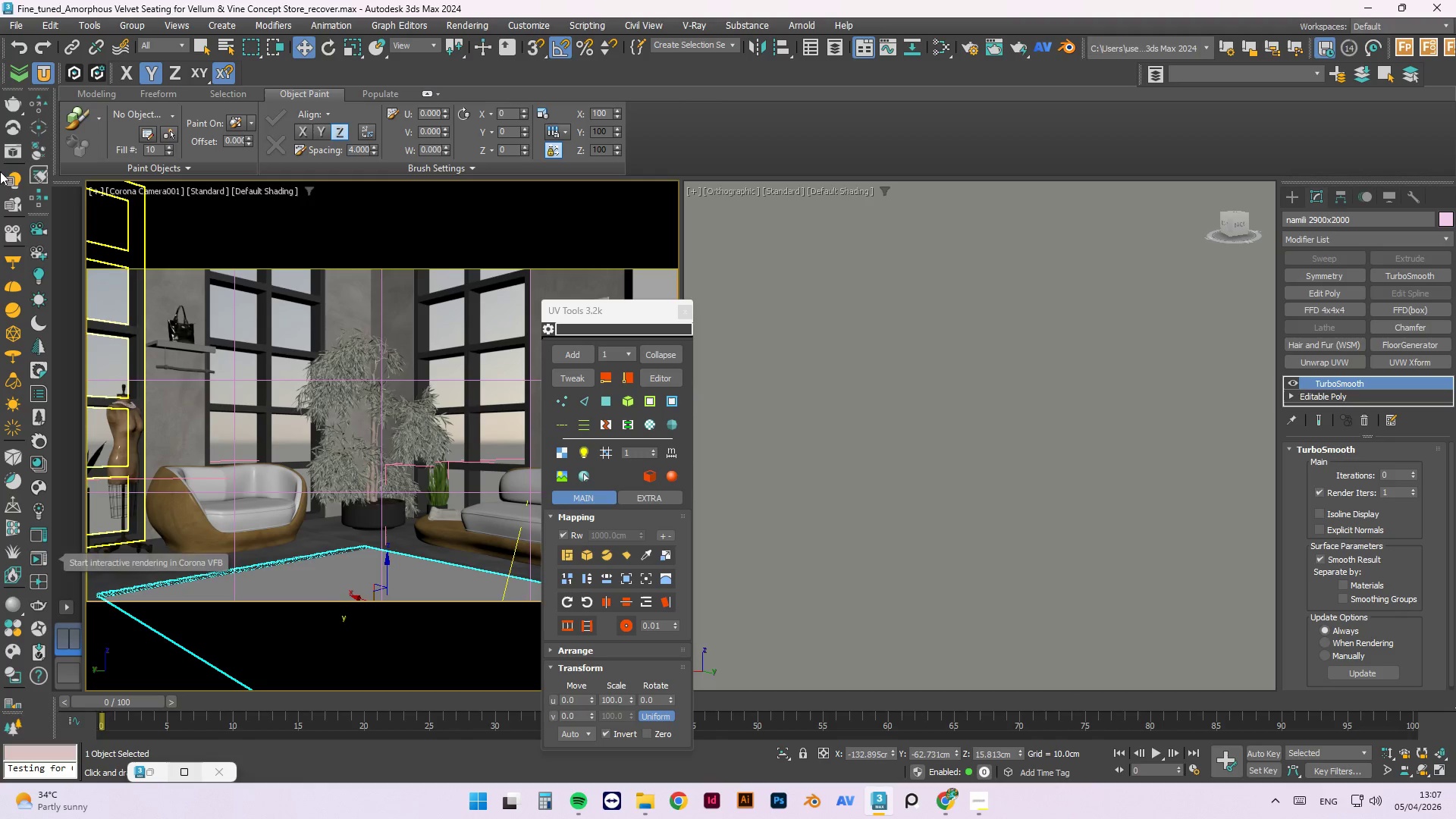 
left_click([27, 75])
 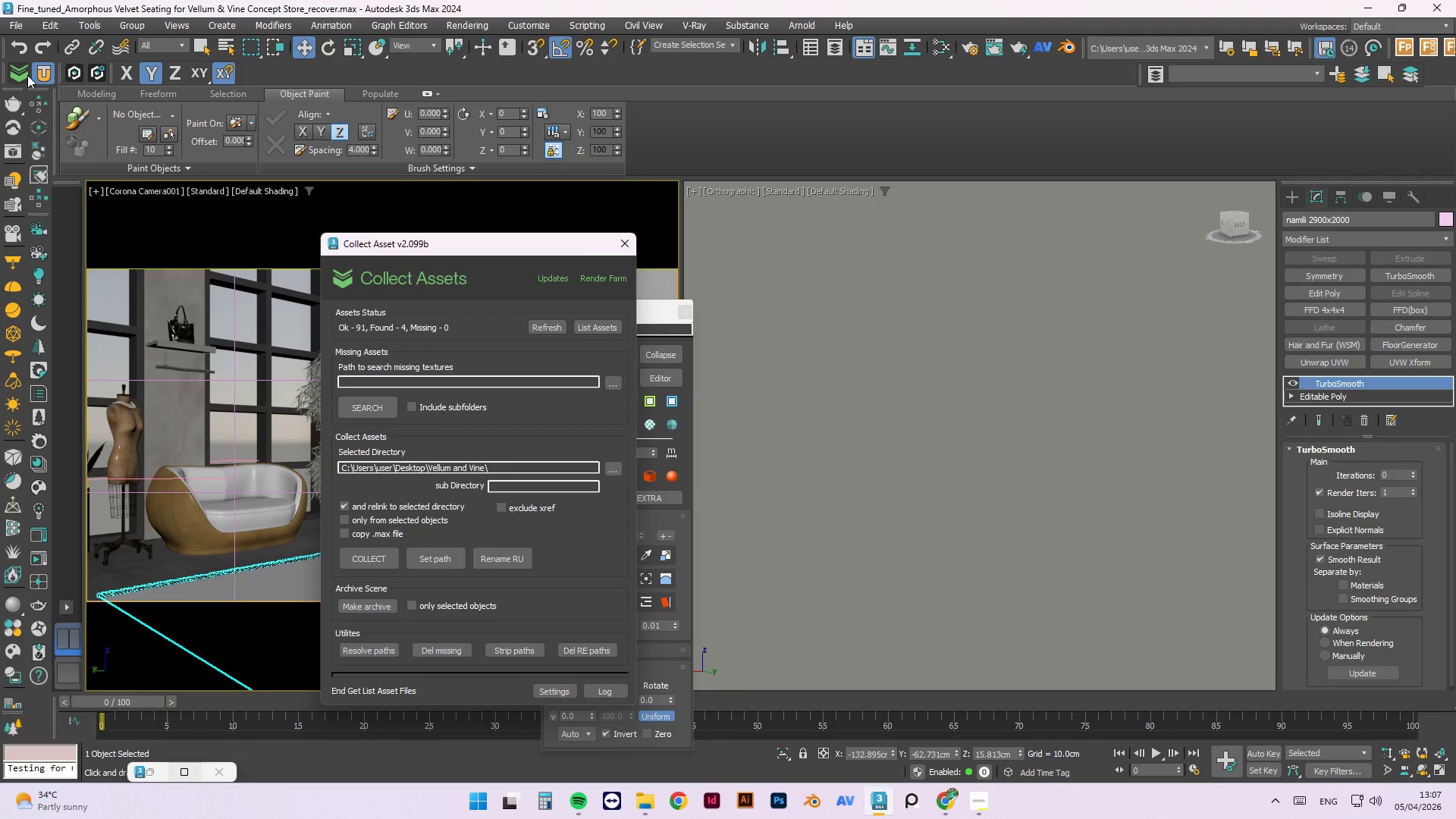 
wait(12.2)
 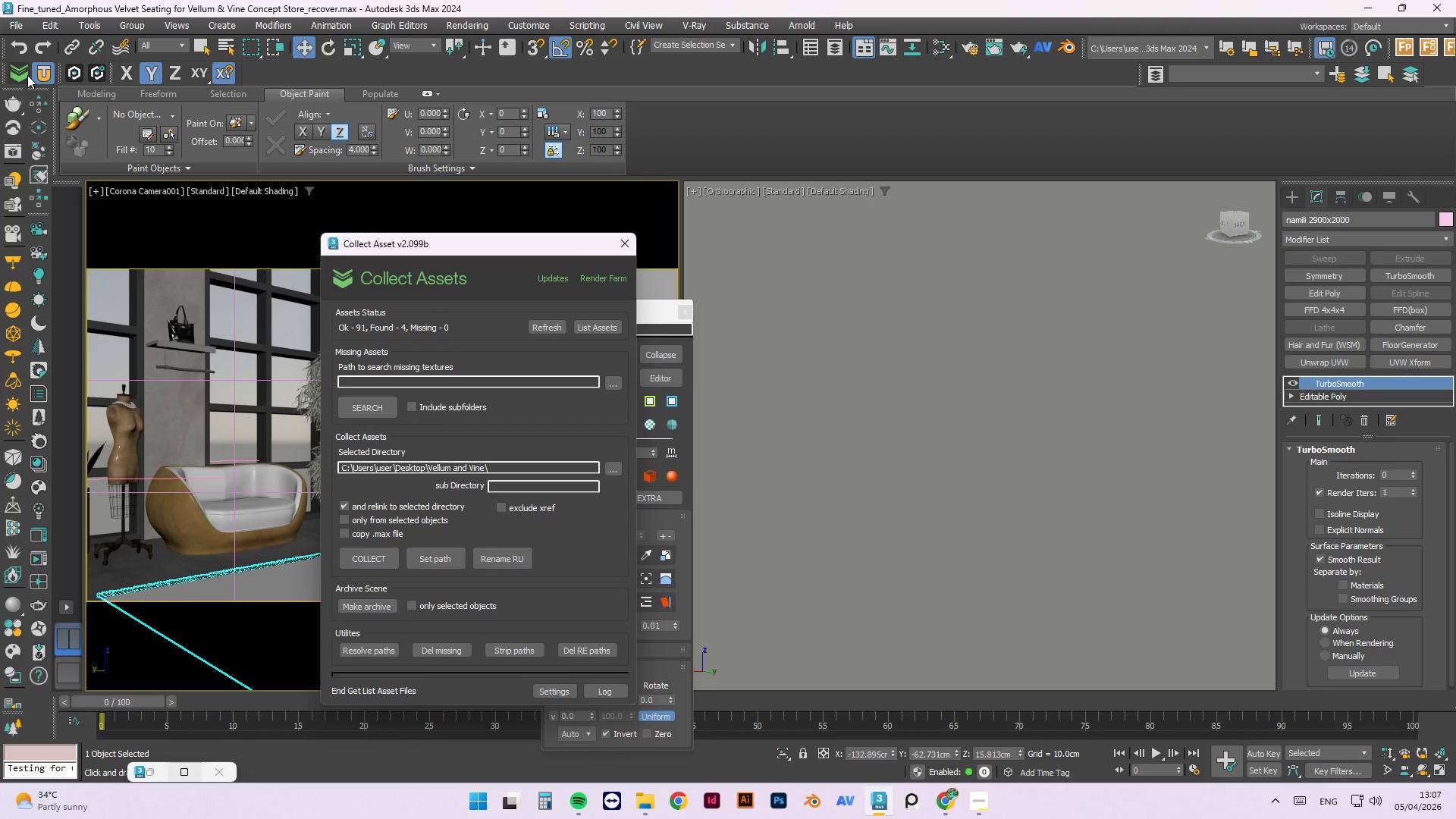 
left_click([379, 653])
 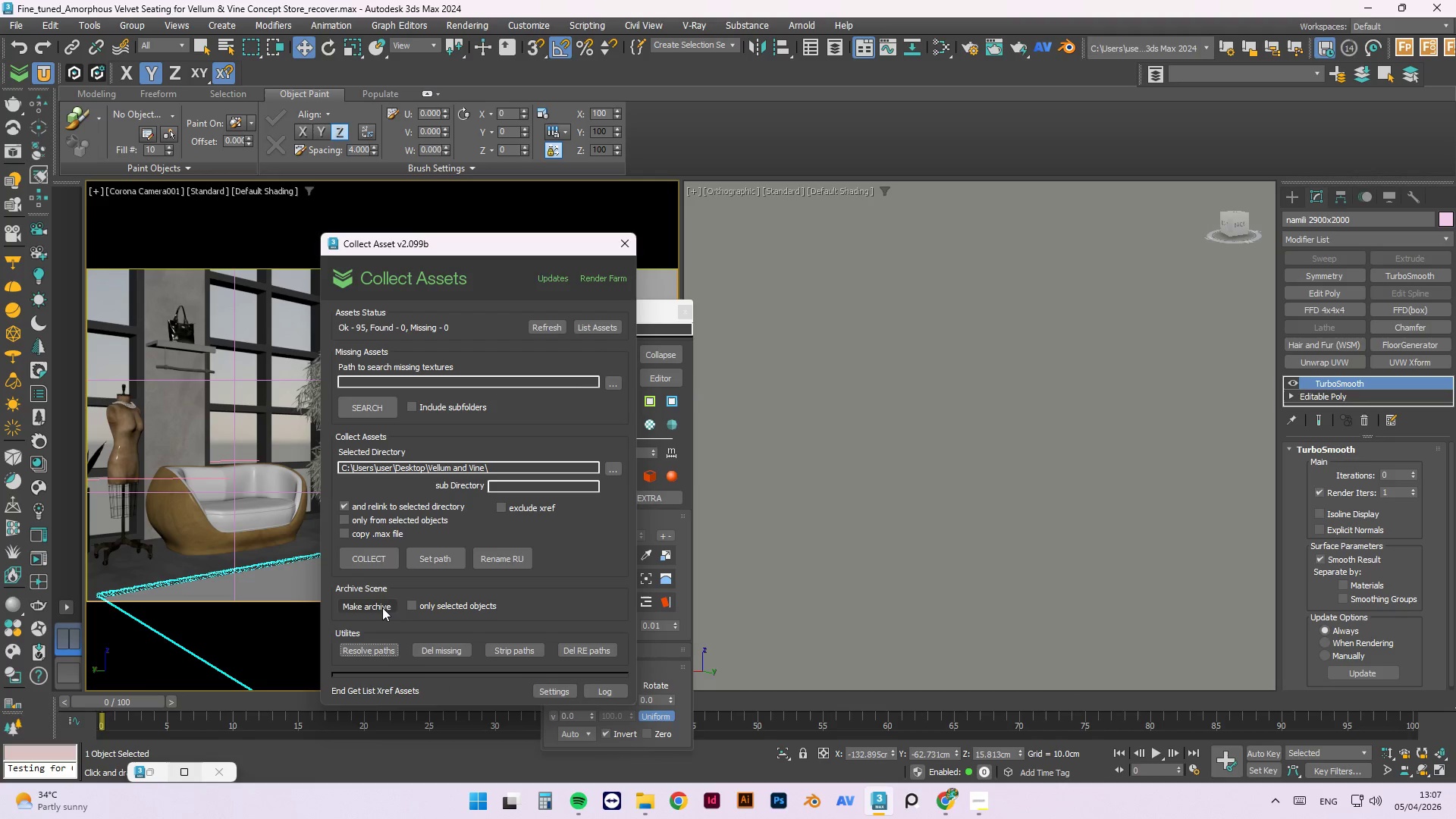 
wait(6.36)
 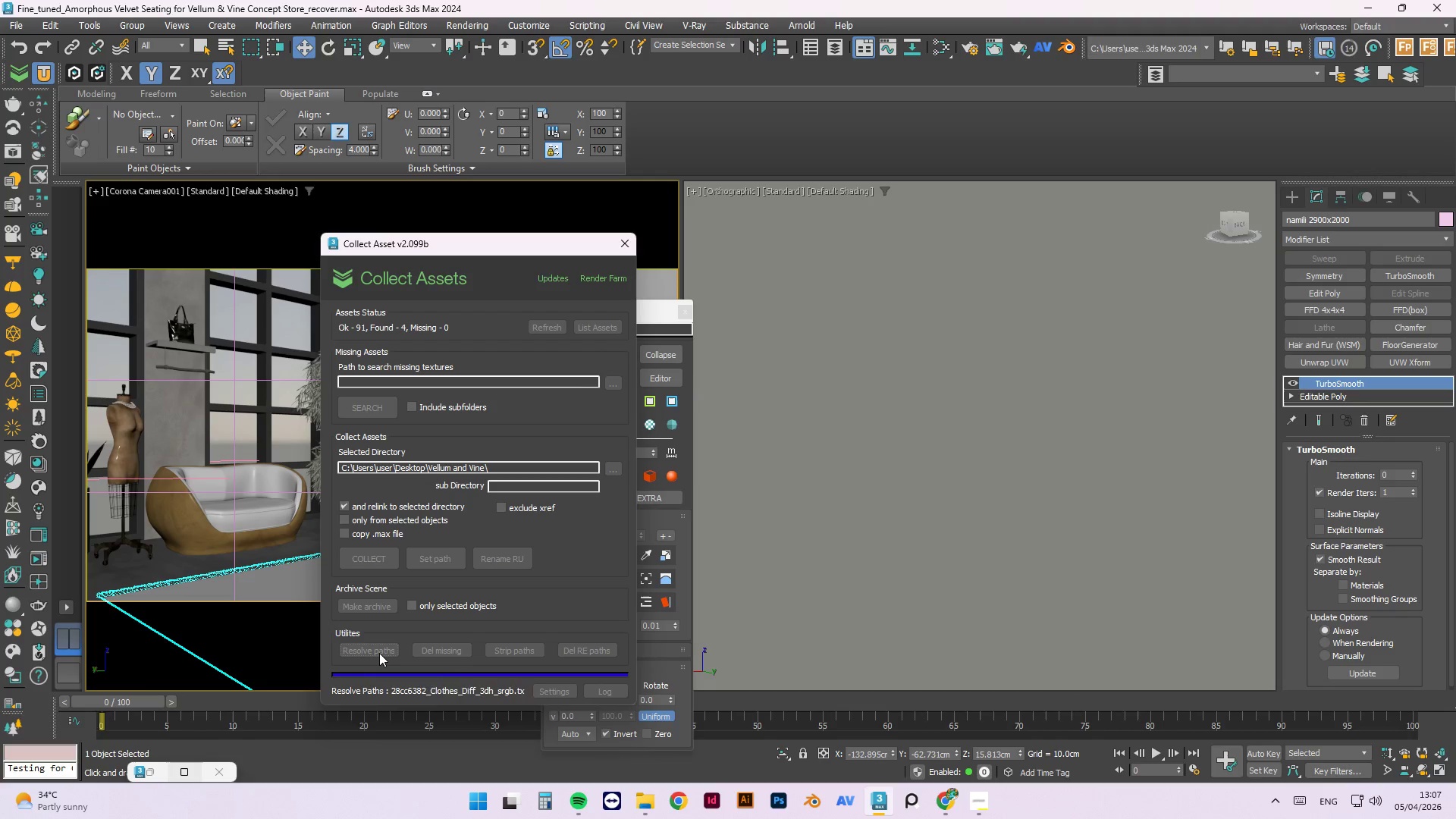 
left_click([373, 607])
 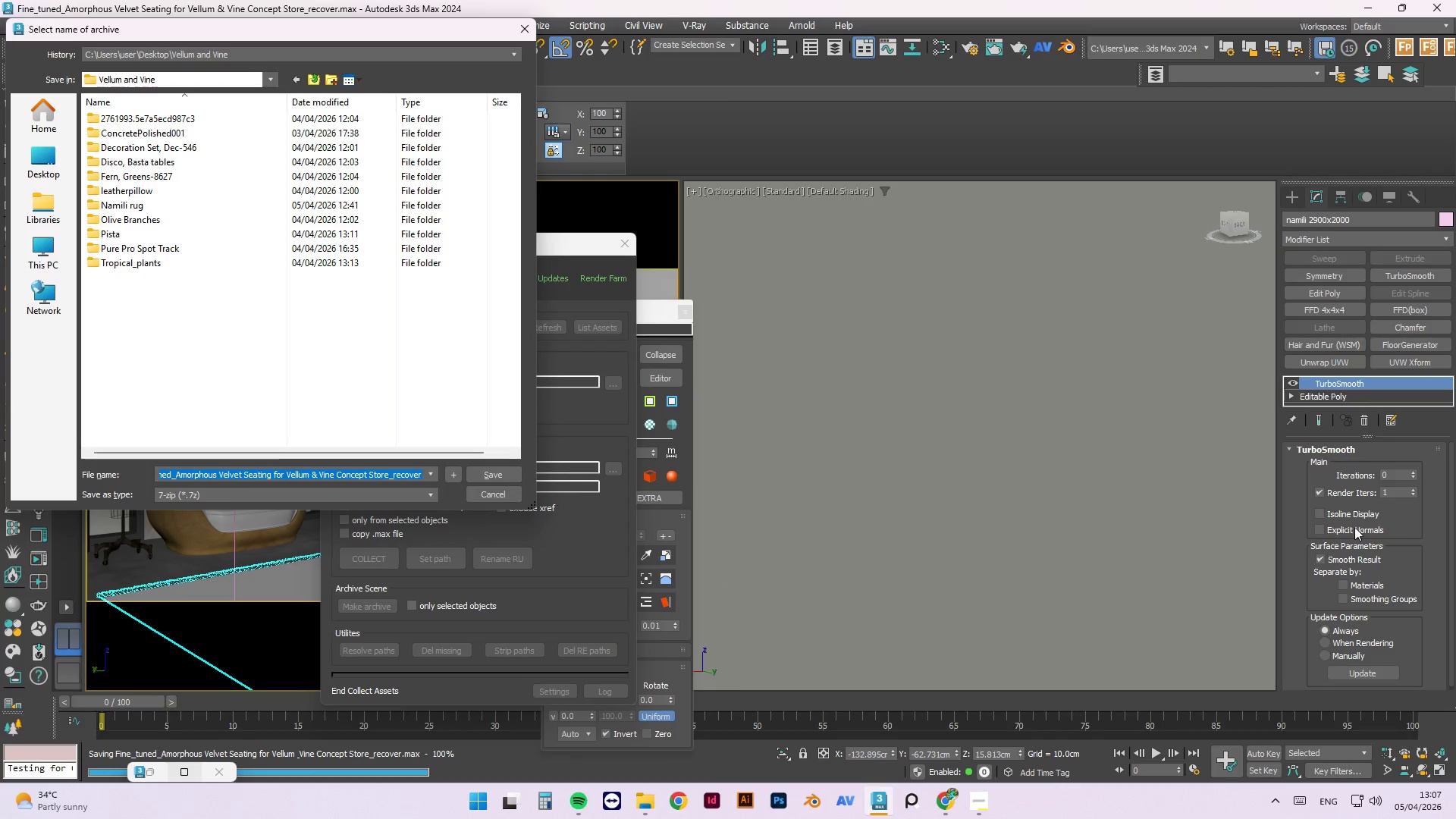 
wait(6.81)
 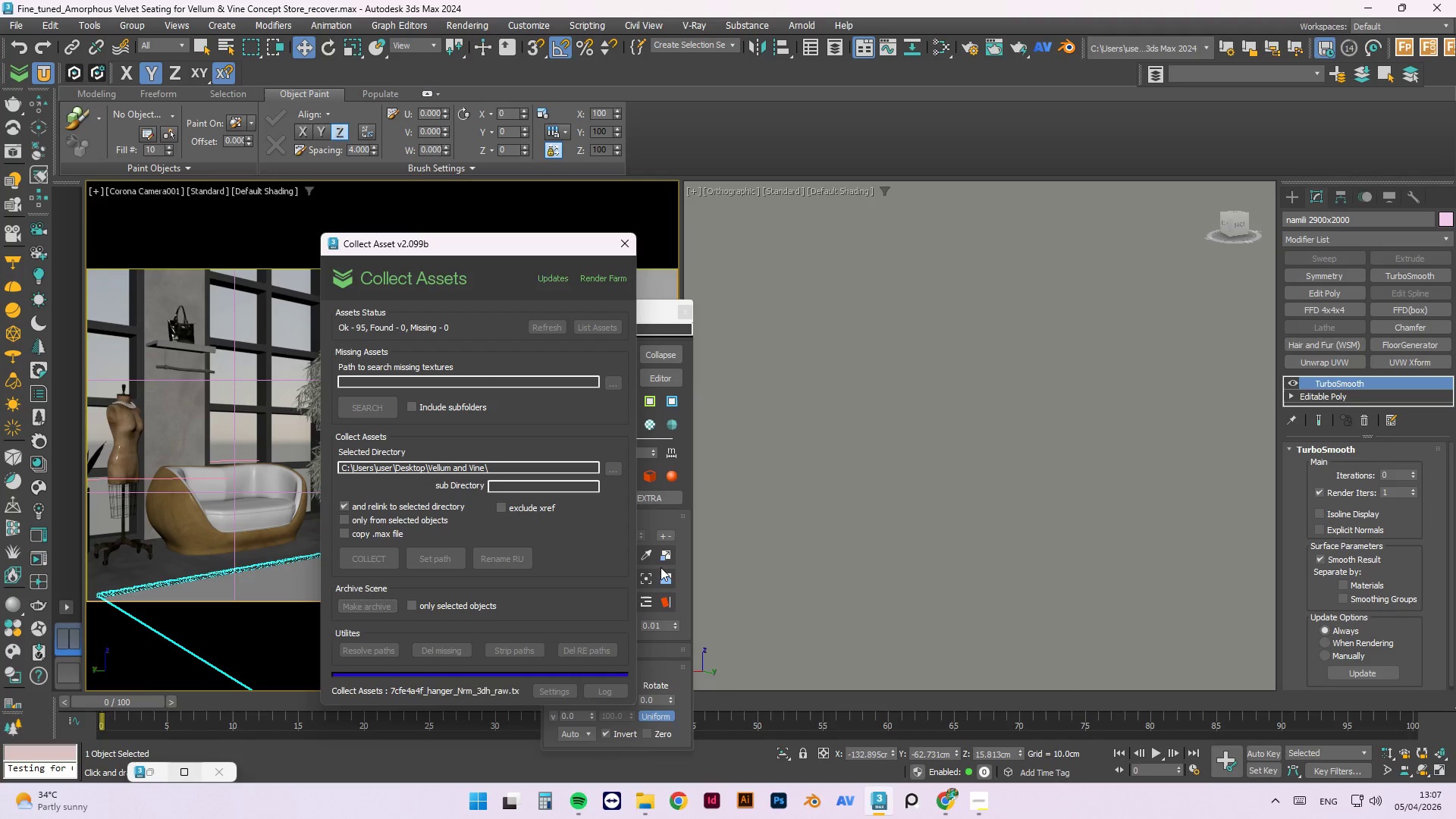 
left_click([322, 491])
 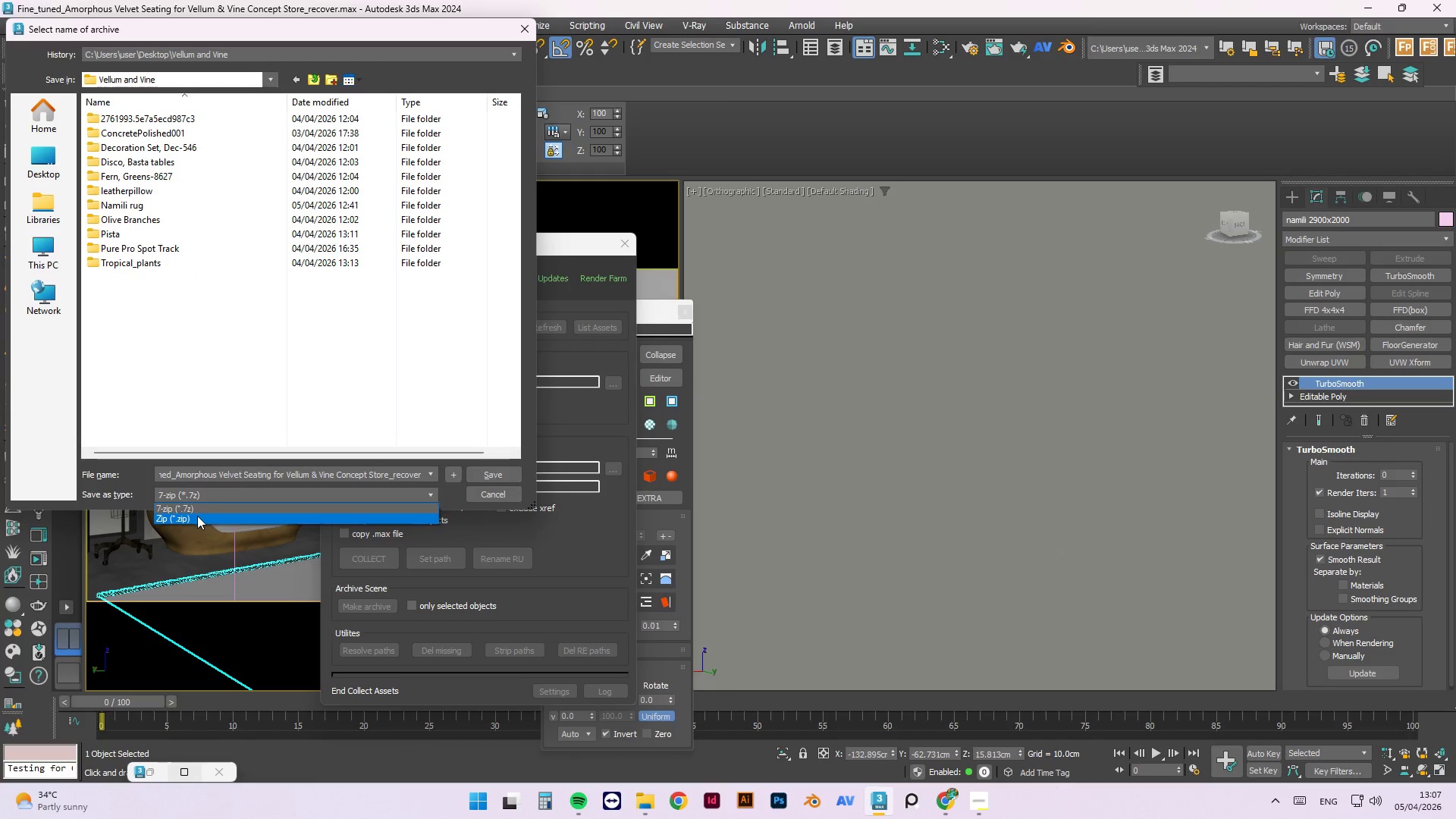 
left_click([196, 516])
 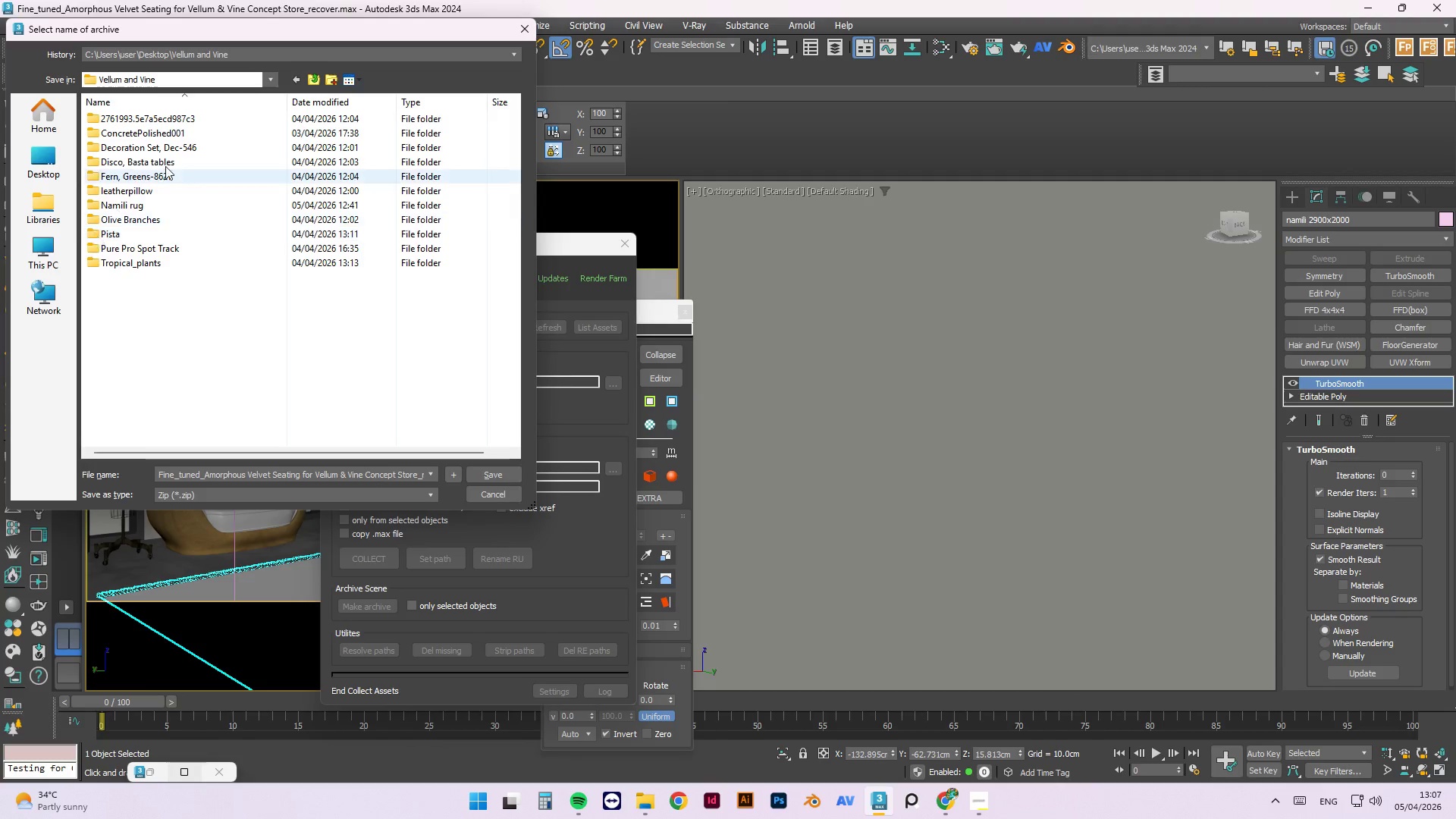 
left_click([272, 82])
 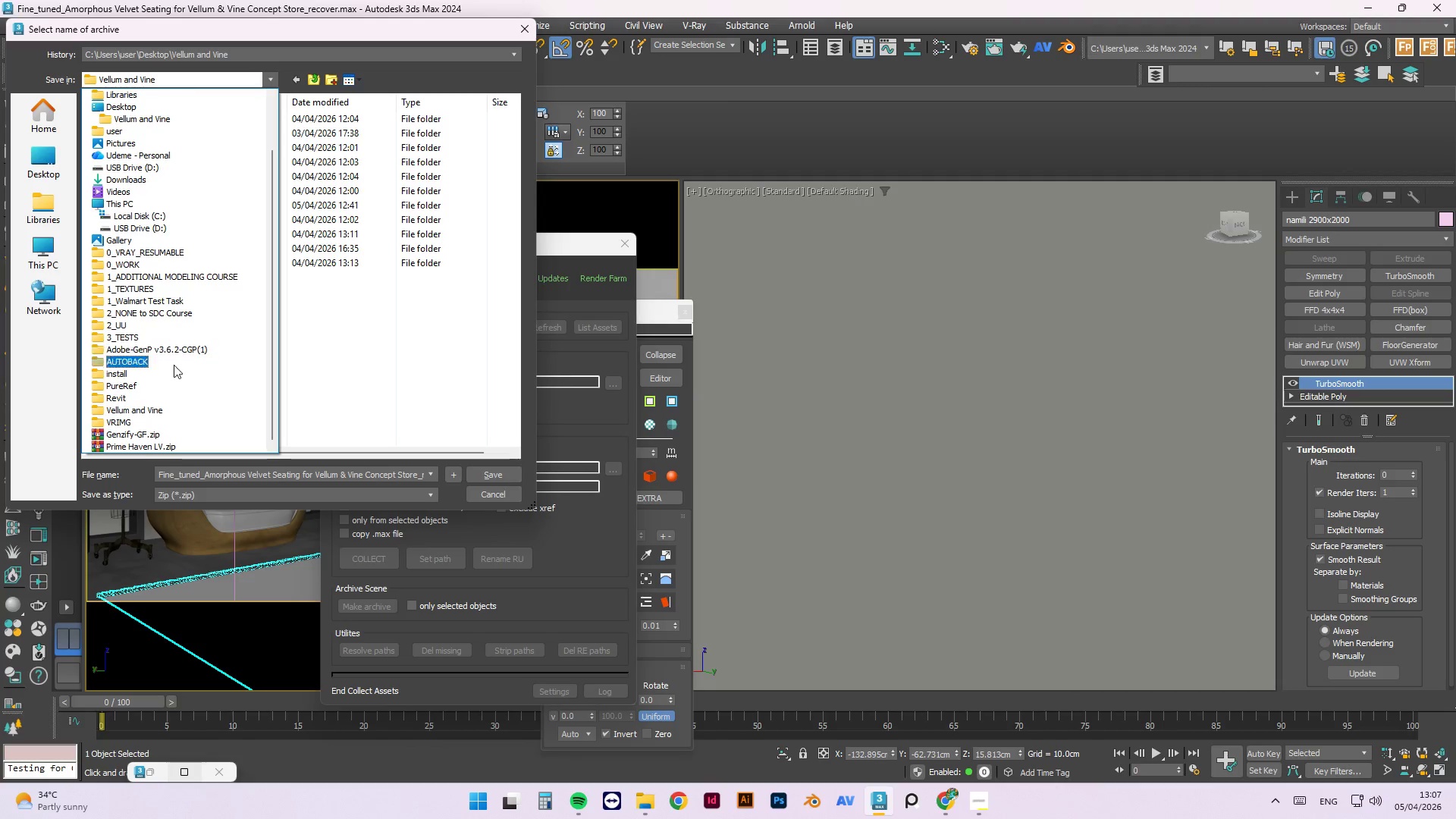 
scroll: coordinate [159, 376], scroll_direction: down, amount: 1.0
 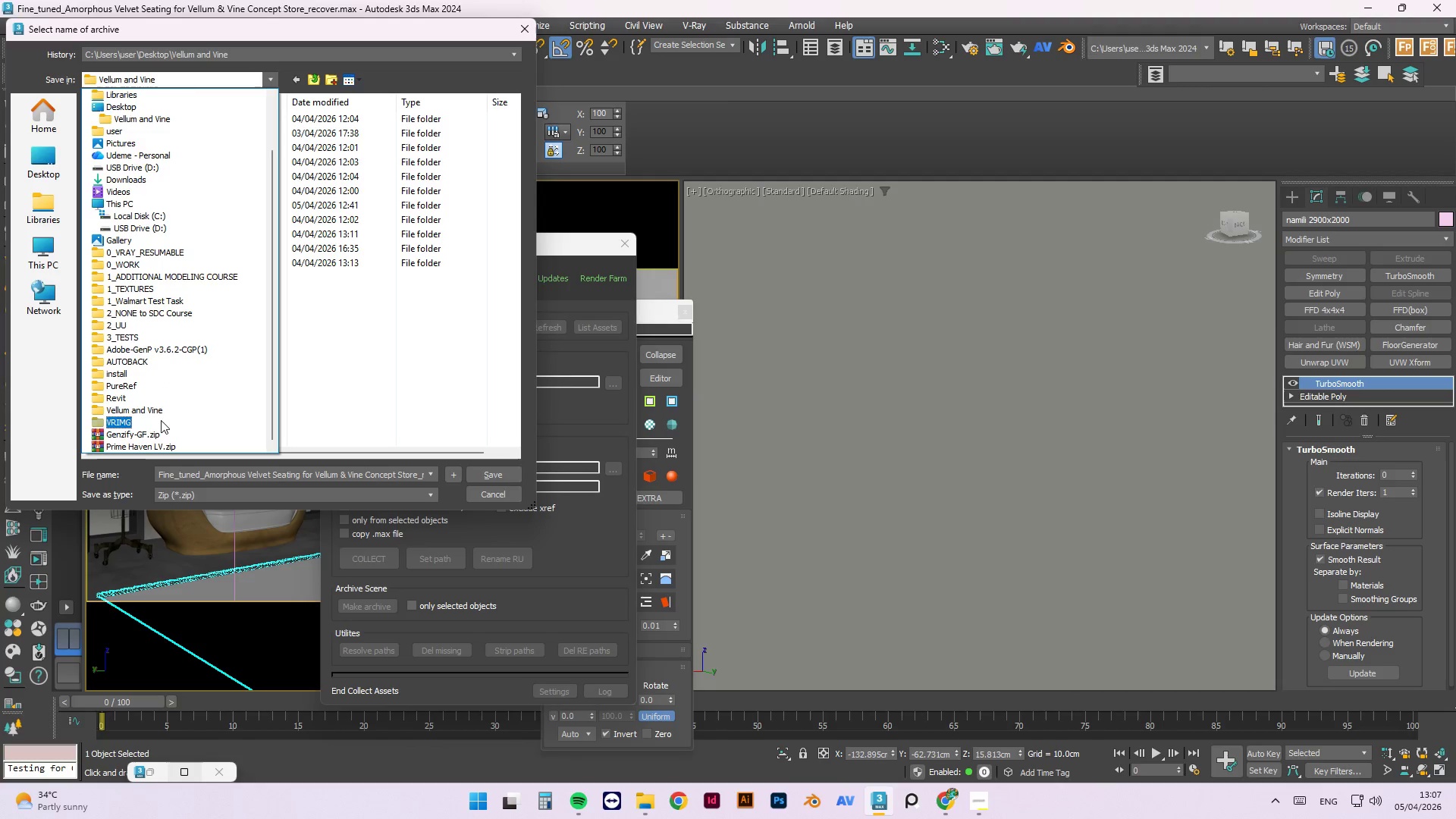 
scroll: coordinate [161, 411], scroll_direction: up, amount: 2.0
 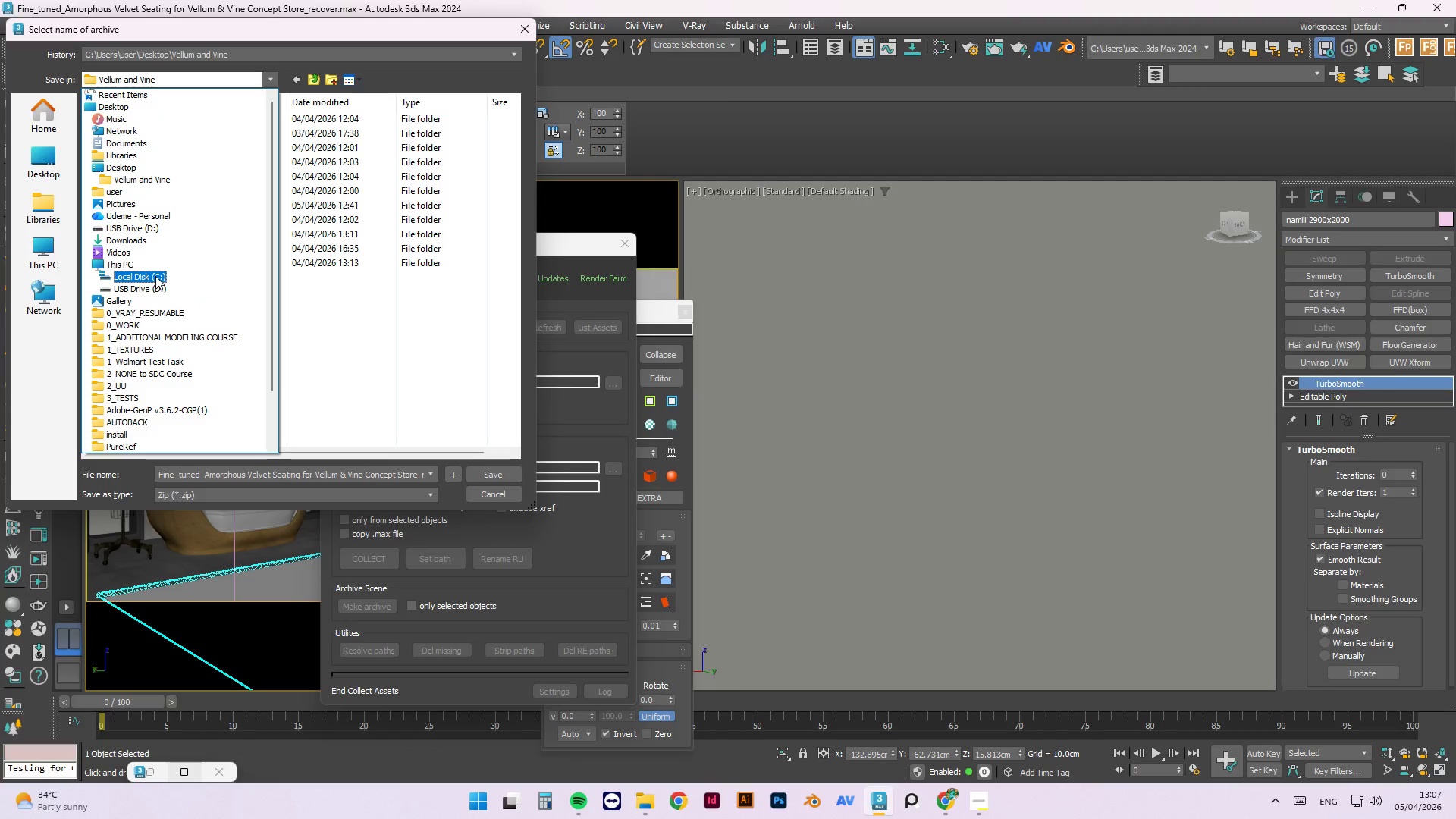 
left_click([154, 289])
 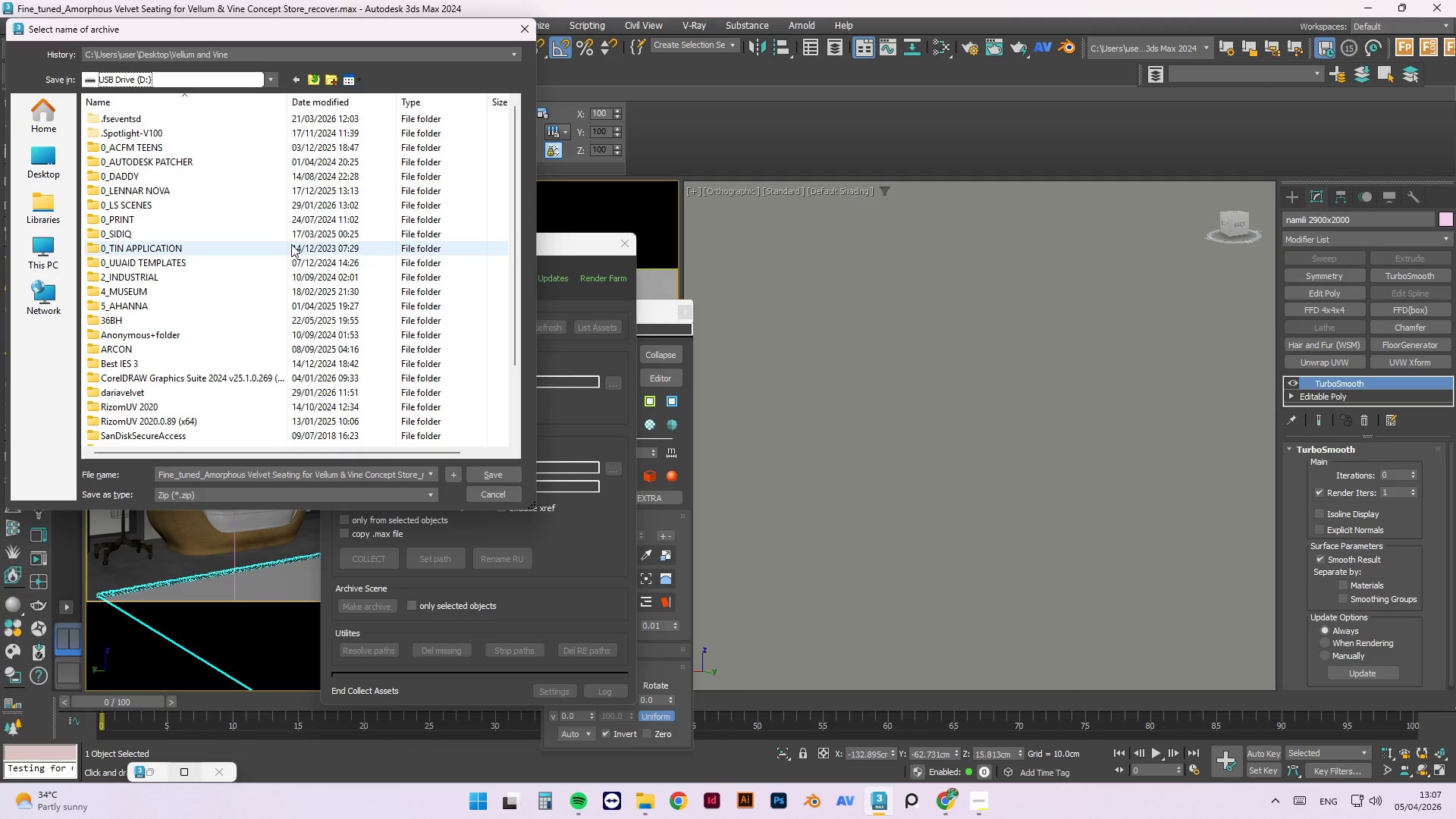 
scroll: coordinate [310, 260], scroll_direction: down, amount: 5.0
 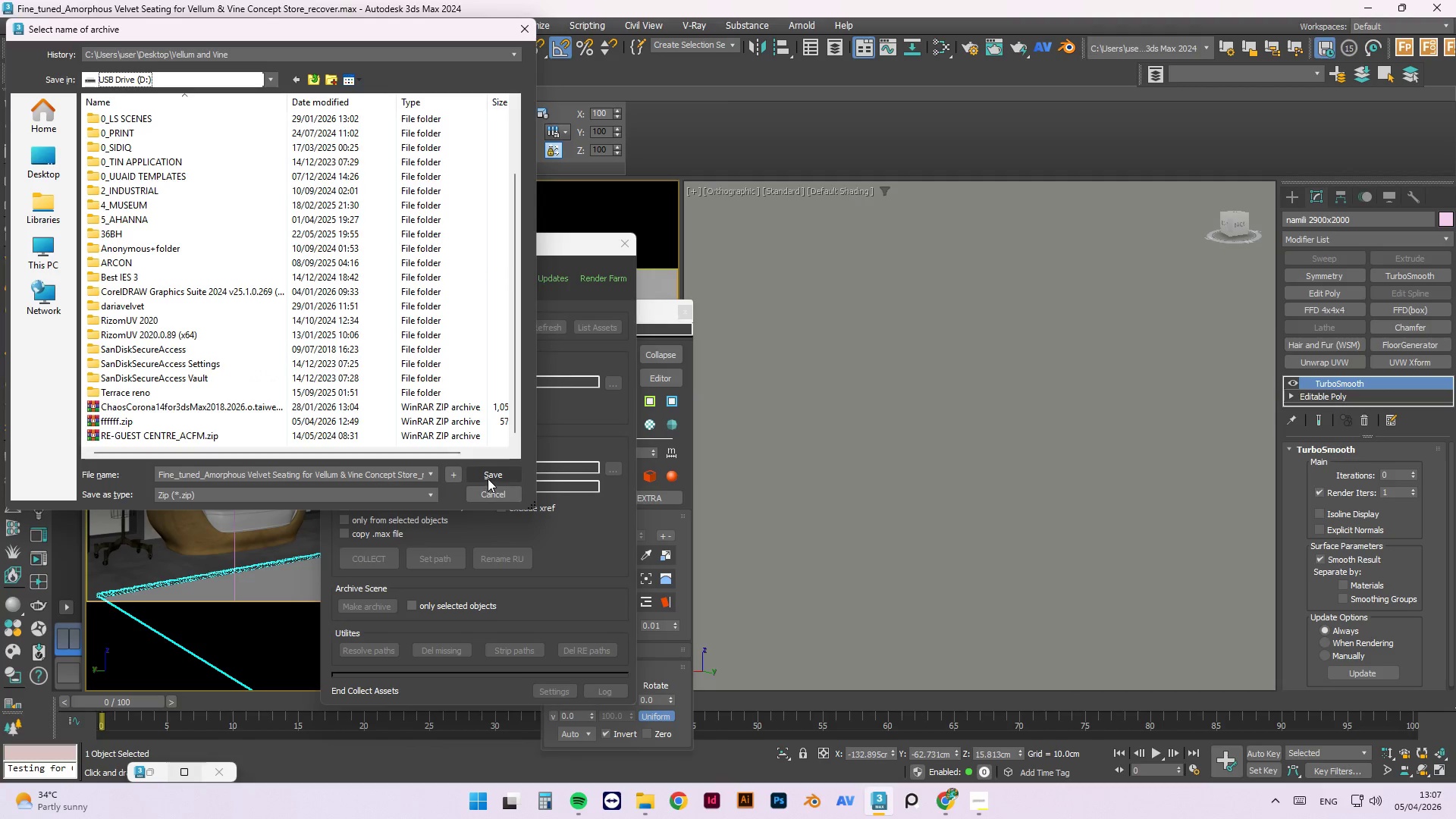 
left_click([488, 475])
 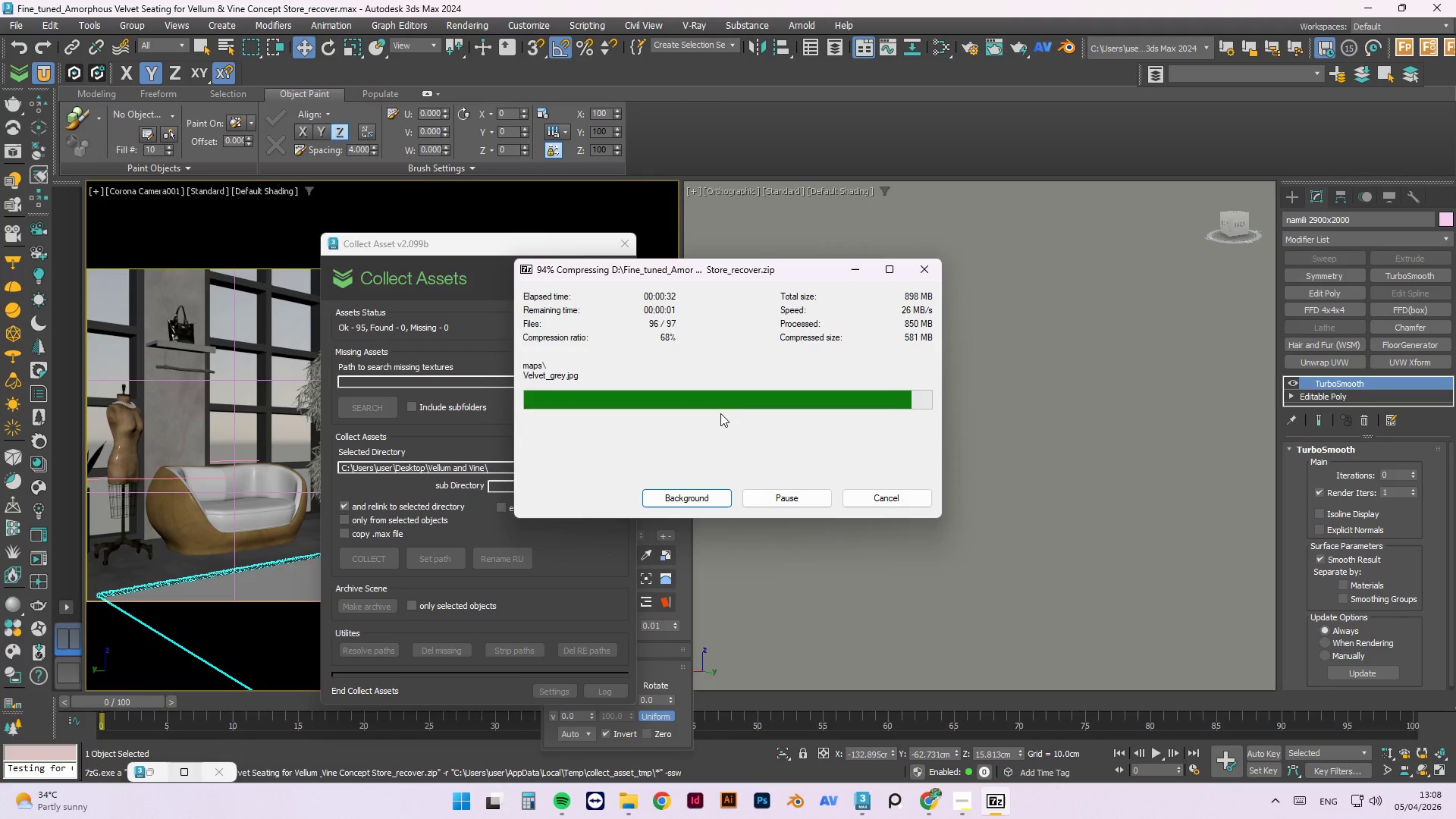 
wait(38.36)
 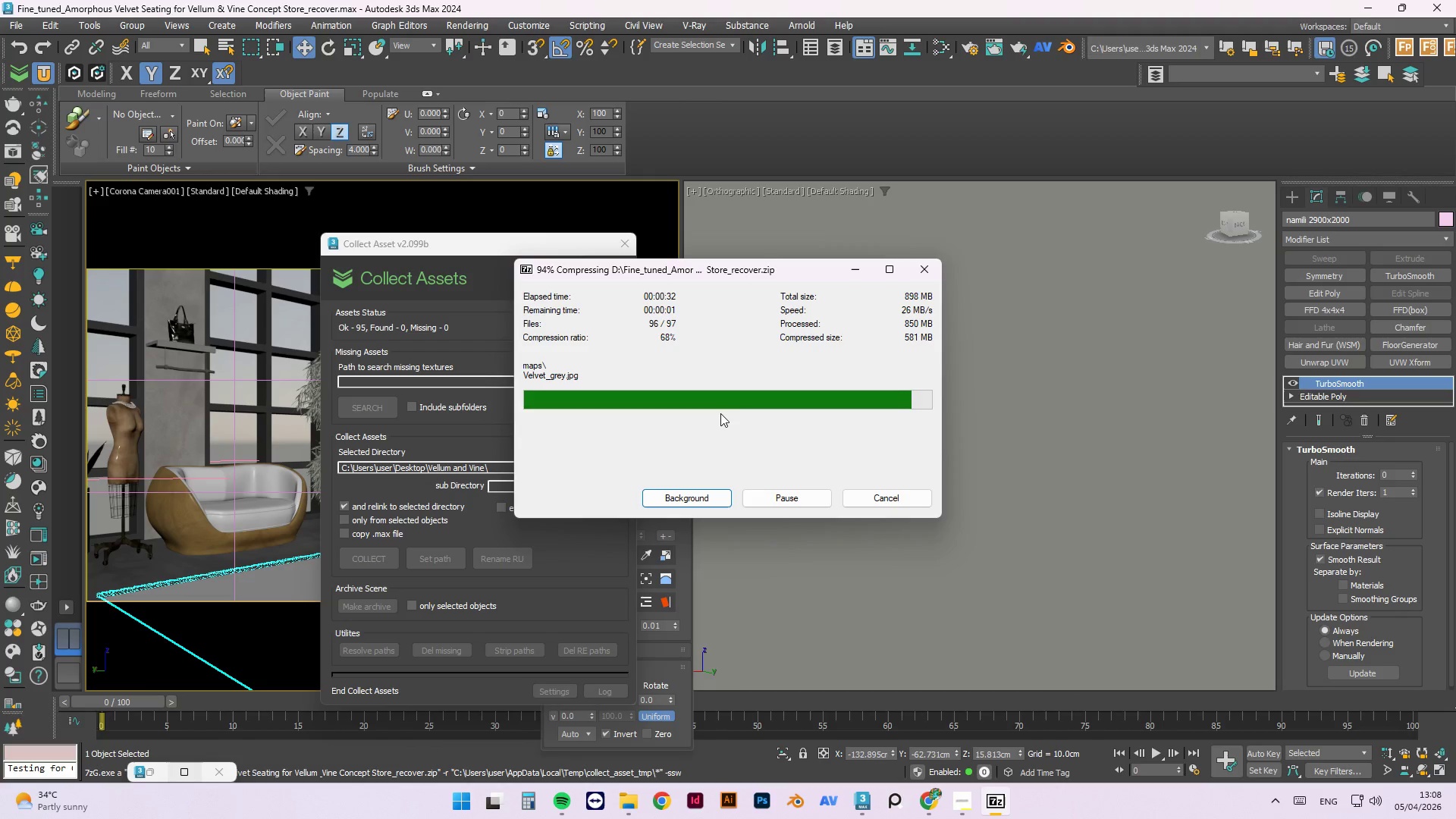 
mouse_move([504, 805])
 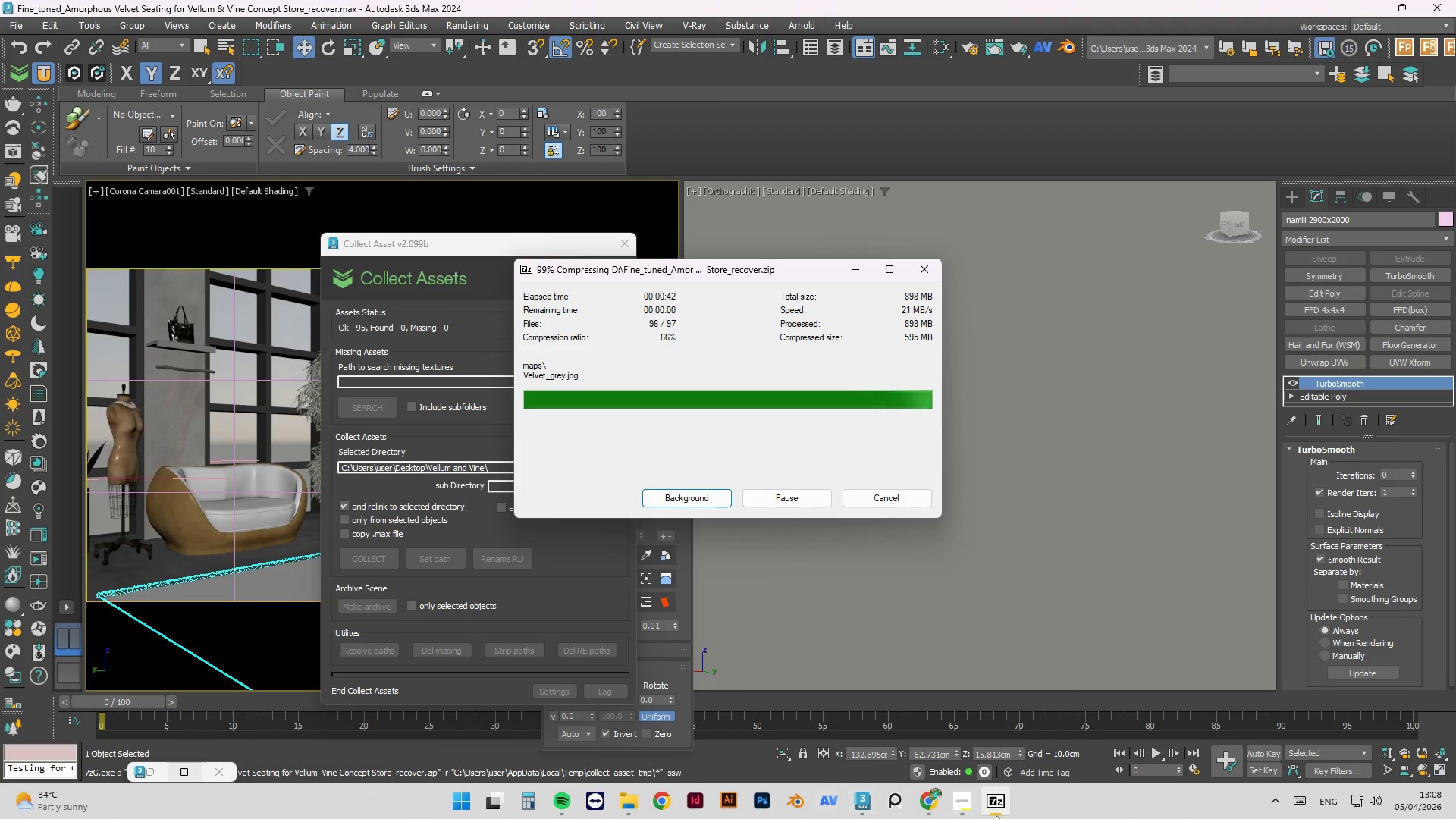 
left_click([971, 799])